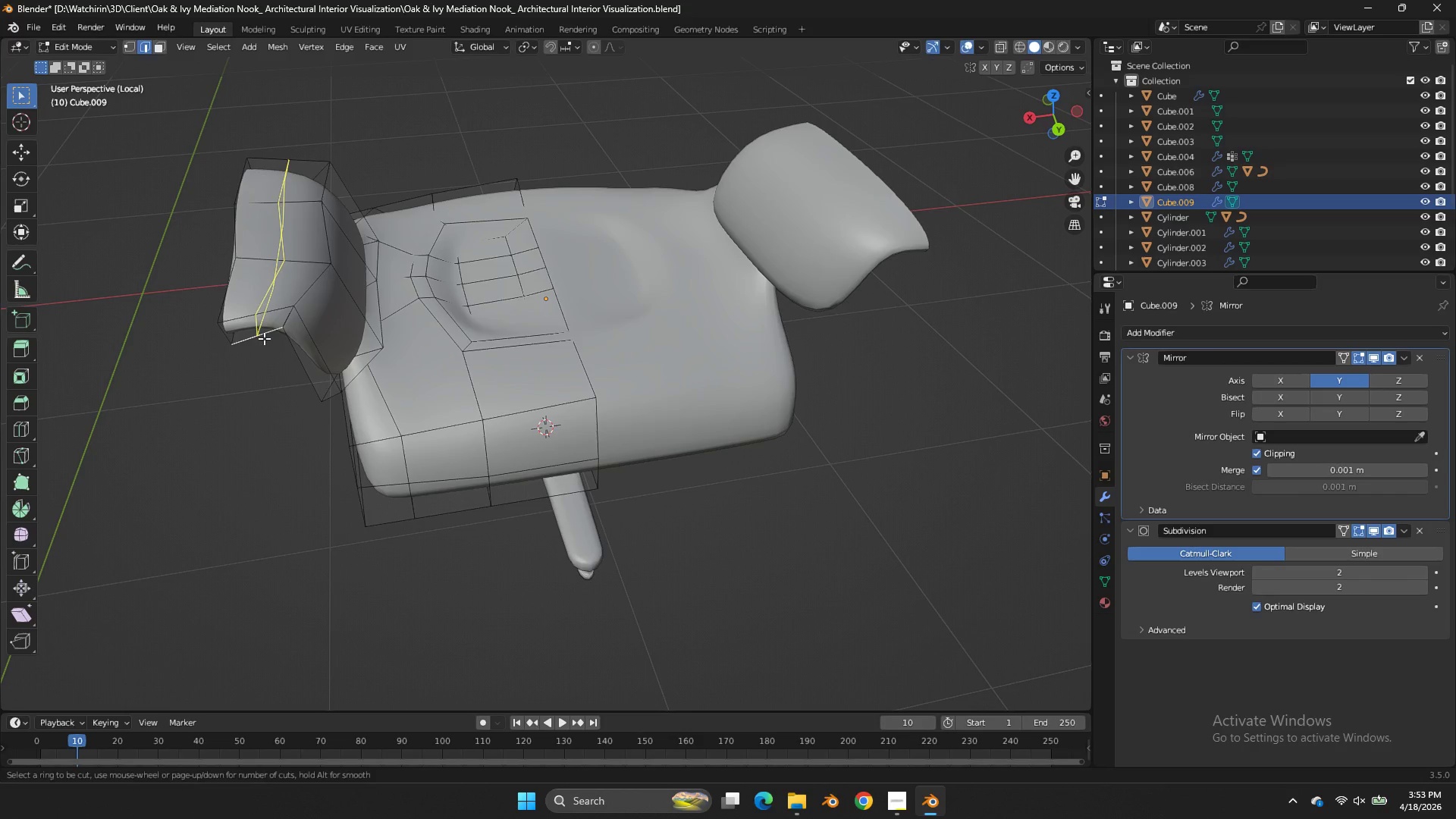 
left_click([264, 338])
 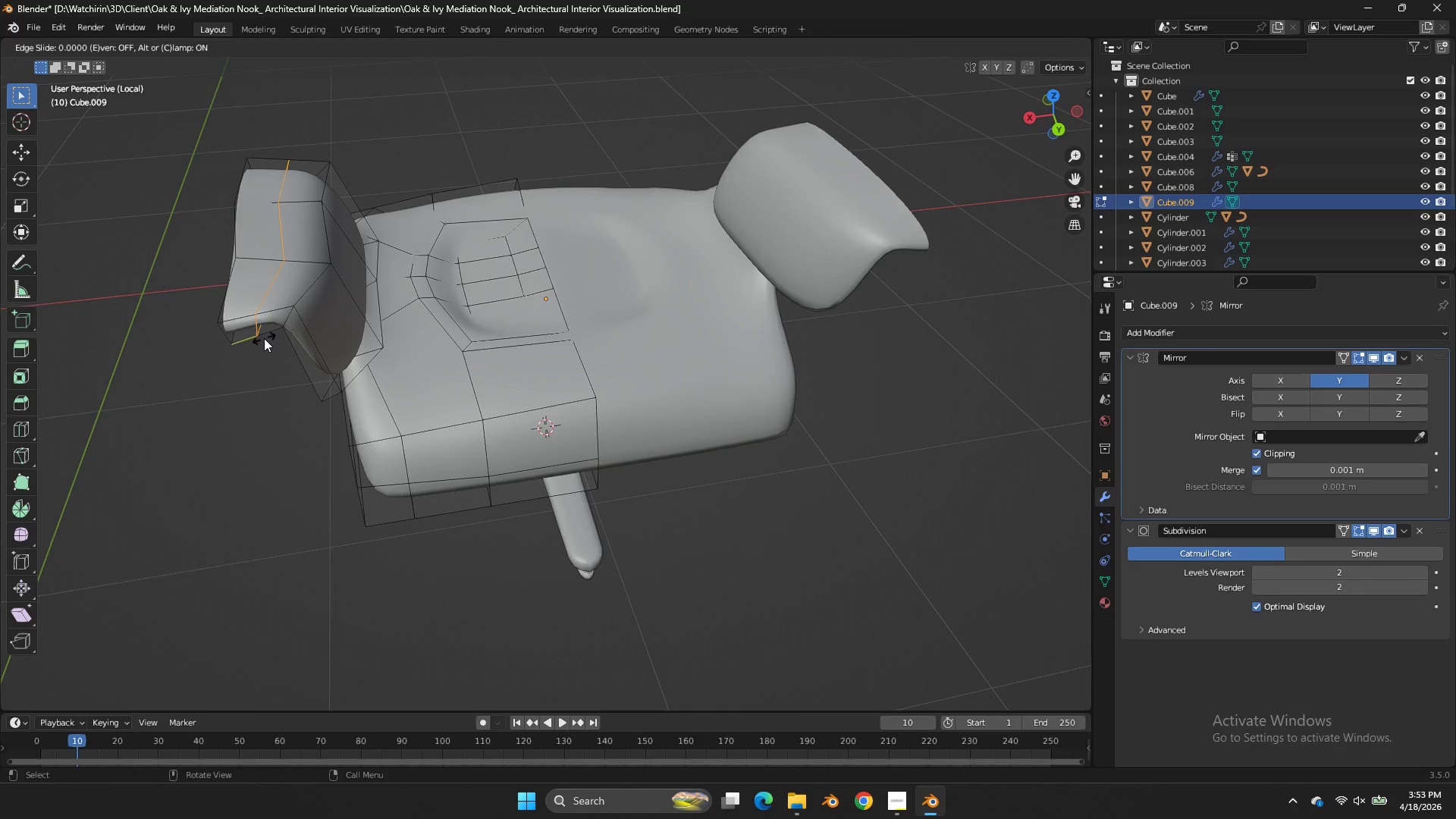 
right_click([264, 338])
 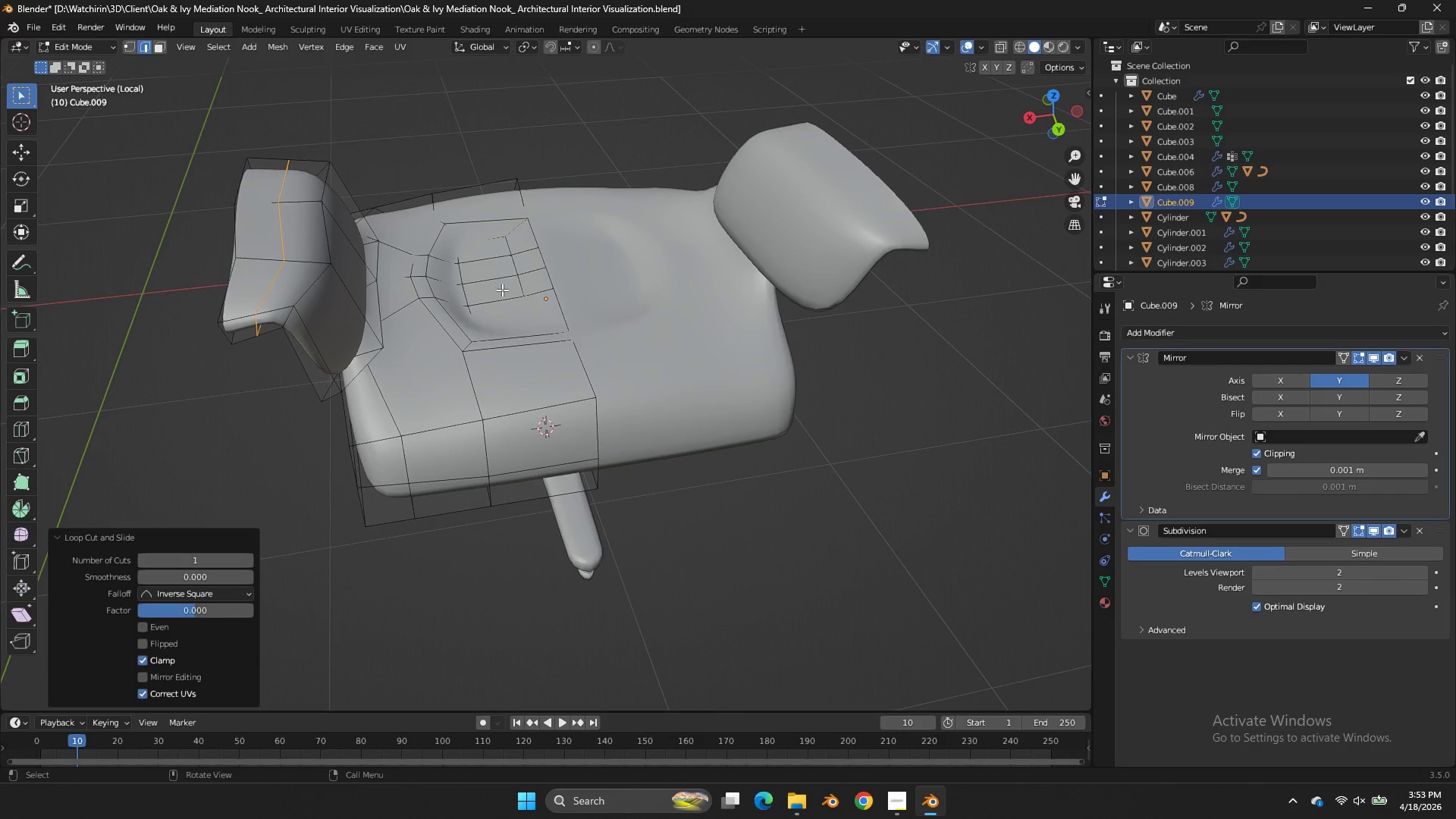 
key(S)
 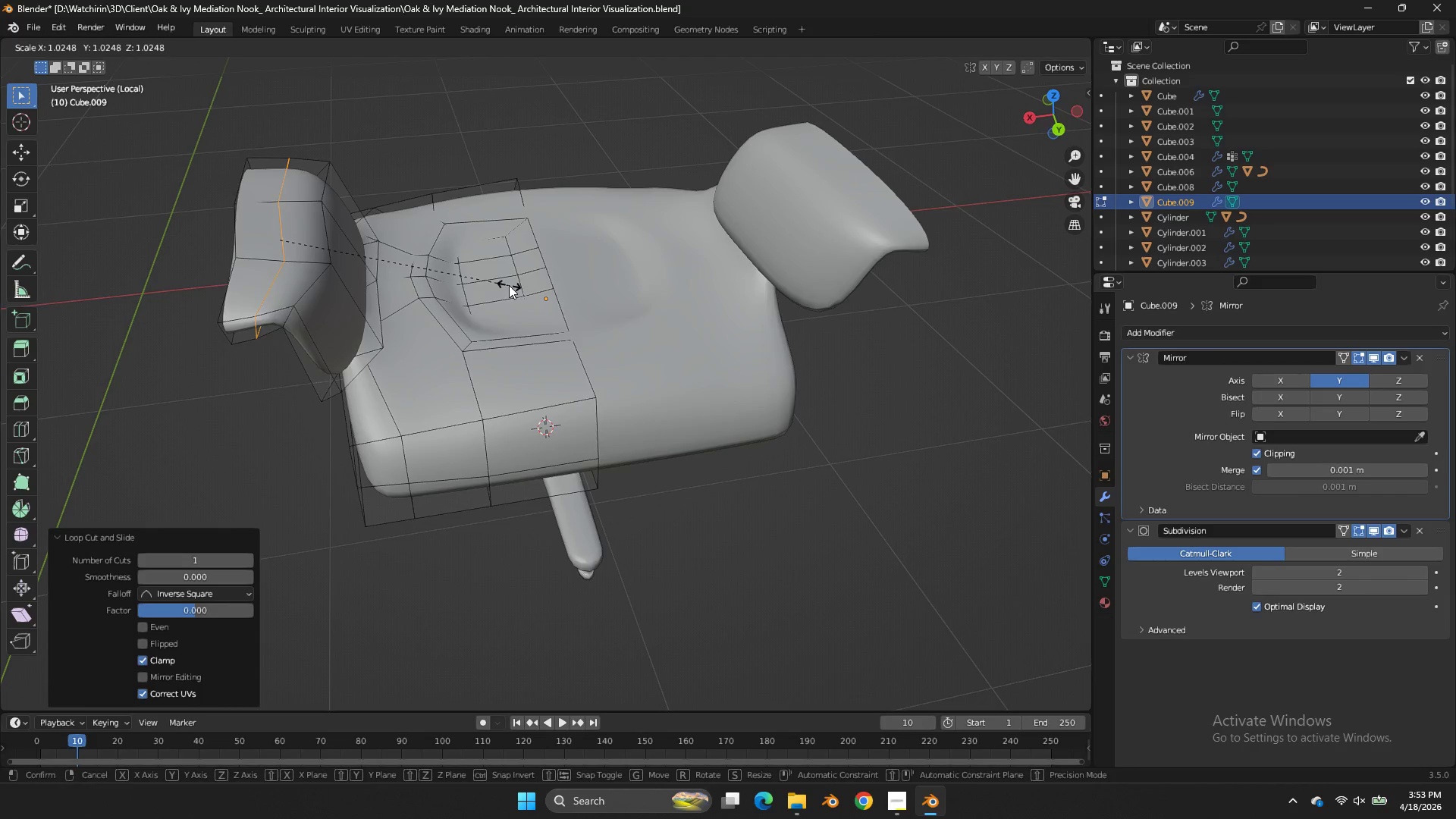 
right_click([510, 284])
 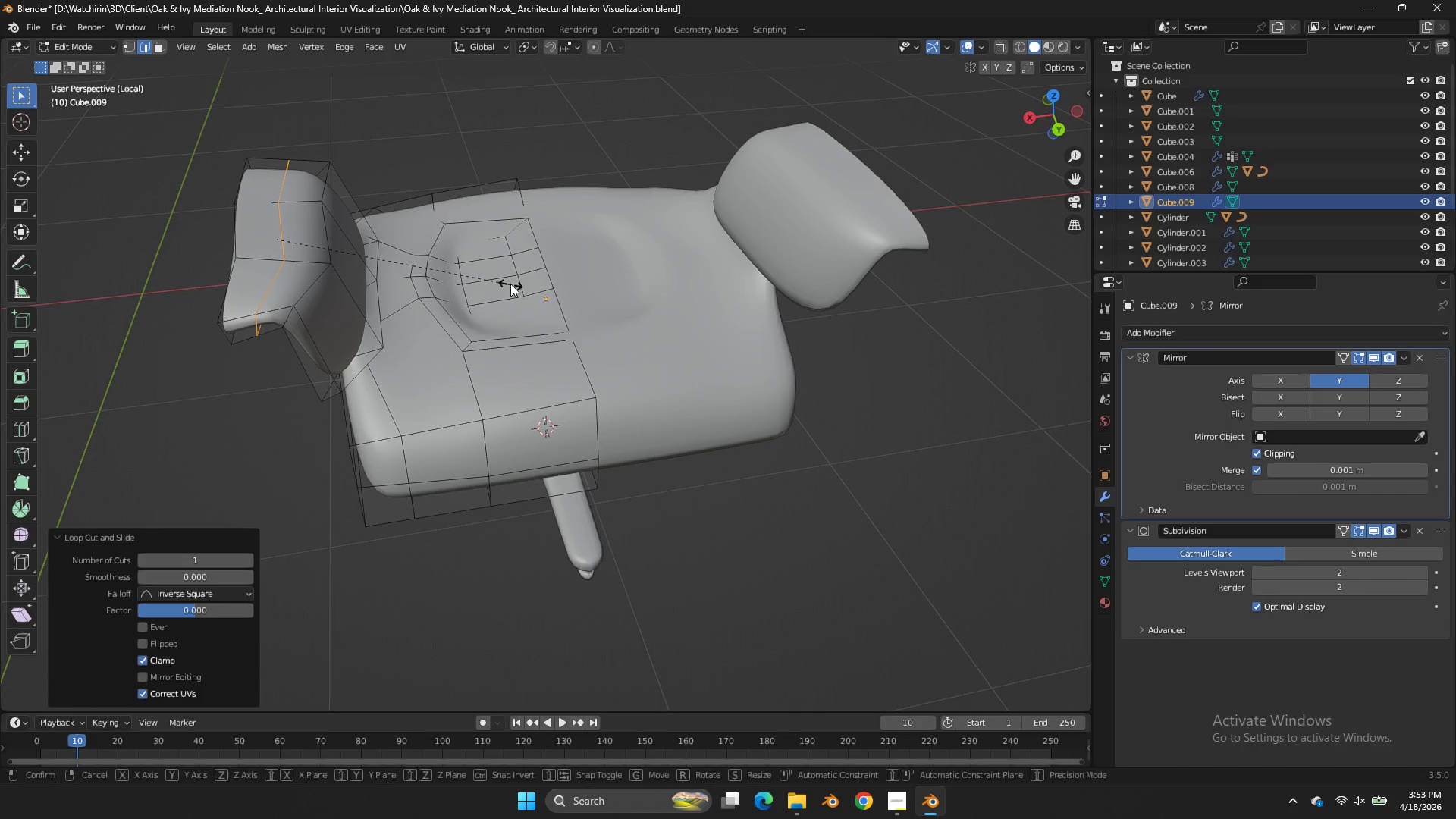 
key(S)
 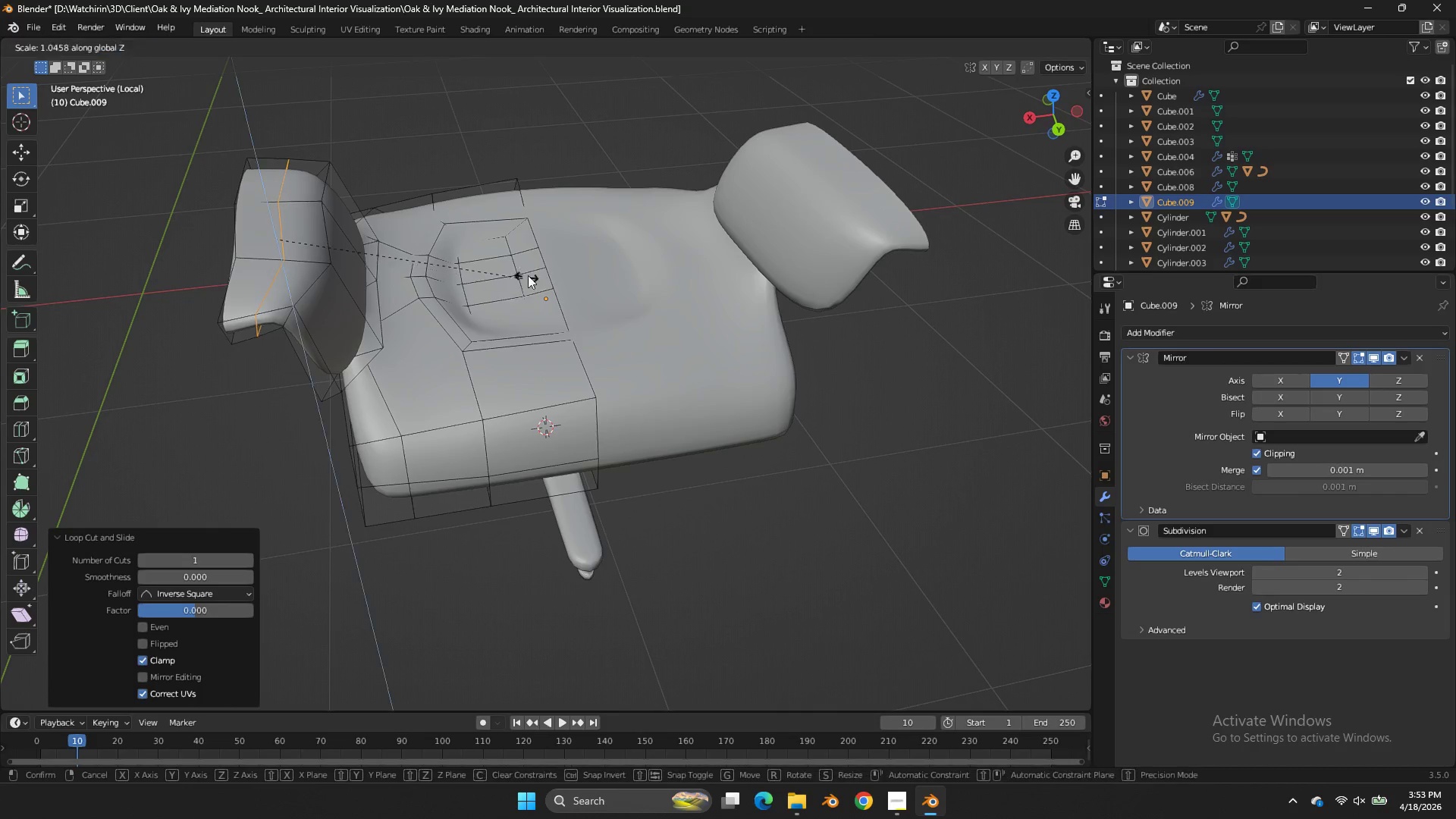 
key(Z)
 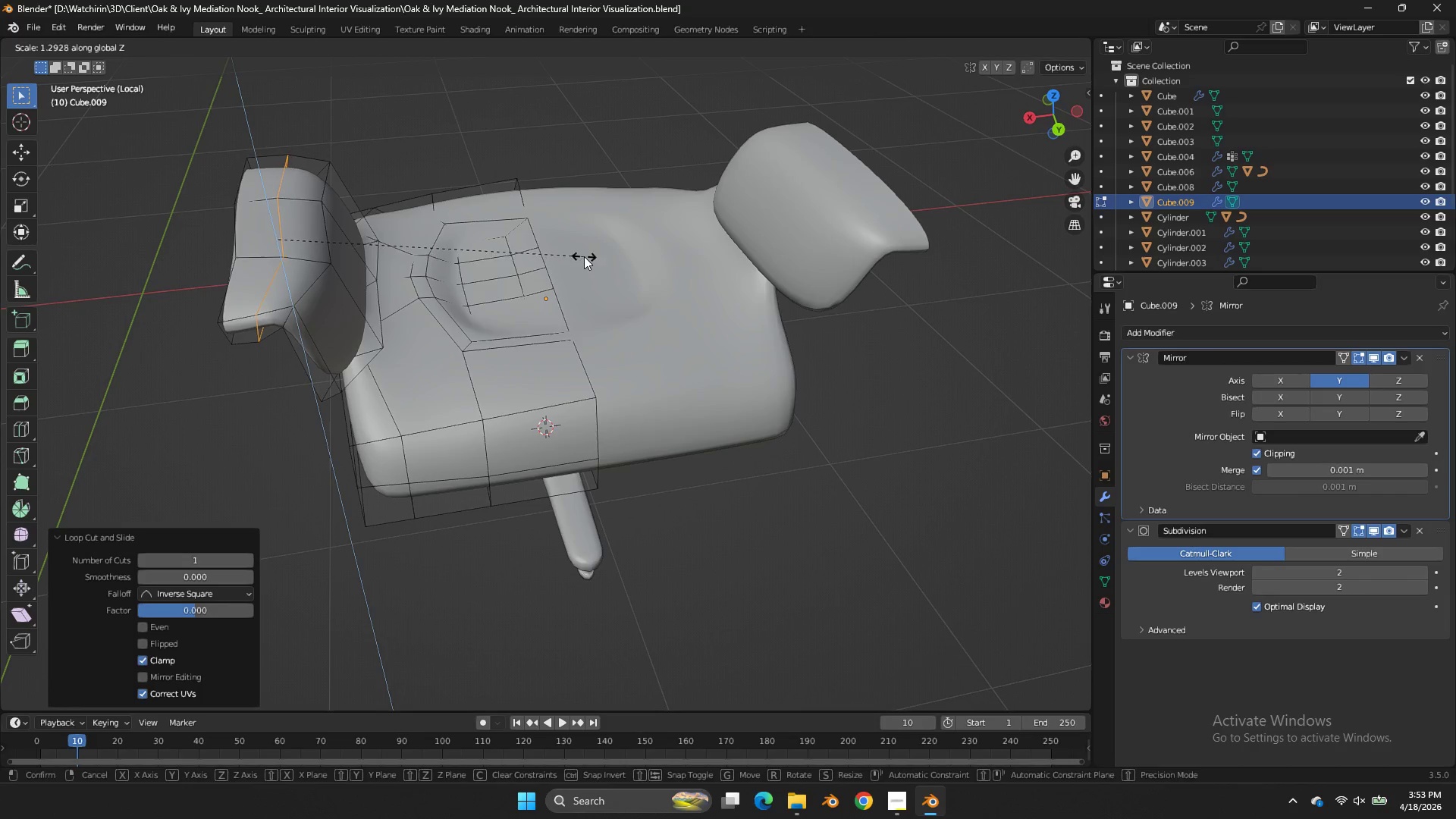 
left_click([584, 256])
 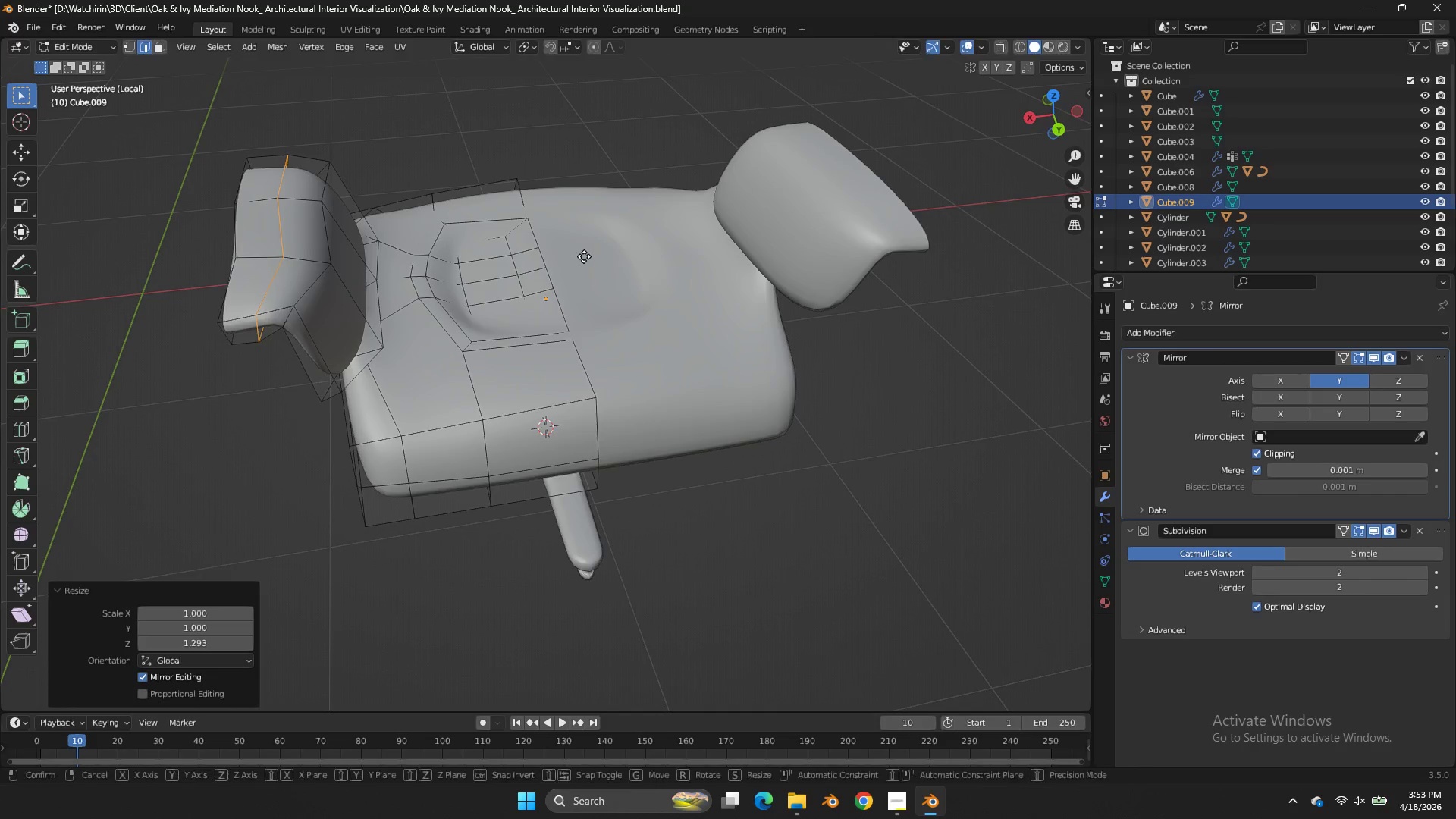 
type(gz)
 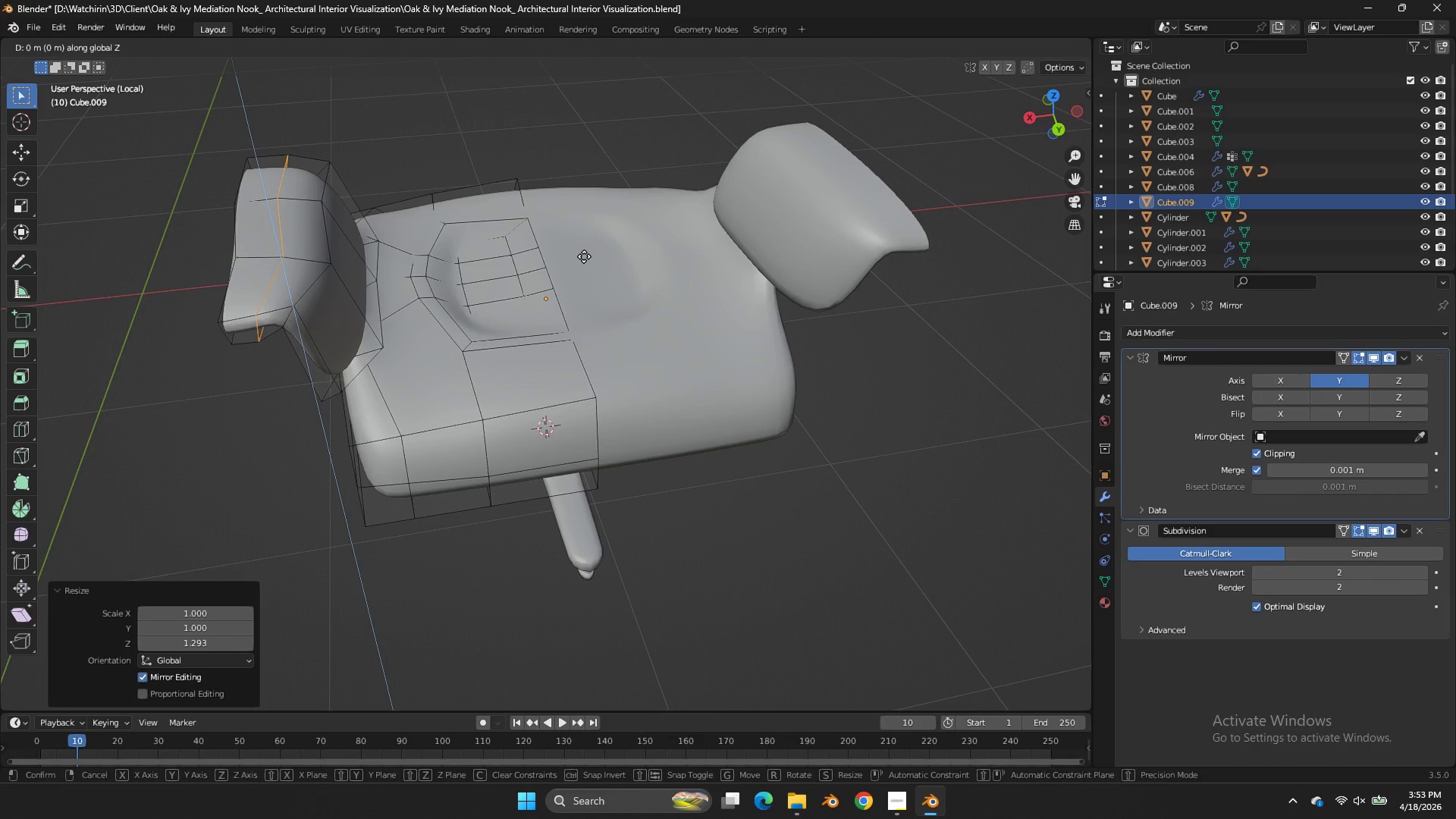 
hold_key(key=ShiftLeft, duration=0.59)
 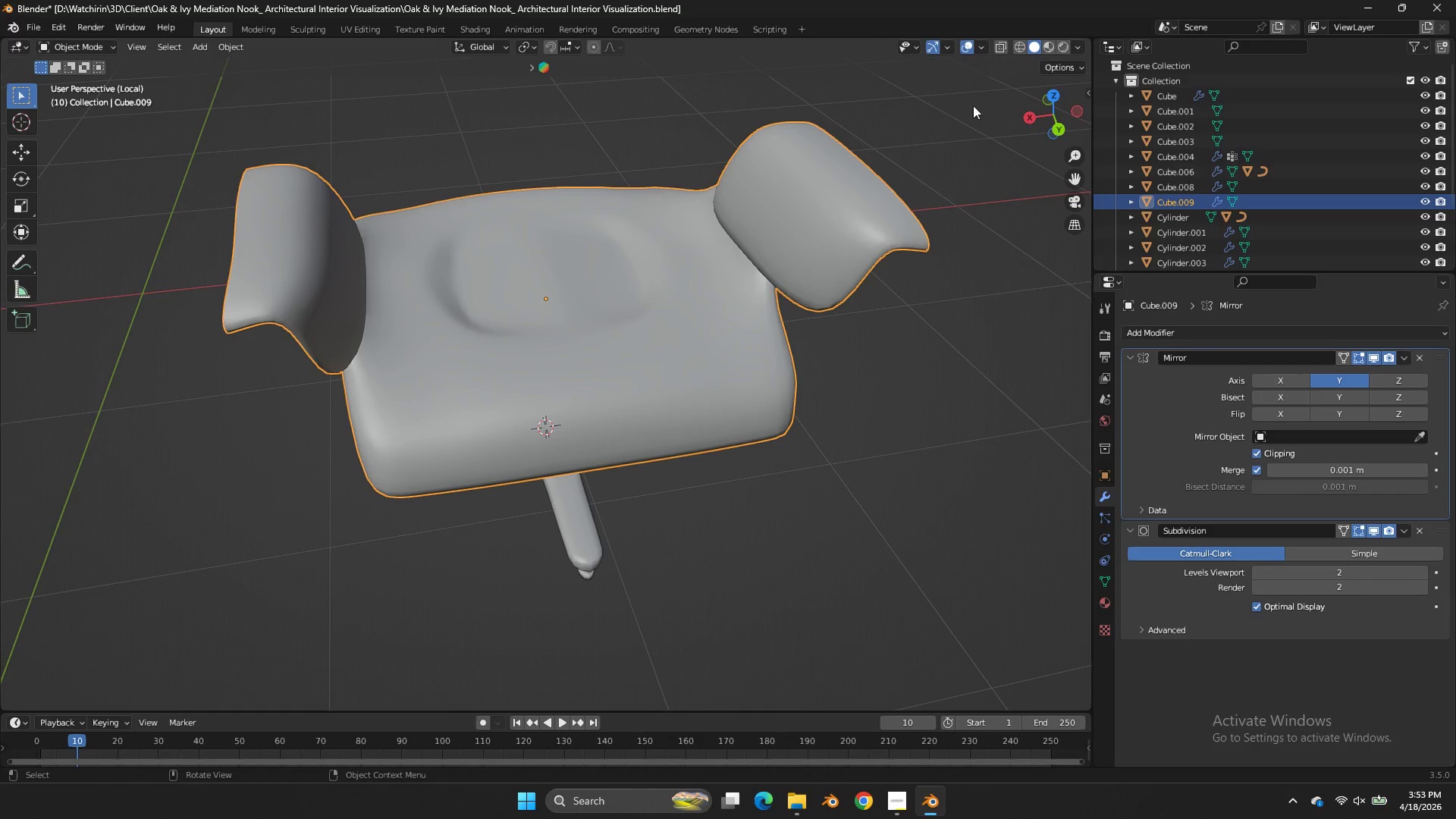 
left_click([575, 206])
 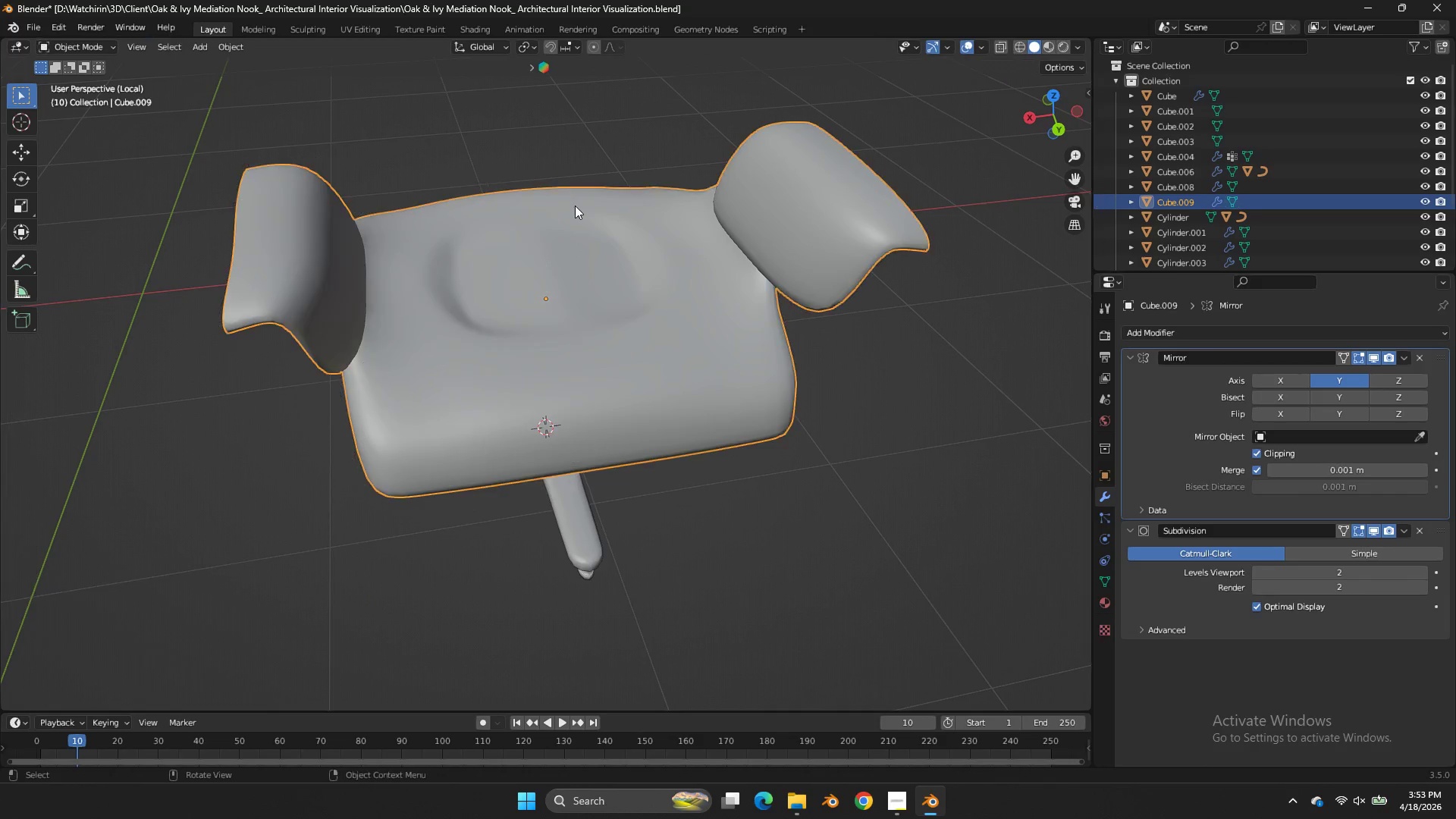 
key(Tab)
key(Tab)
type(fff)
 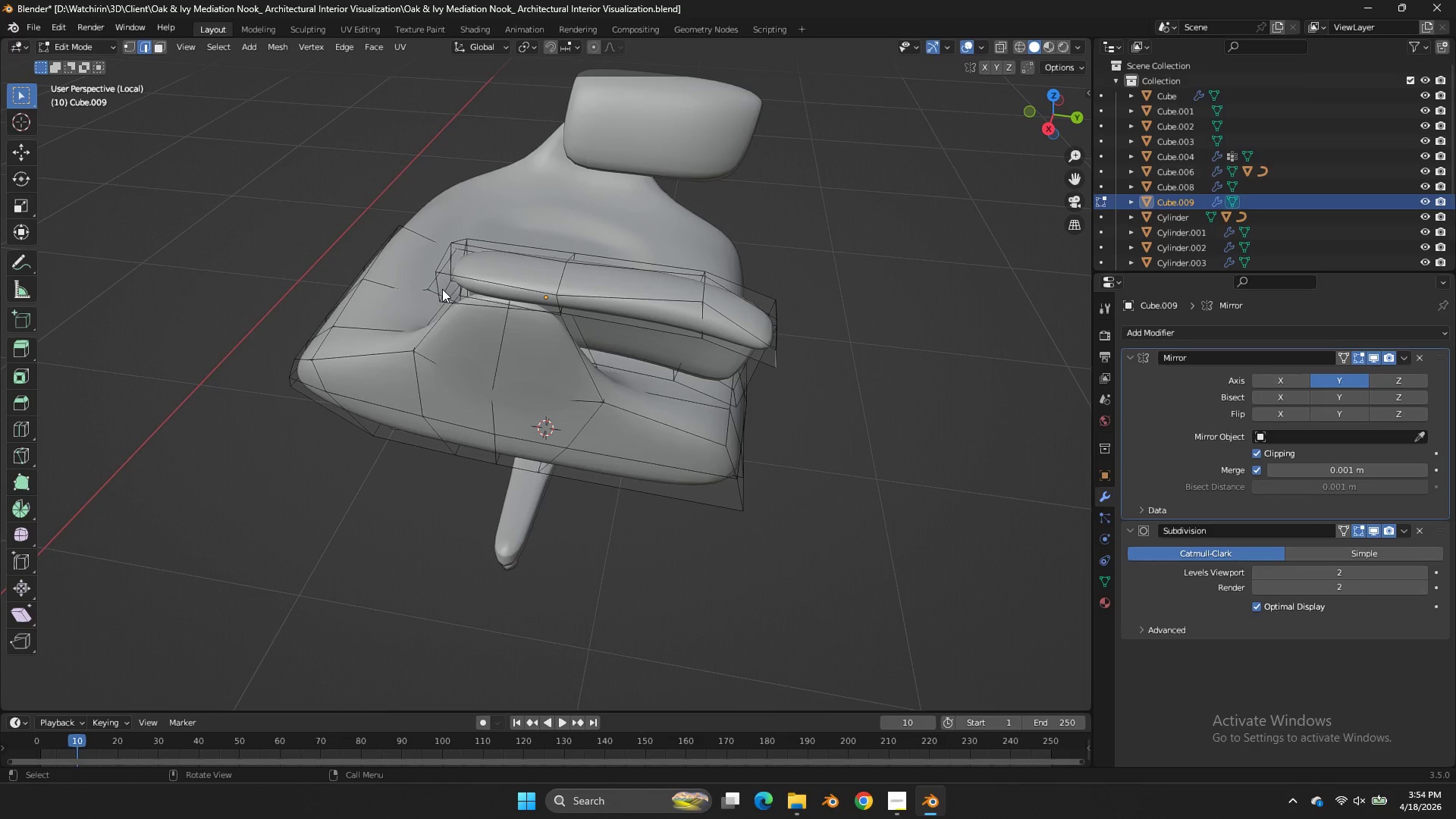 
left_click_drag(start_coordinate=[1055, 108], to_coordinate=[94, 106])
 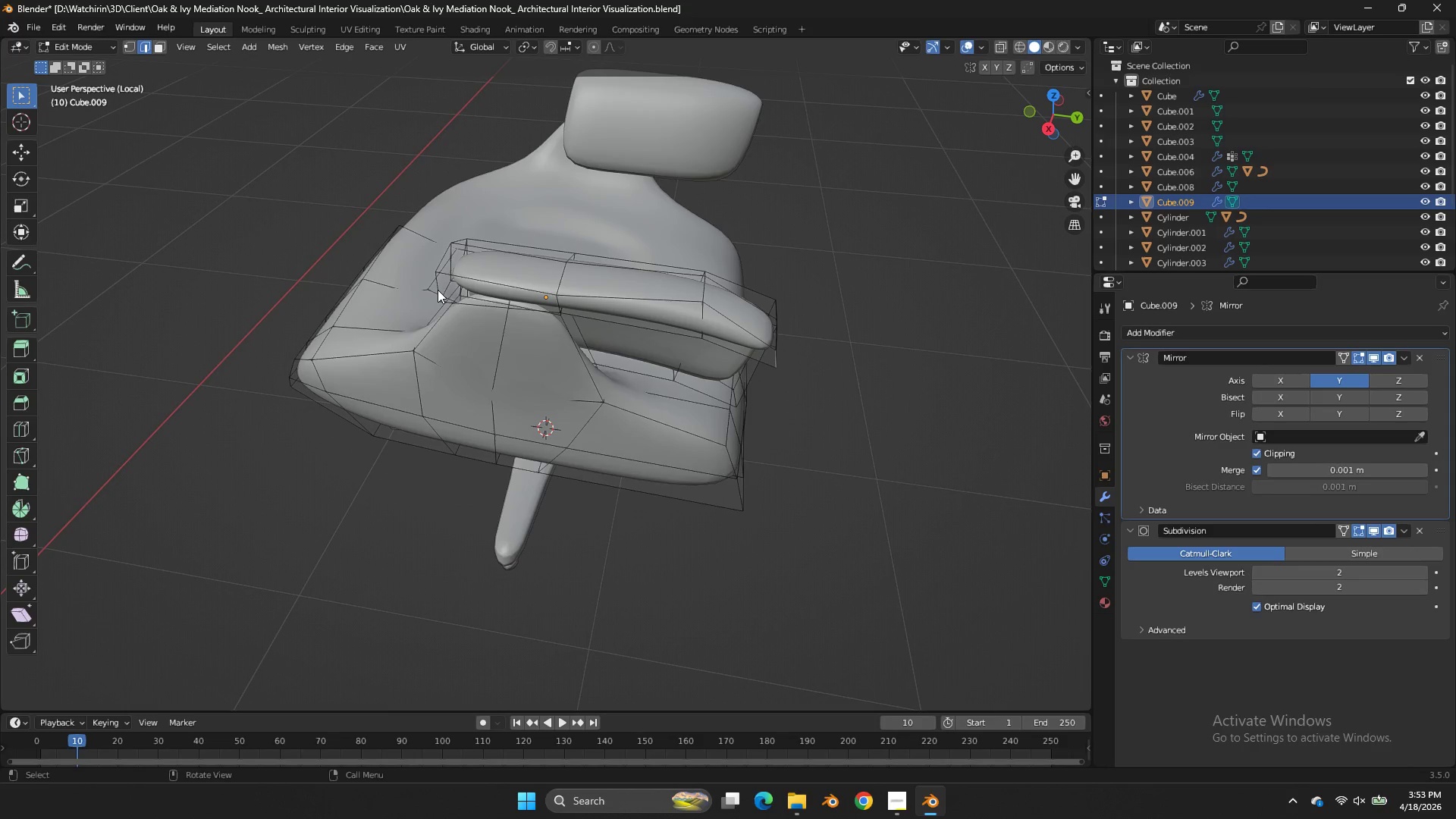 
key(Tab)
 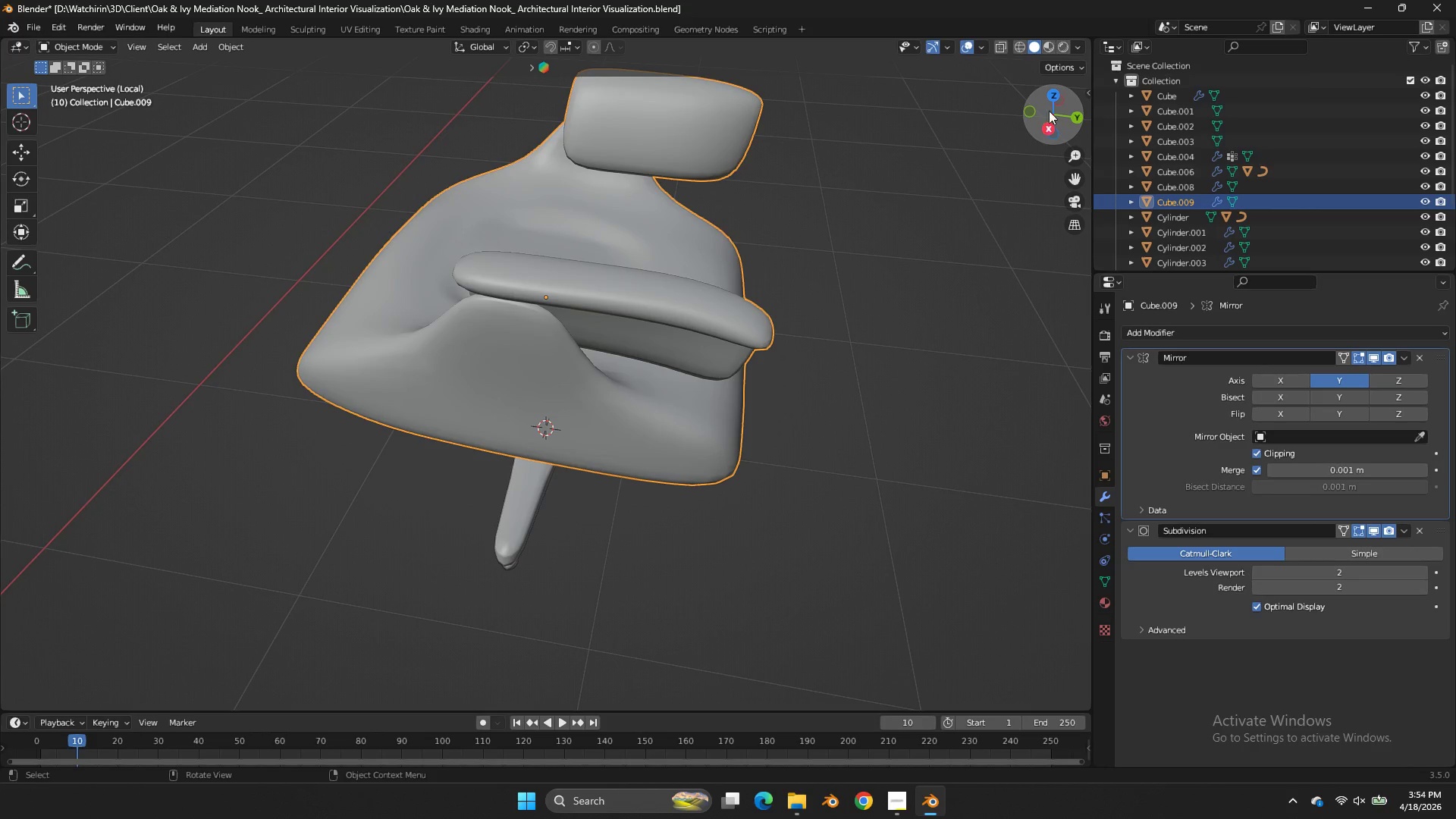 
left_click_drag(start_coordinate=[1059, 109], to_coordinate=[1068, 89])
 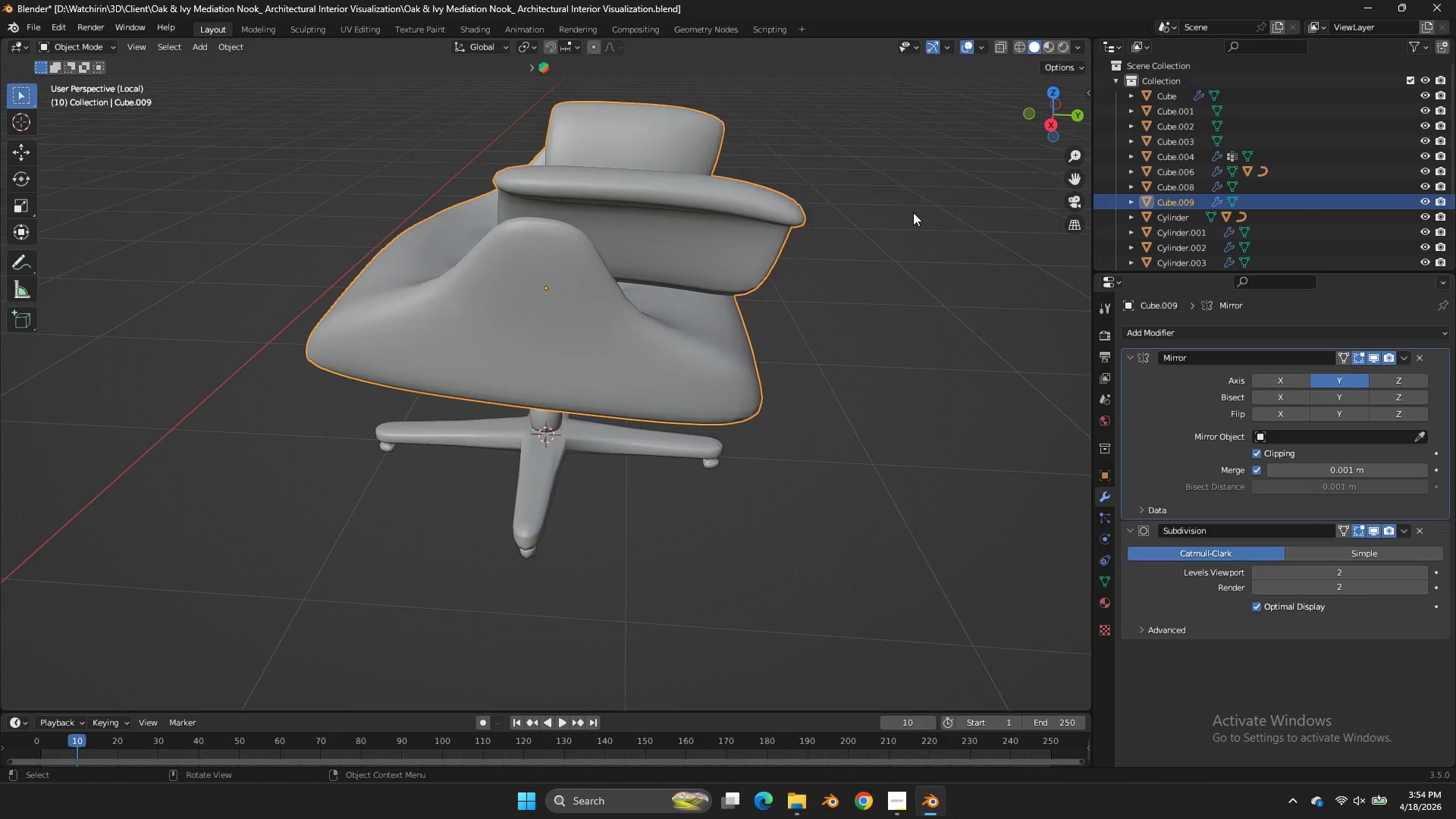 
key(Tab)
 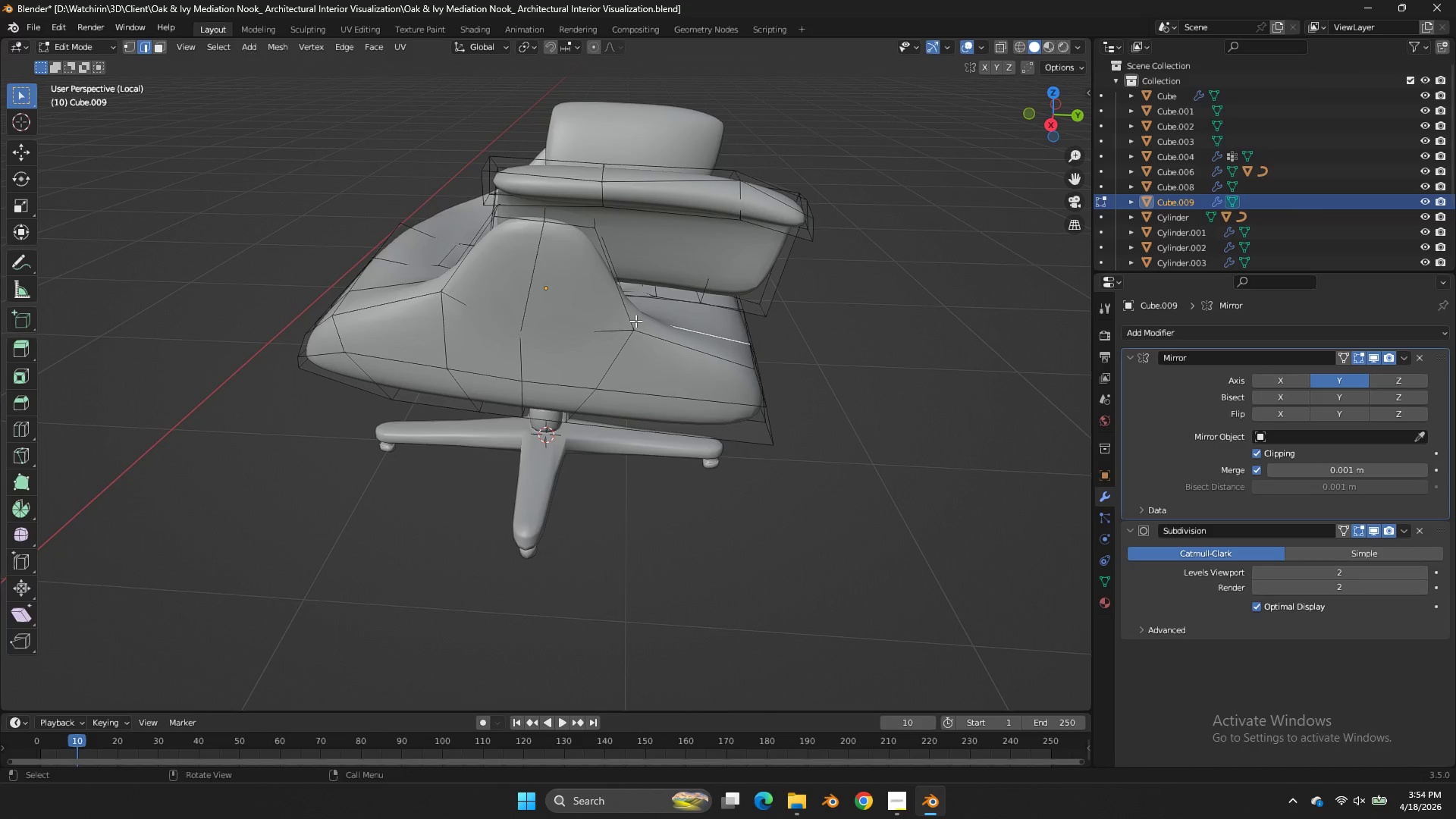 
double_click([638, 325])
 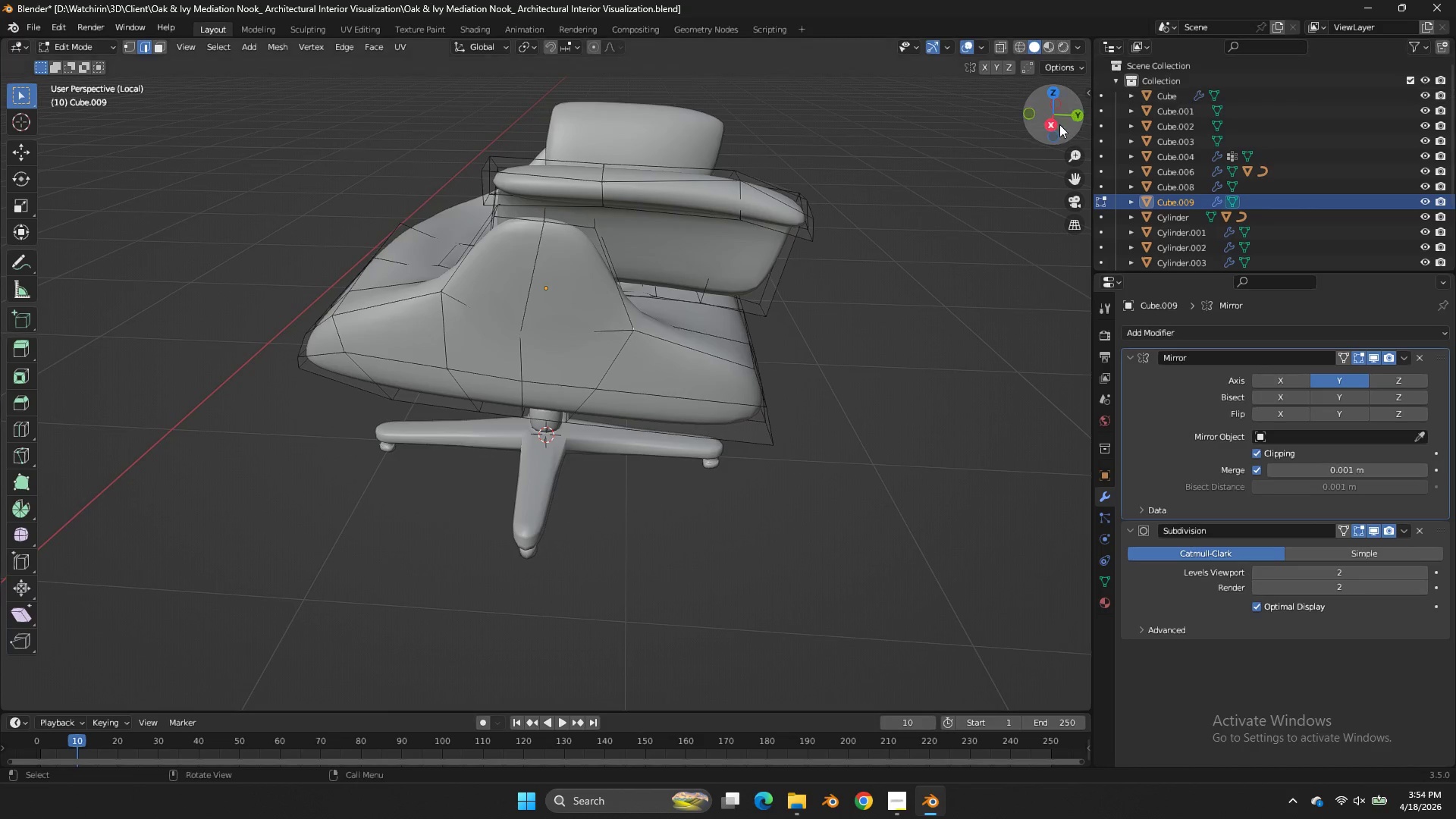 
left_click([1052, 127])
 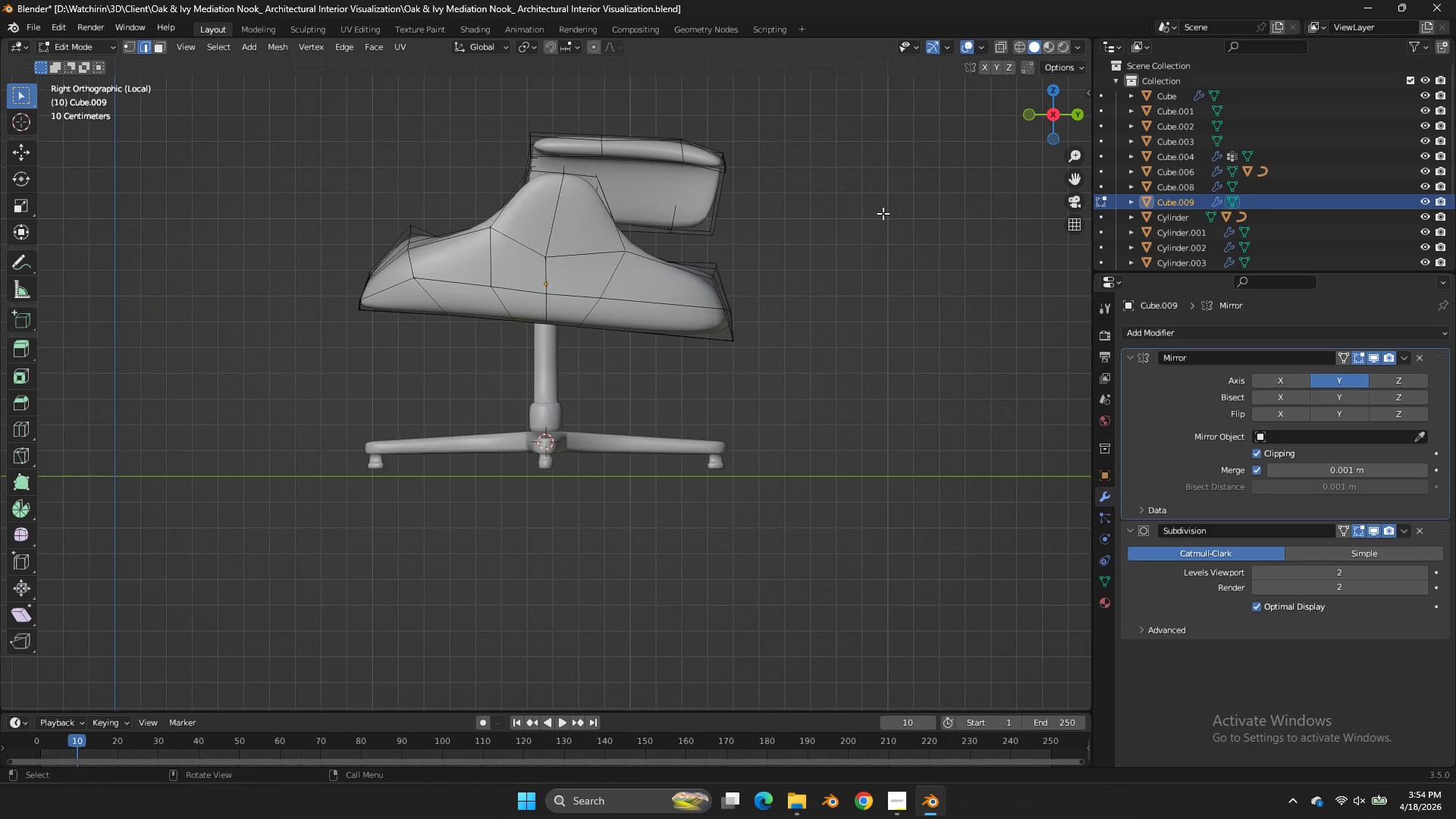 
type(gzg)
key(Tab)
key(Tab)
 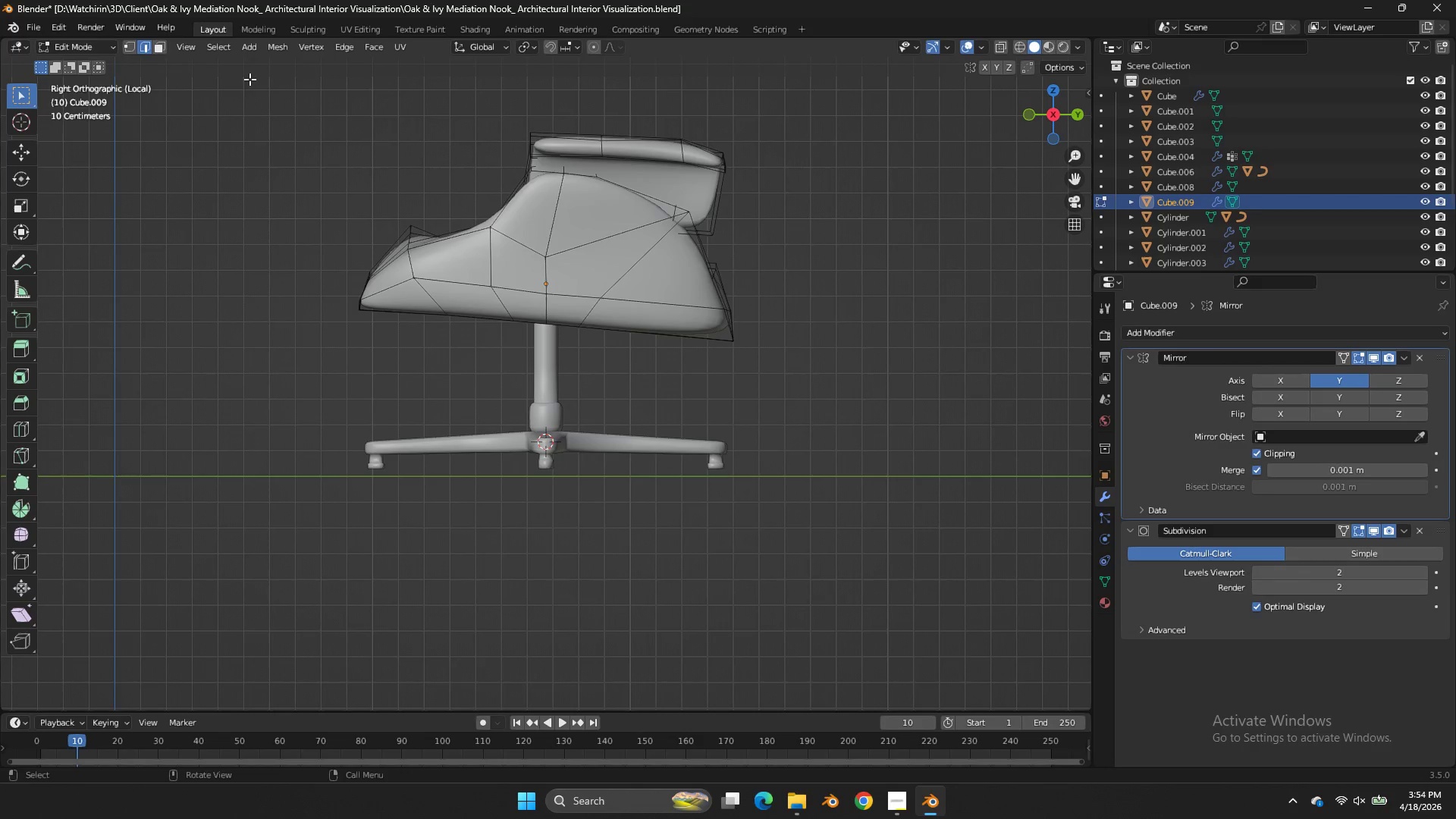 
left_click_drag(start_coordinate=[974, 173], to_coordinate=[974, 168])
 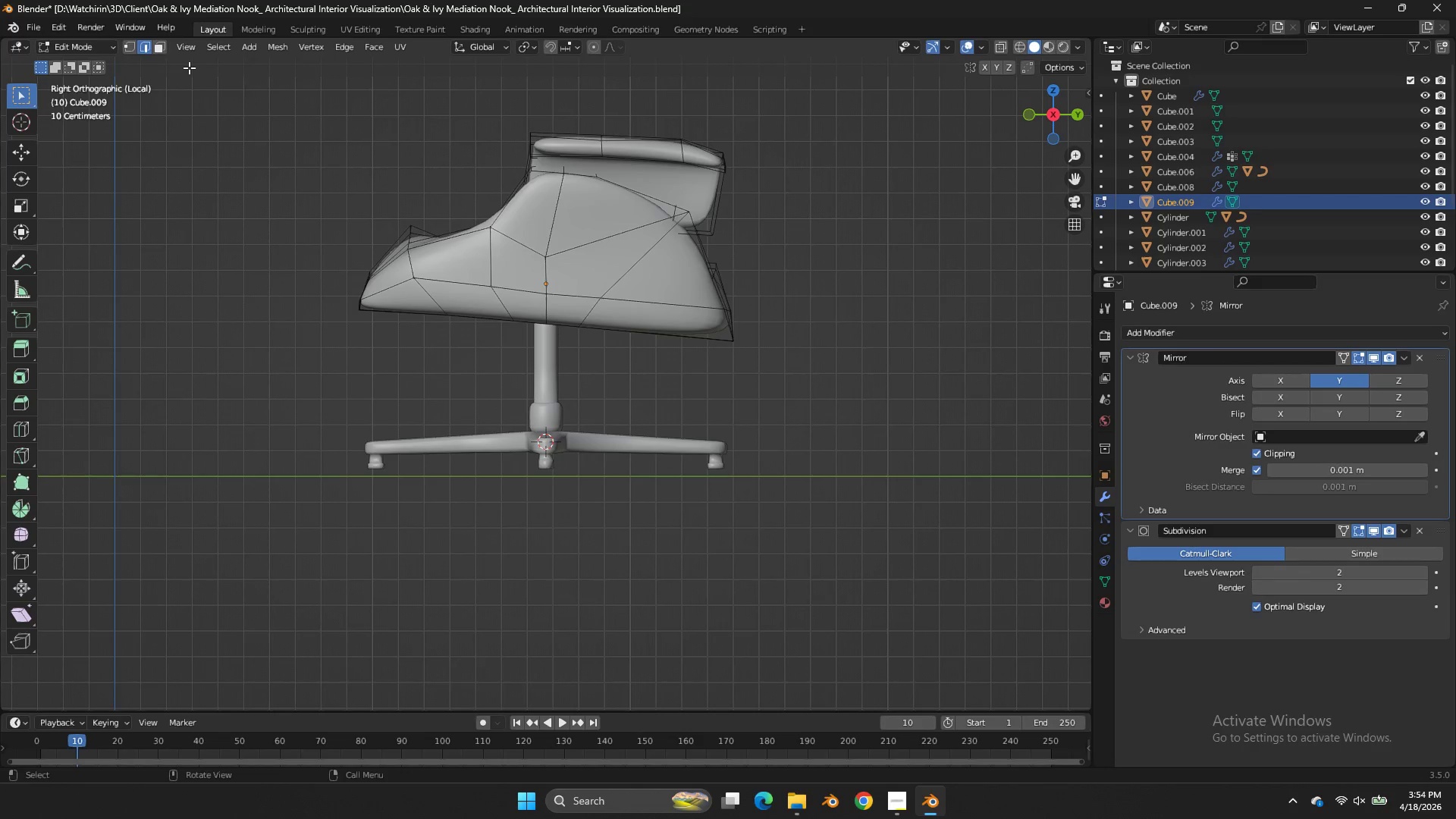 
left_click([133, 46])
 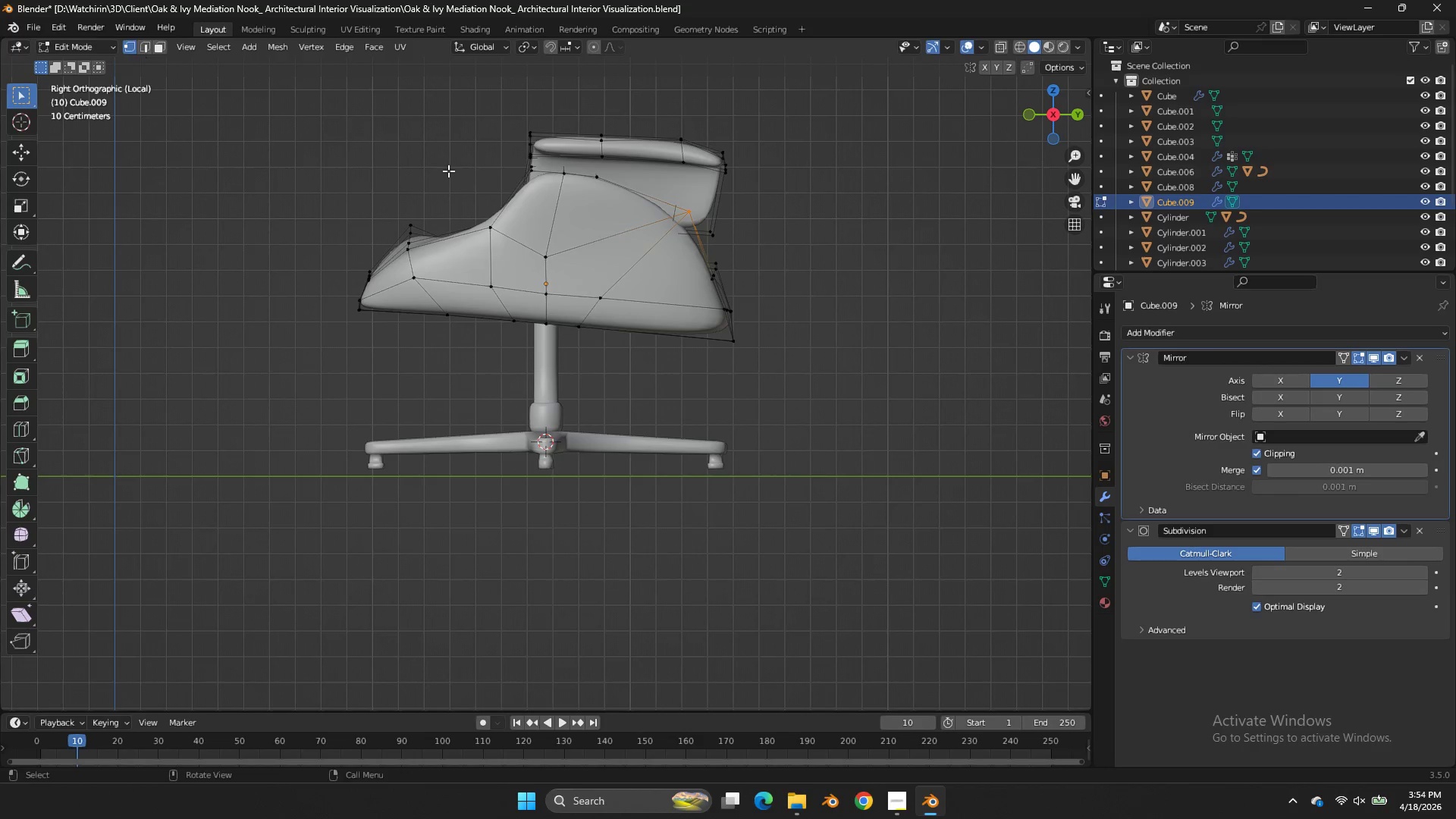 
type(zg)
 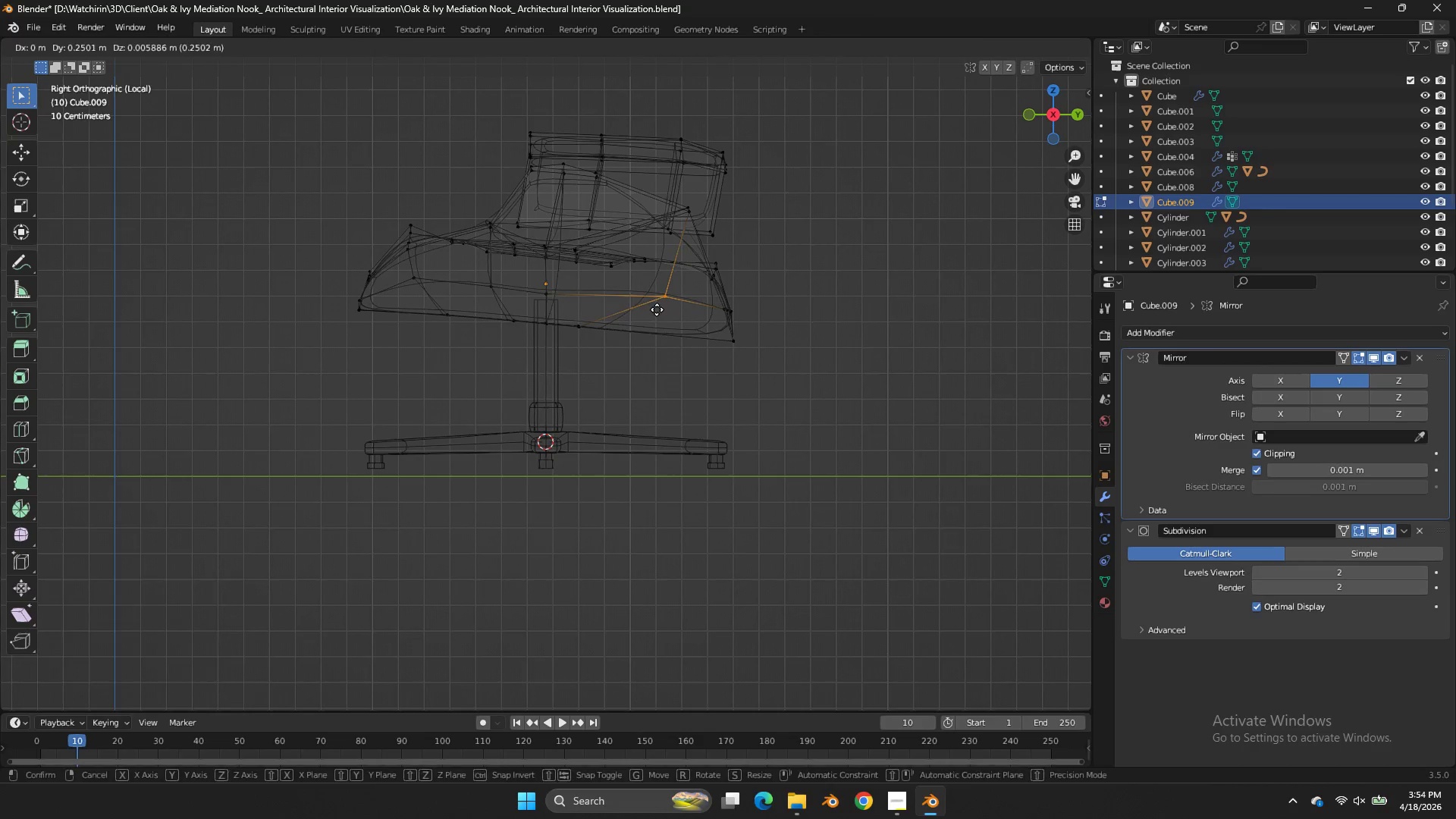 
left_click_drag(start_coordinate=[620, 285], to_coordinate=[592, 311])
 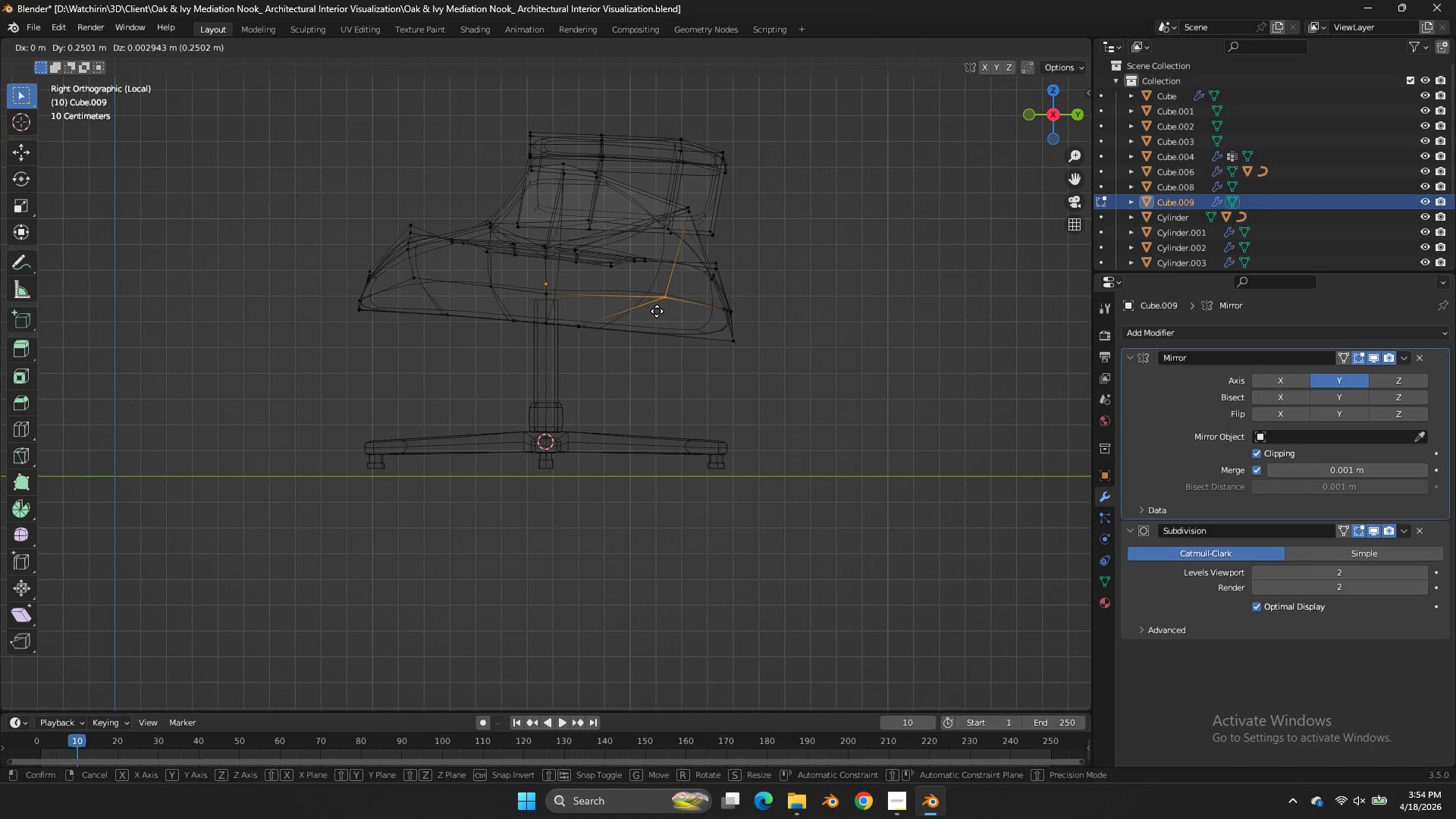 
left_click([657, 309])
 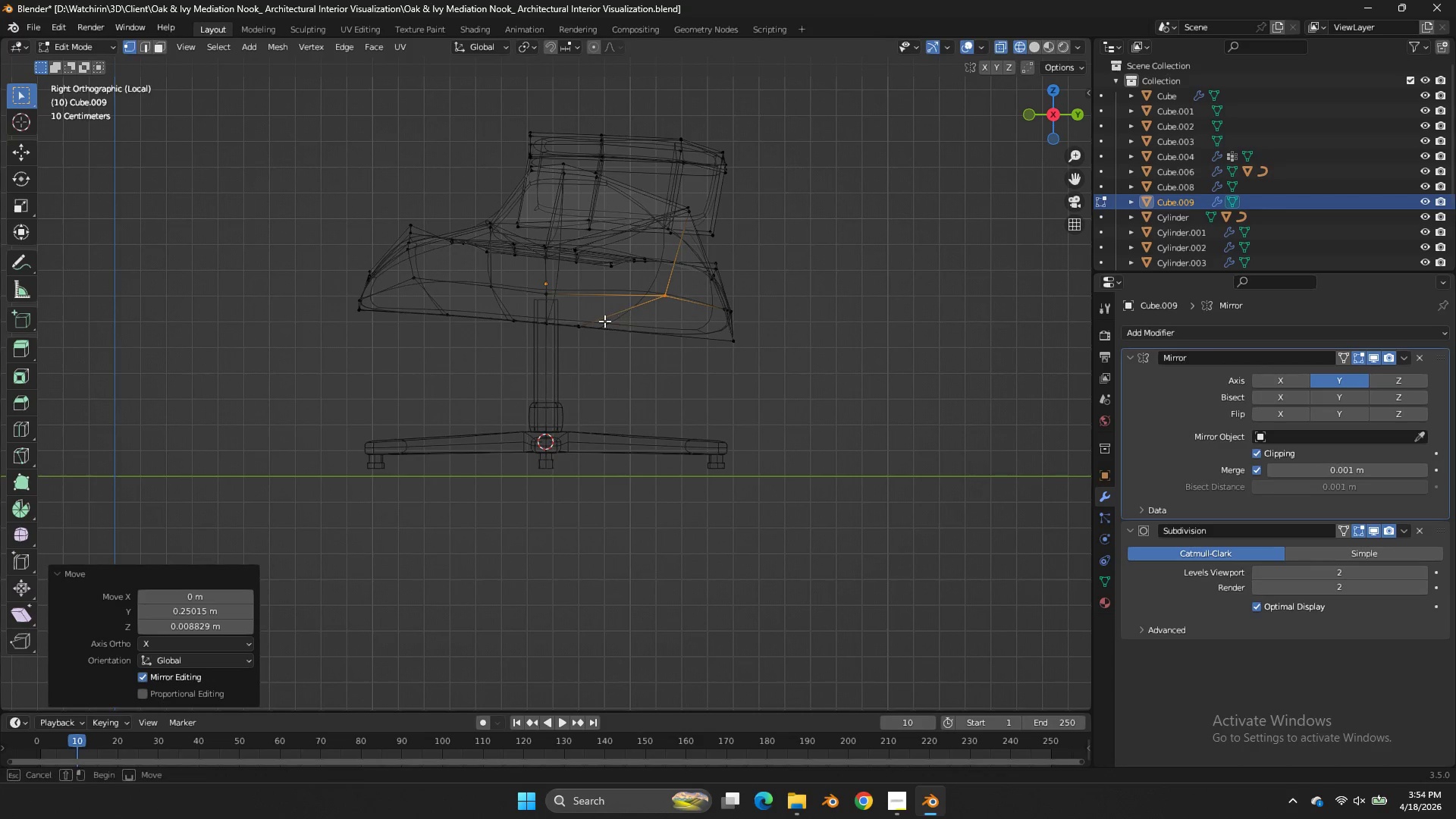 
left_click_drag(start_coordinate=[610, 318], to_coordinate=[567, 347])
 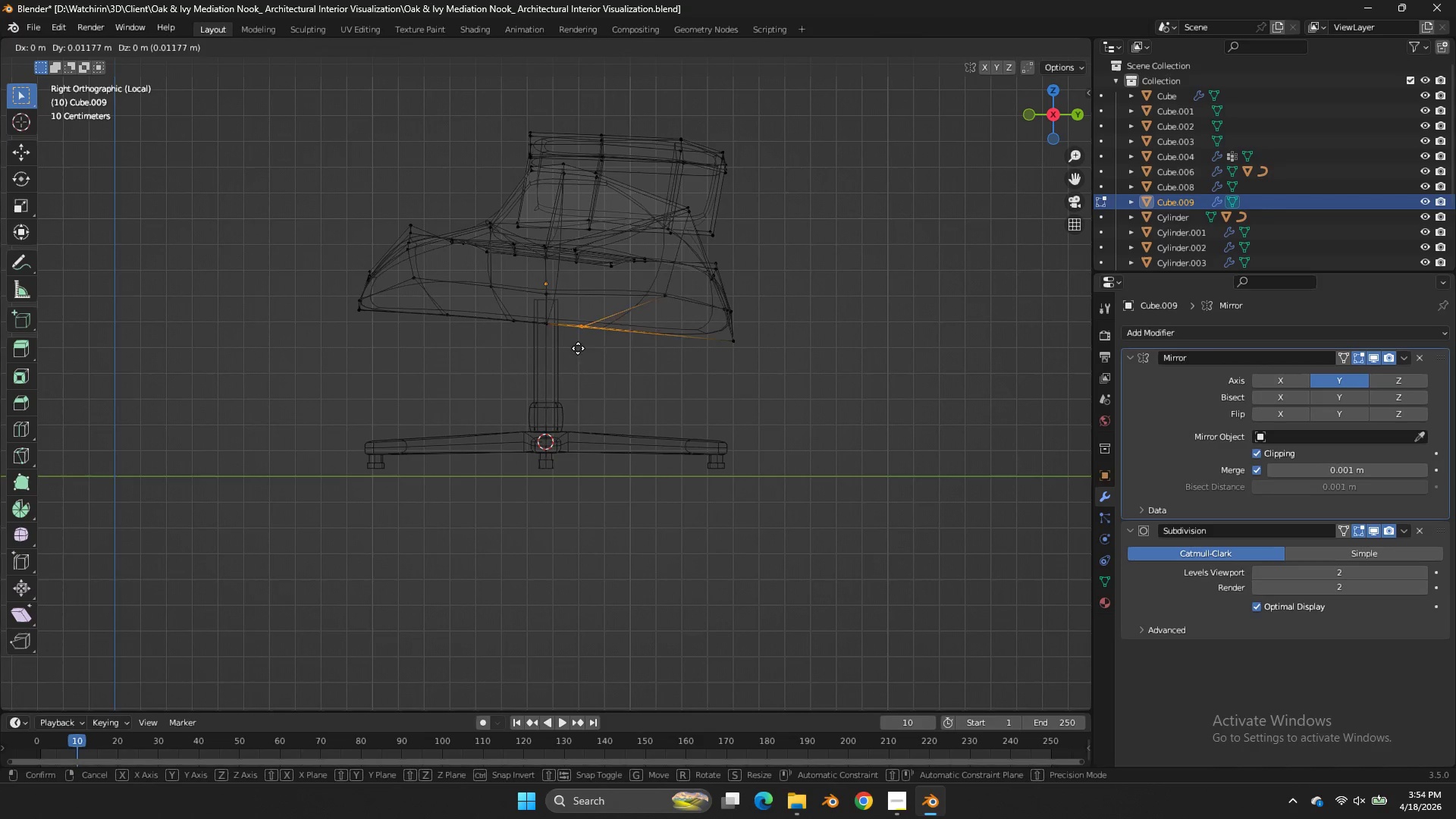 
key(G)
 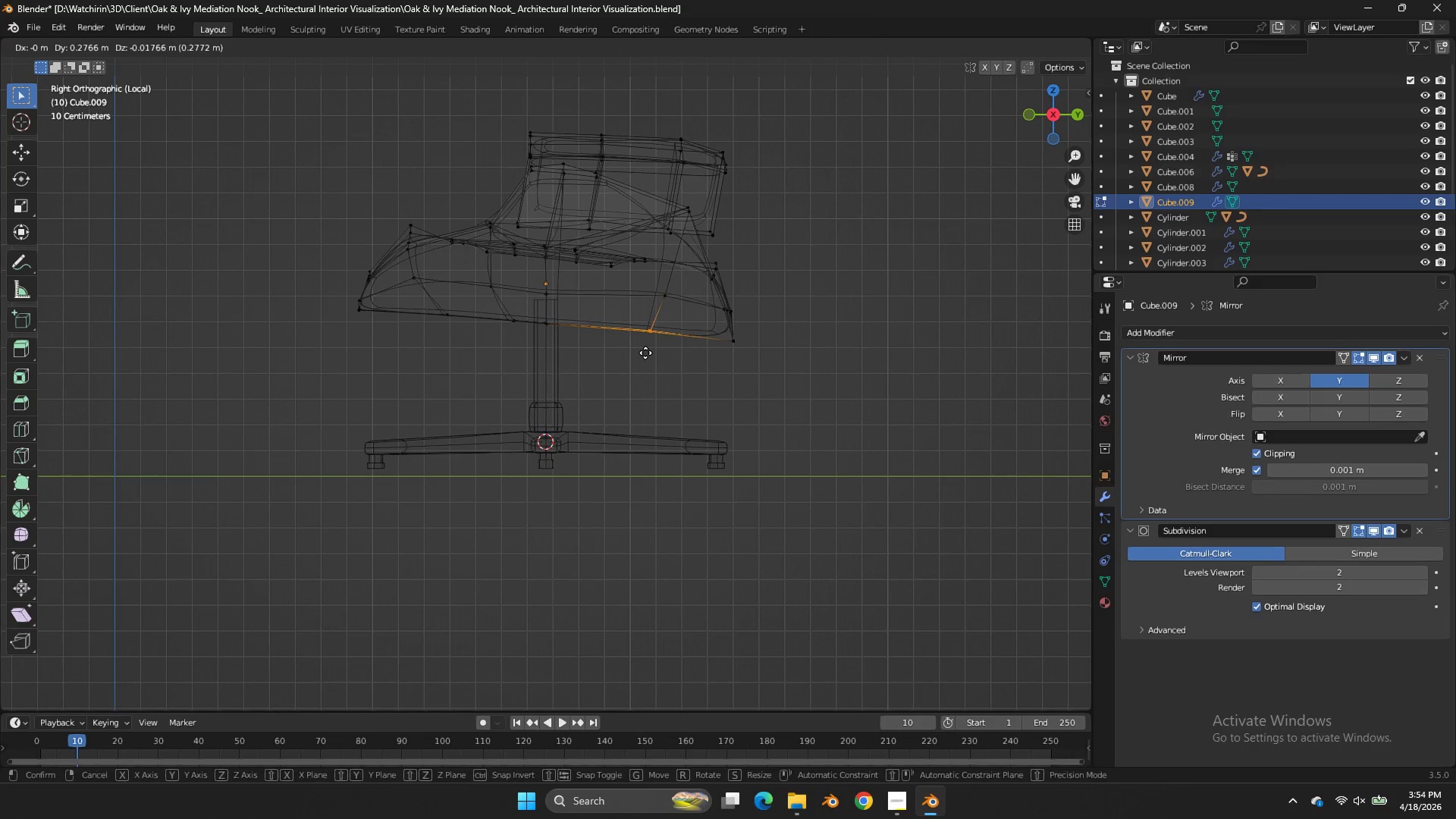 
left_click([647, 353])
 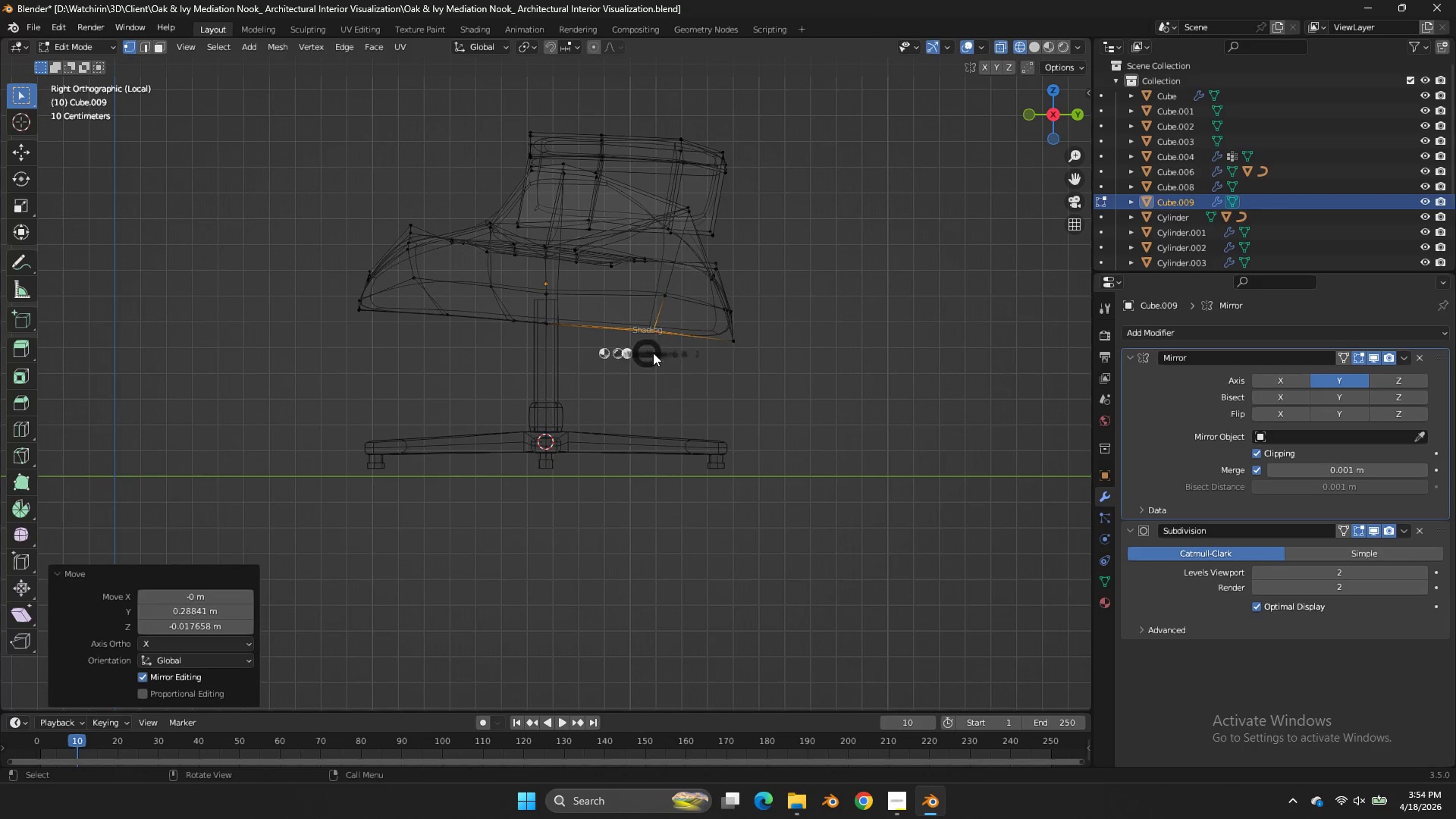 
key(Z)
 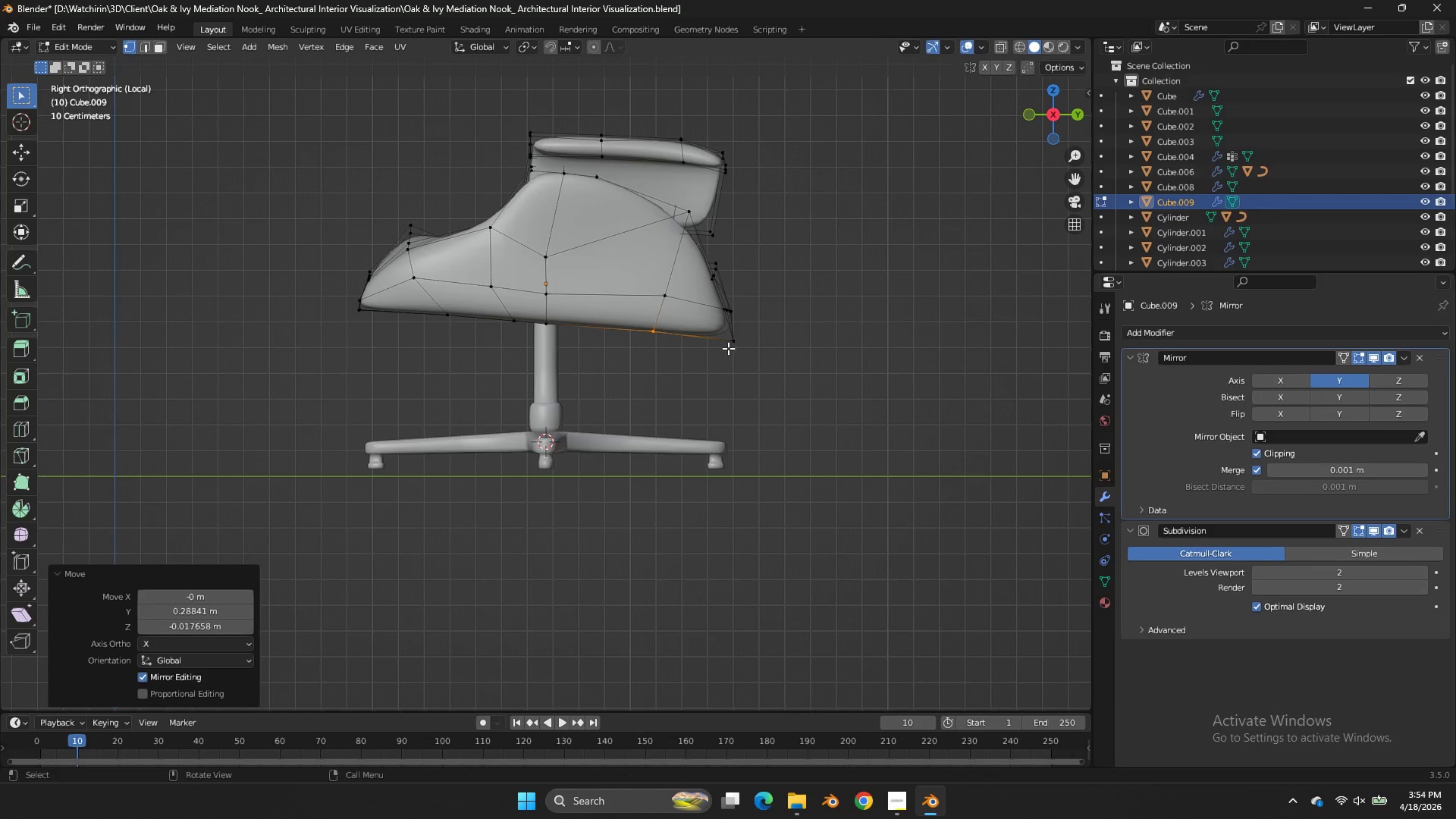 
key(Tab)
 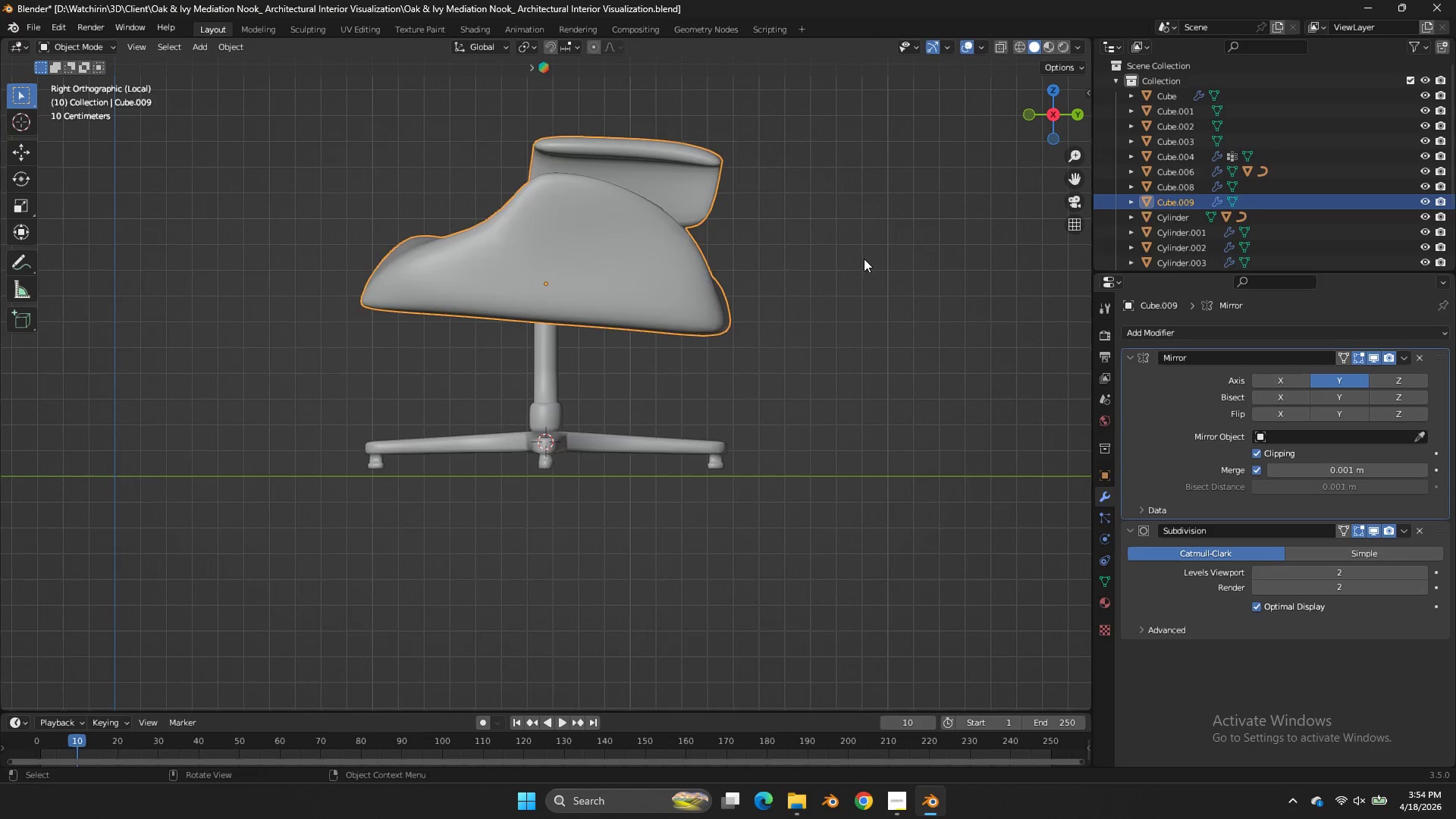 
key(Tab)
 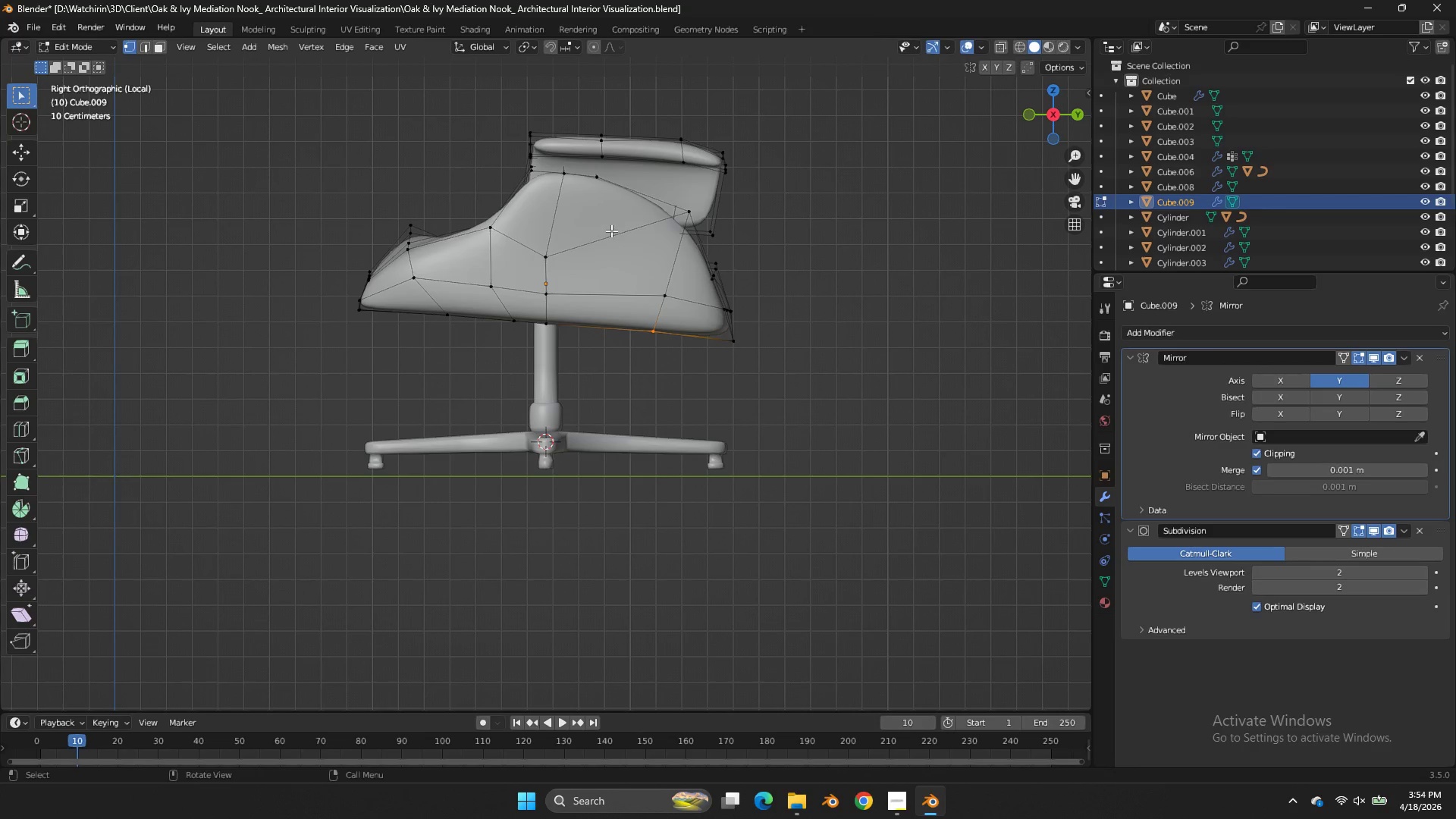 
key(Z)
 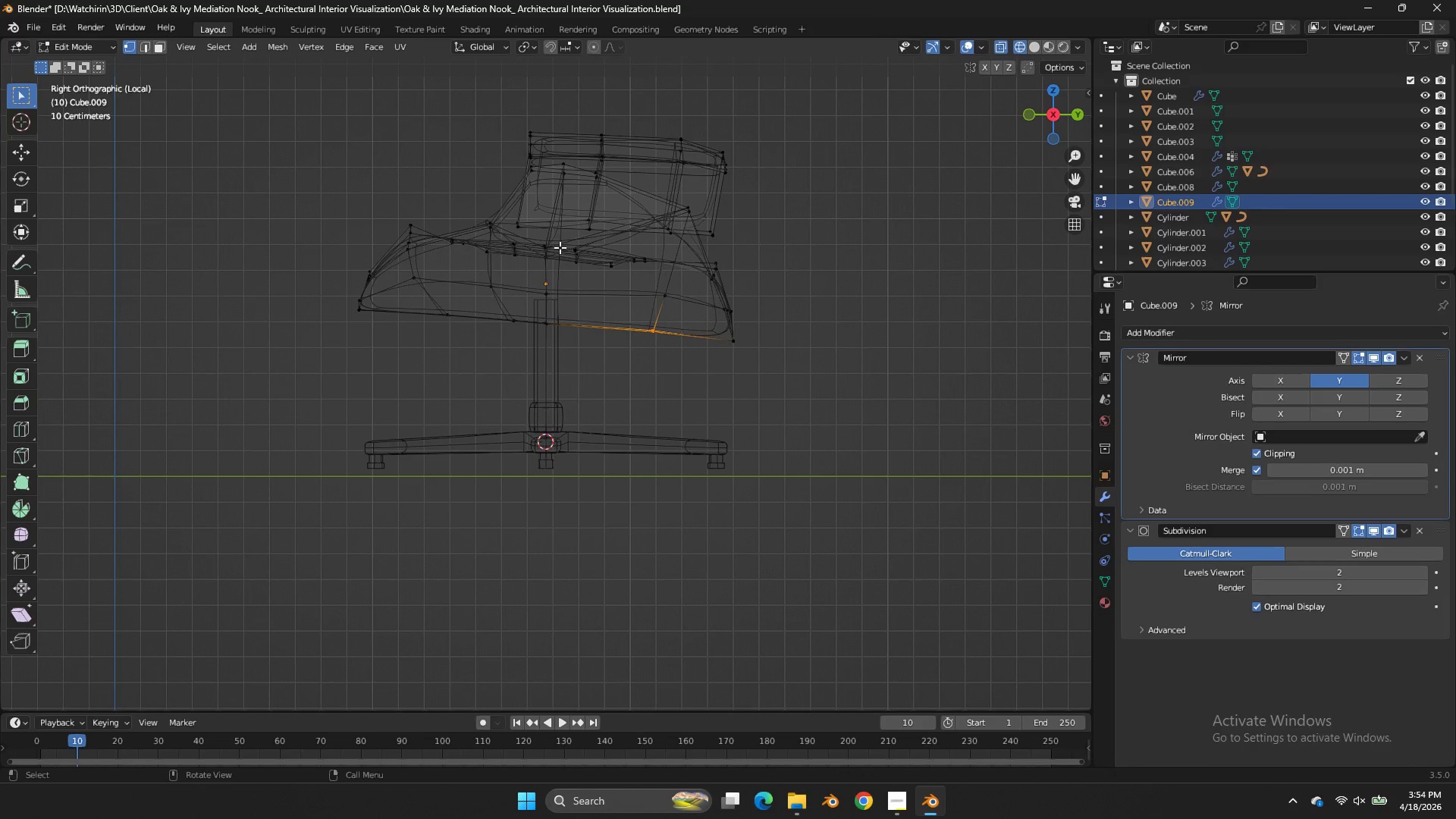 
left_click([544, 259])
 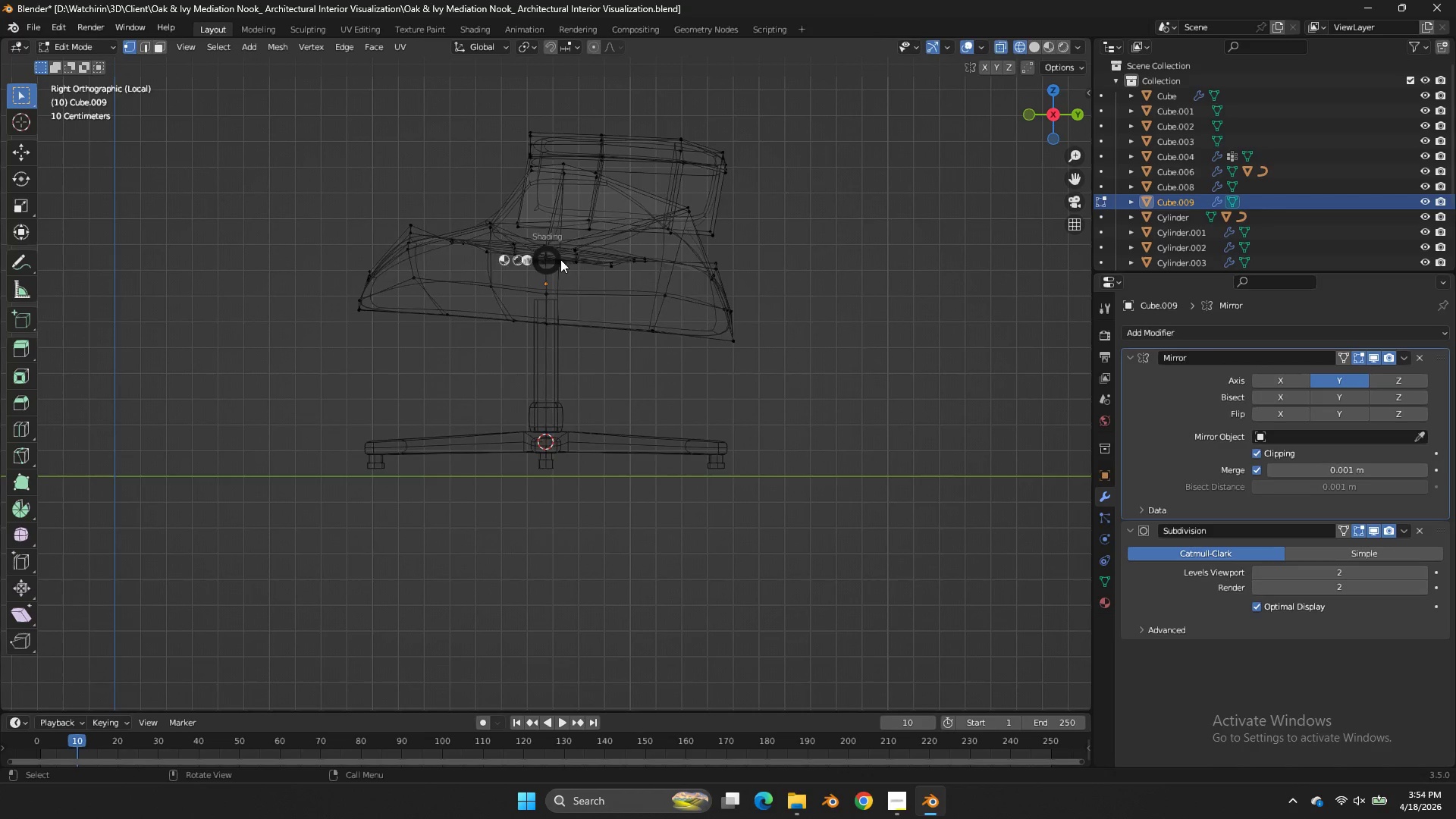 
type(zg)
 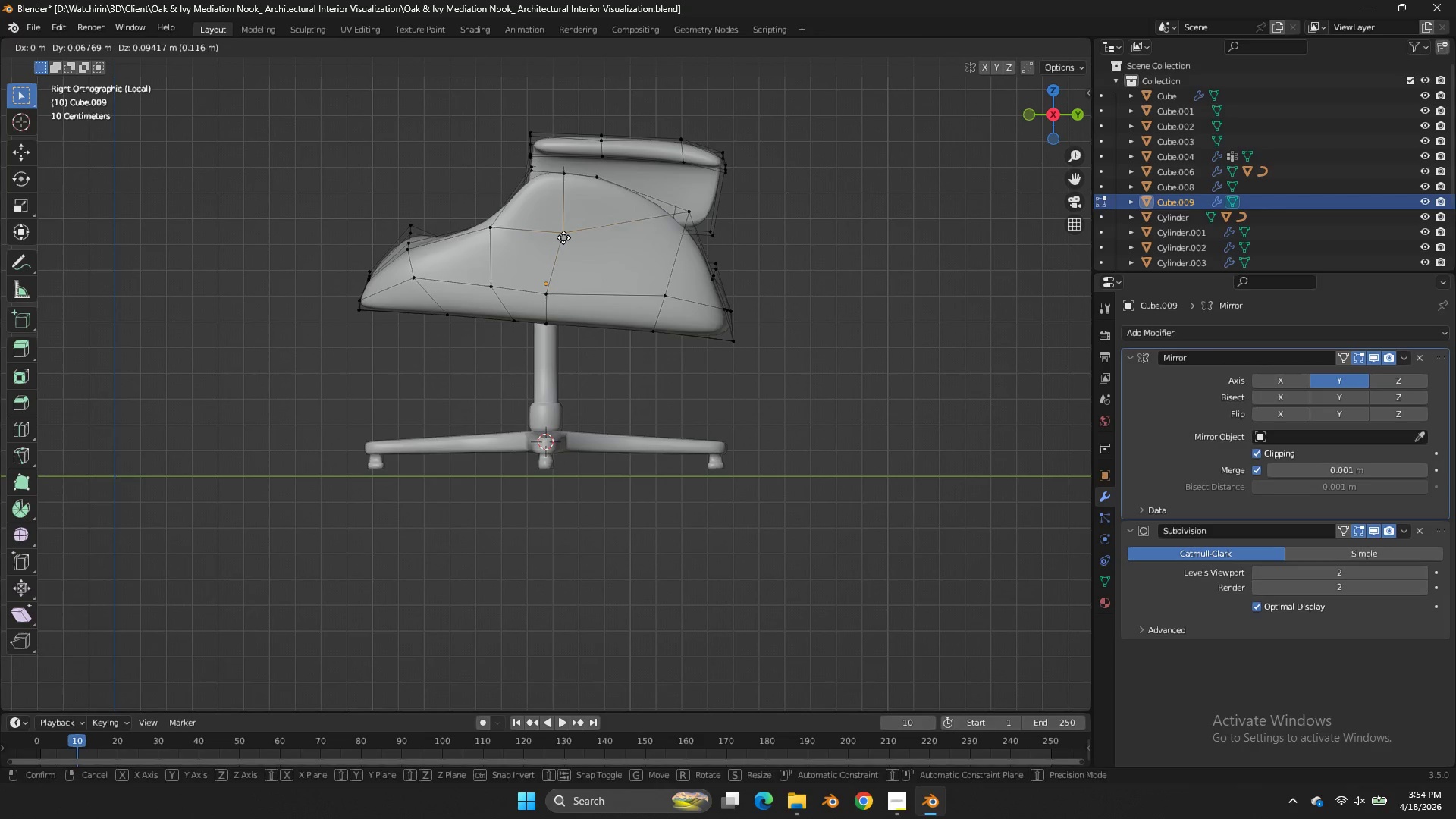 
left_click([562, 237])
 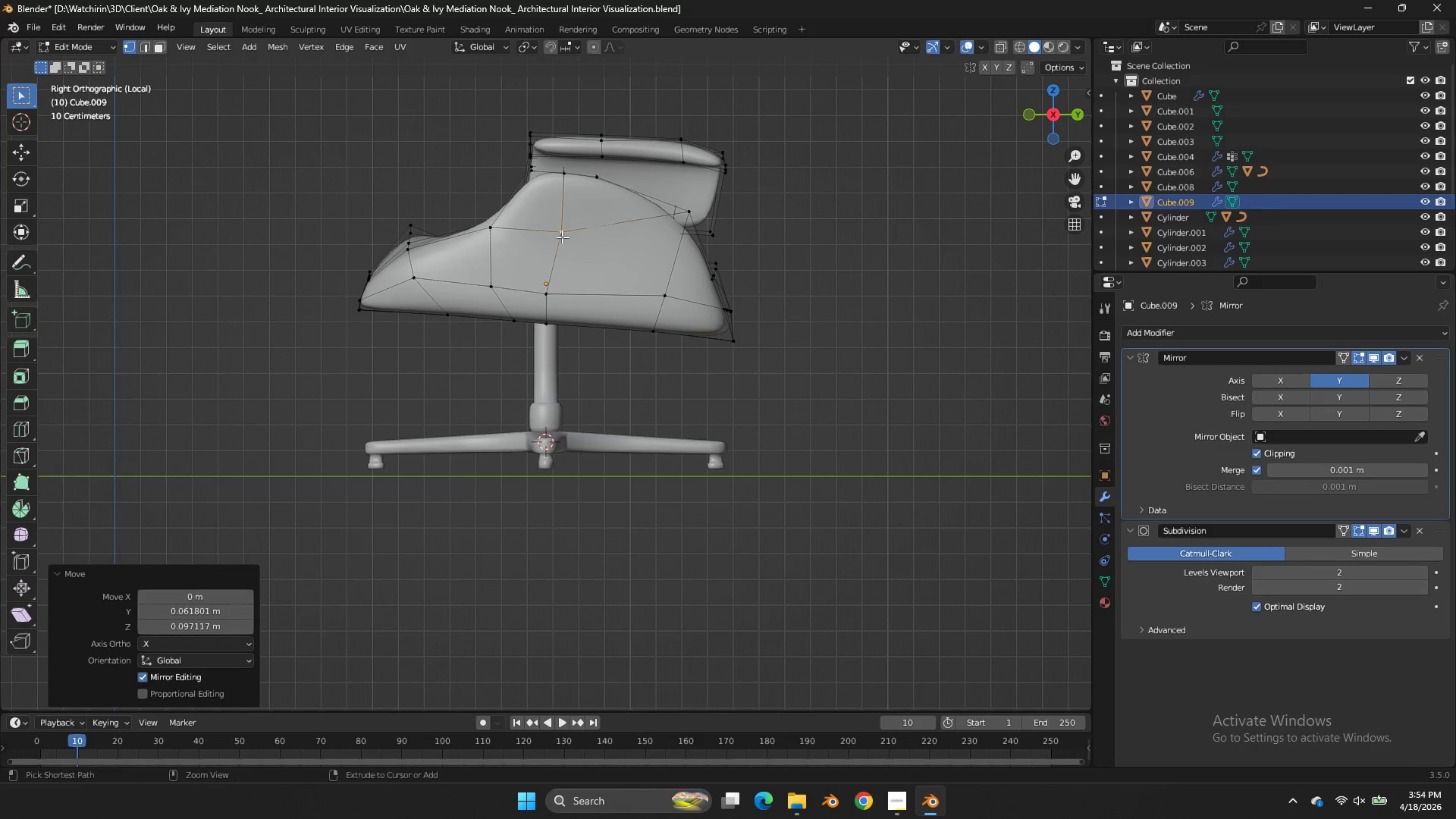 
key(Control+ControlLeft)
 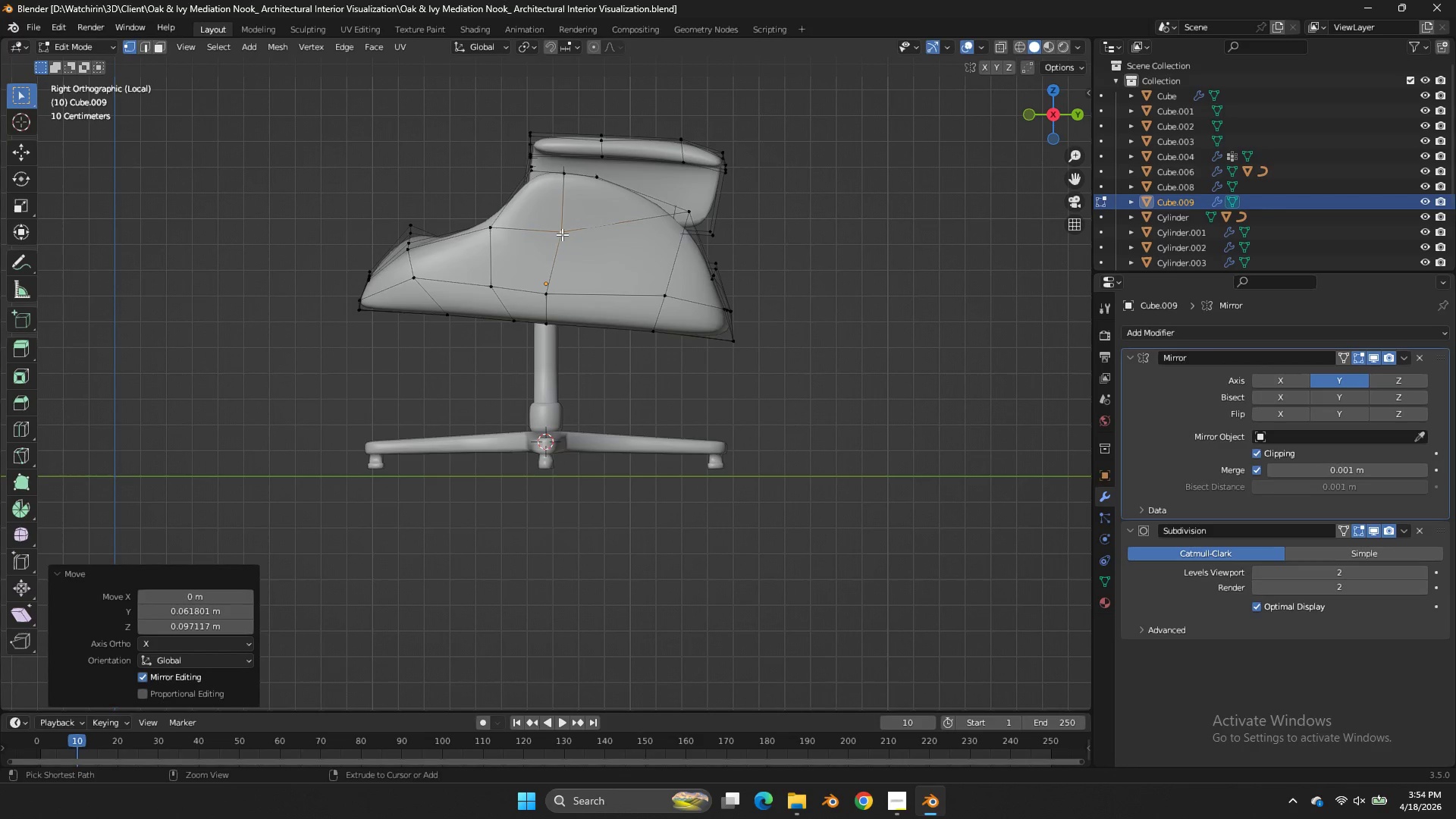 
key(Control+S)
 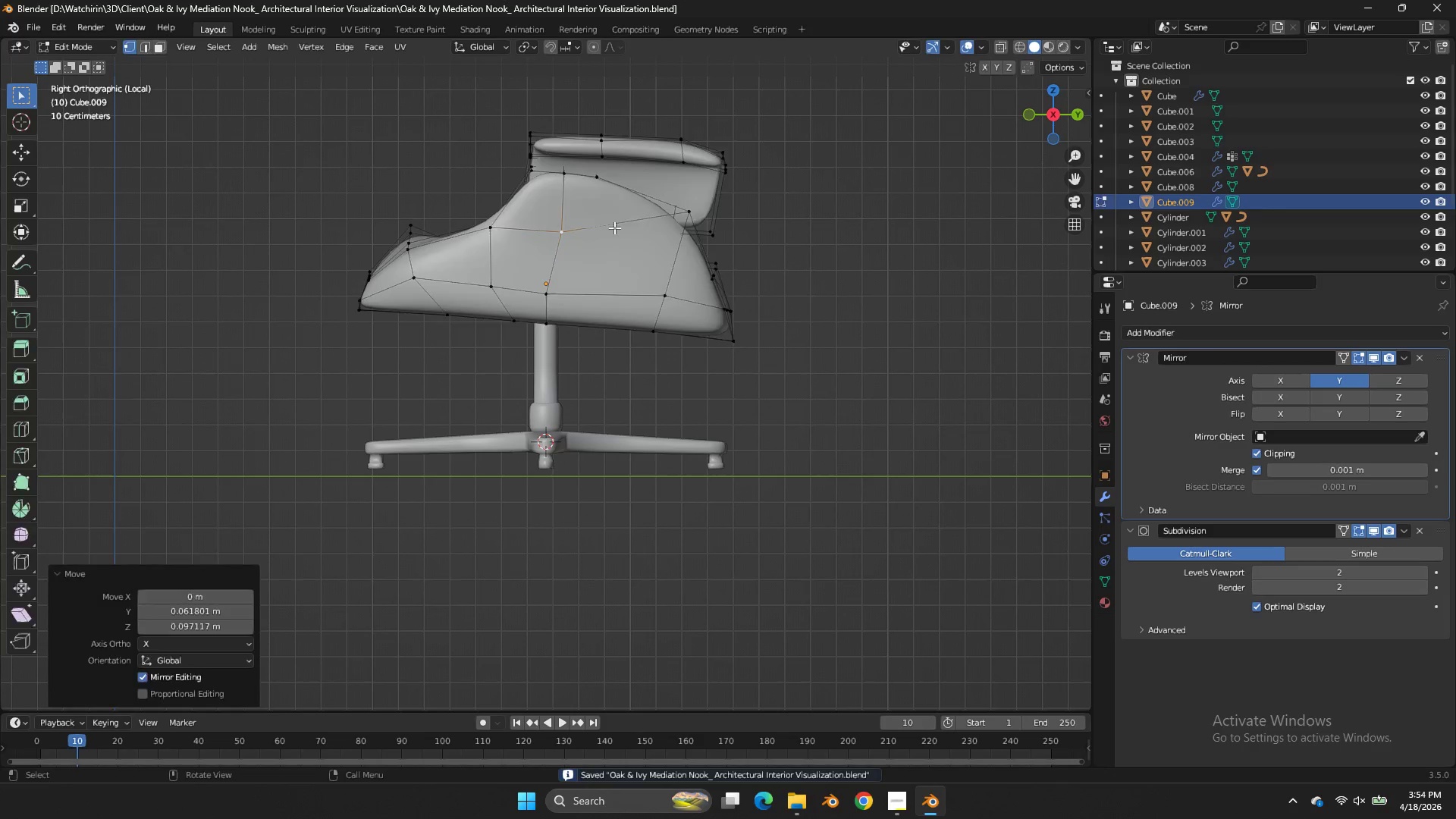 
key(Tab)
key(Tab)
type(zg)
 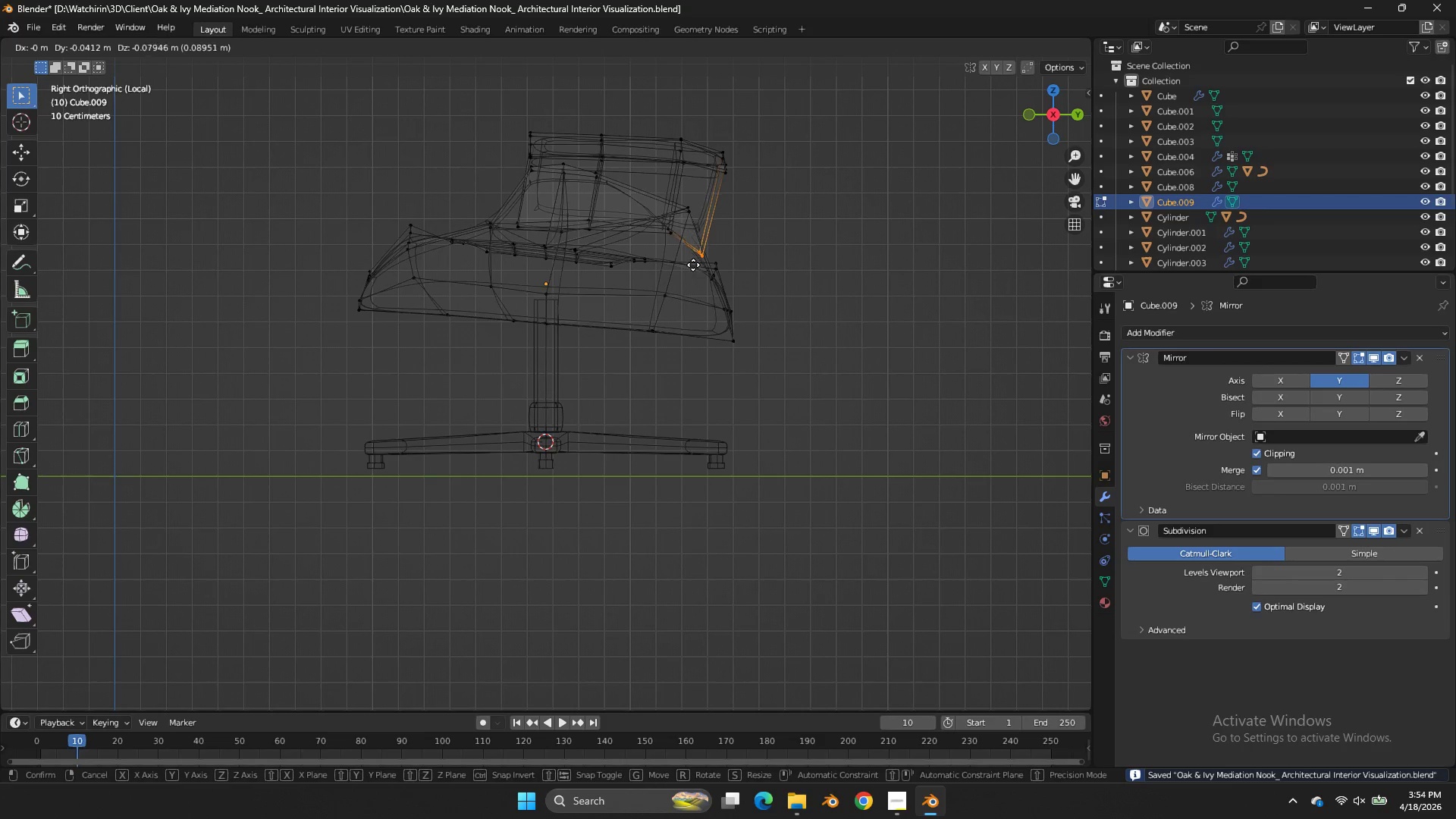 
left_click_drag(start_coordinate=[738, 223], to_coordinate=[704, 244])
 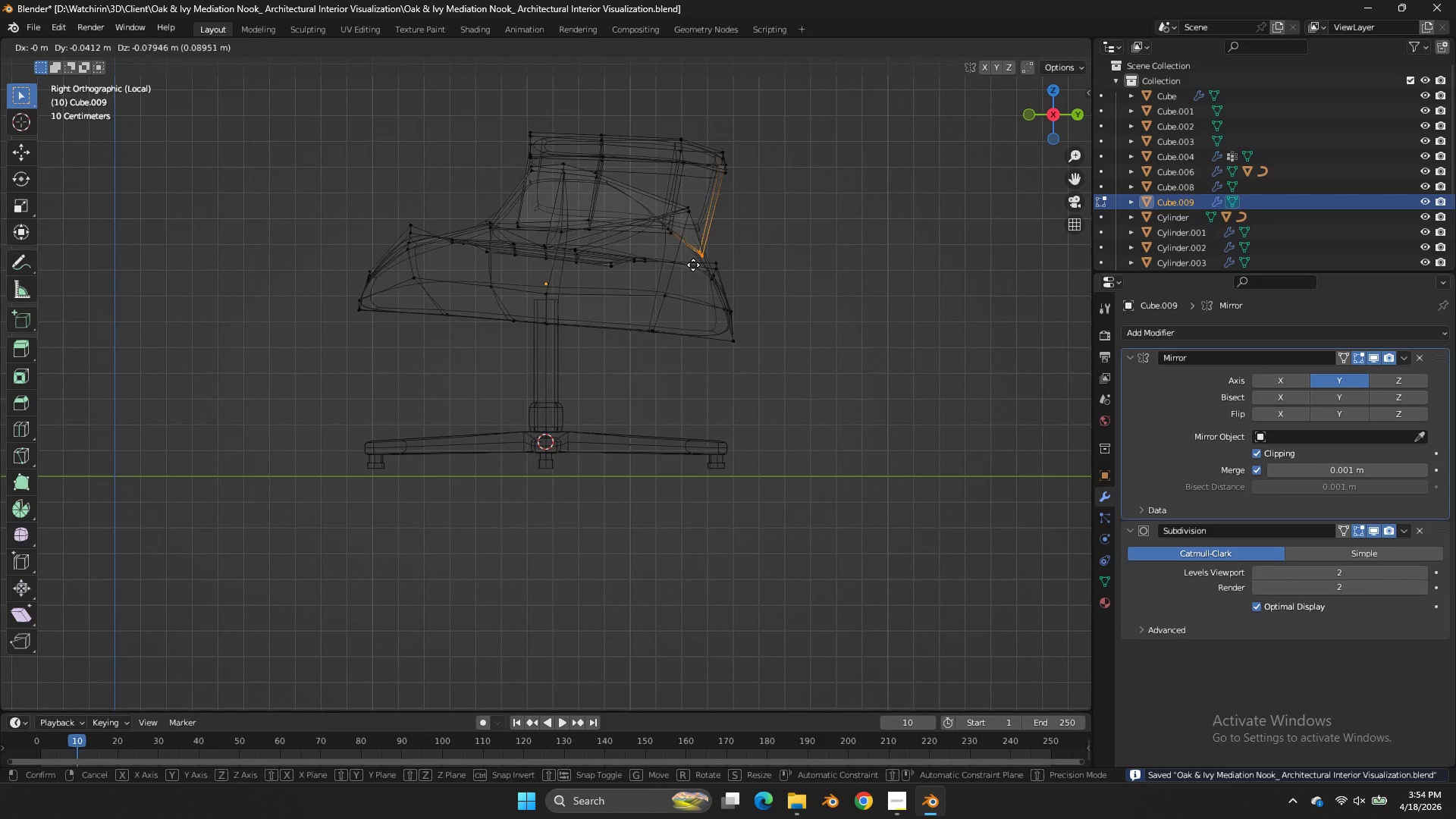 
left_click([690, 268])
 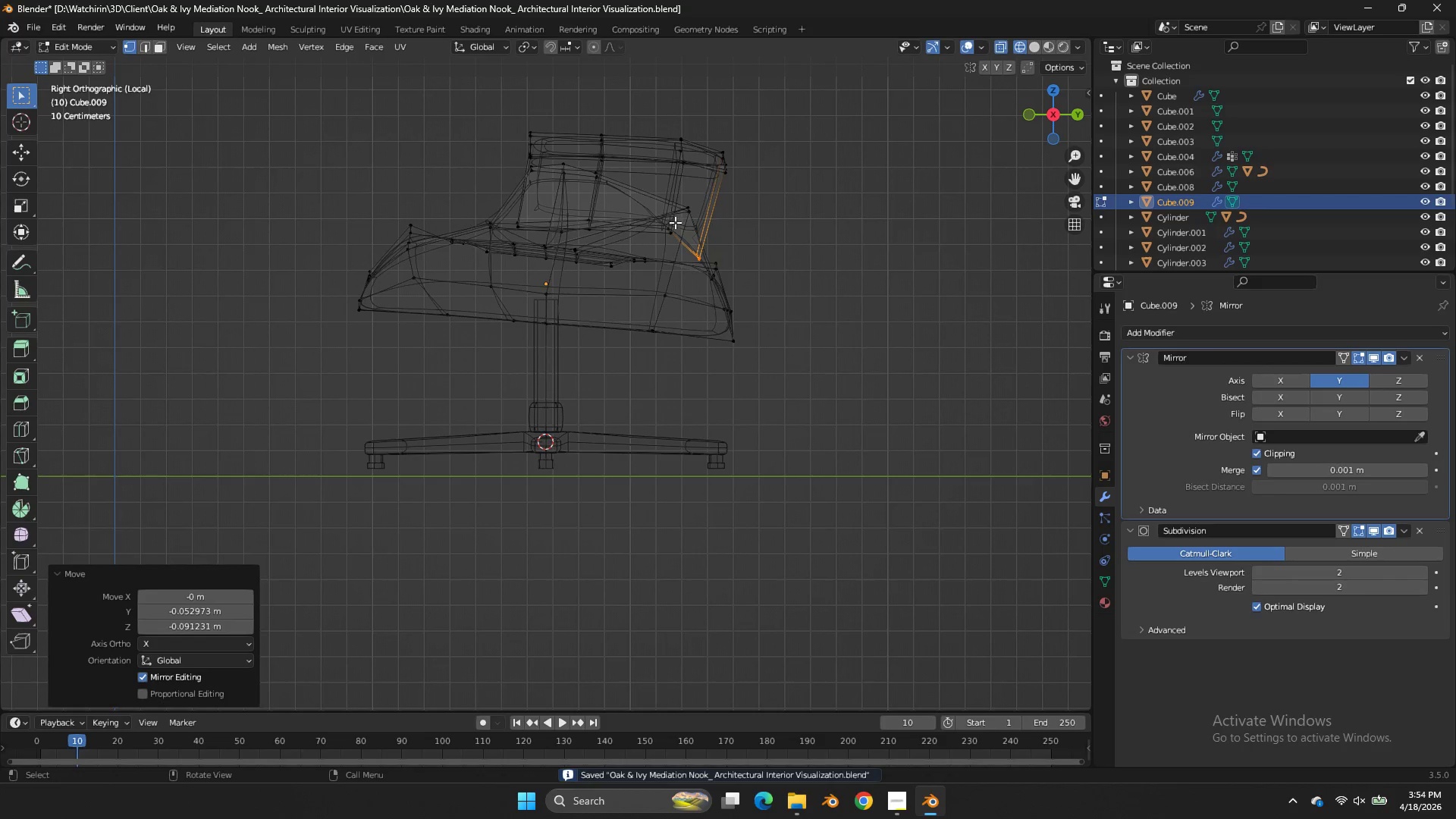 
left_click_drag(start_coordinate=[675, 221], to_coordinate=[650, 242])
 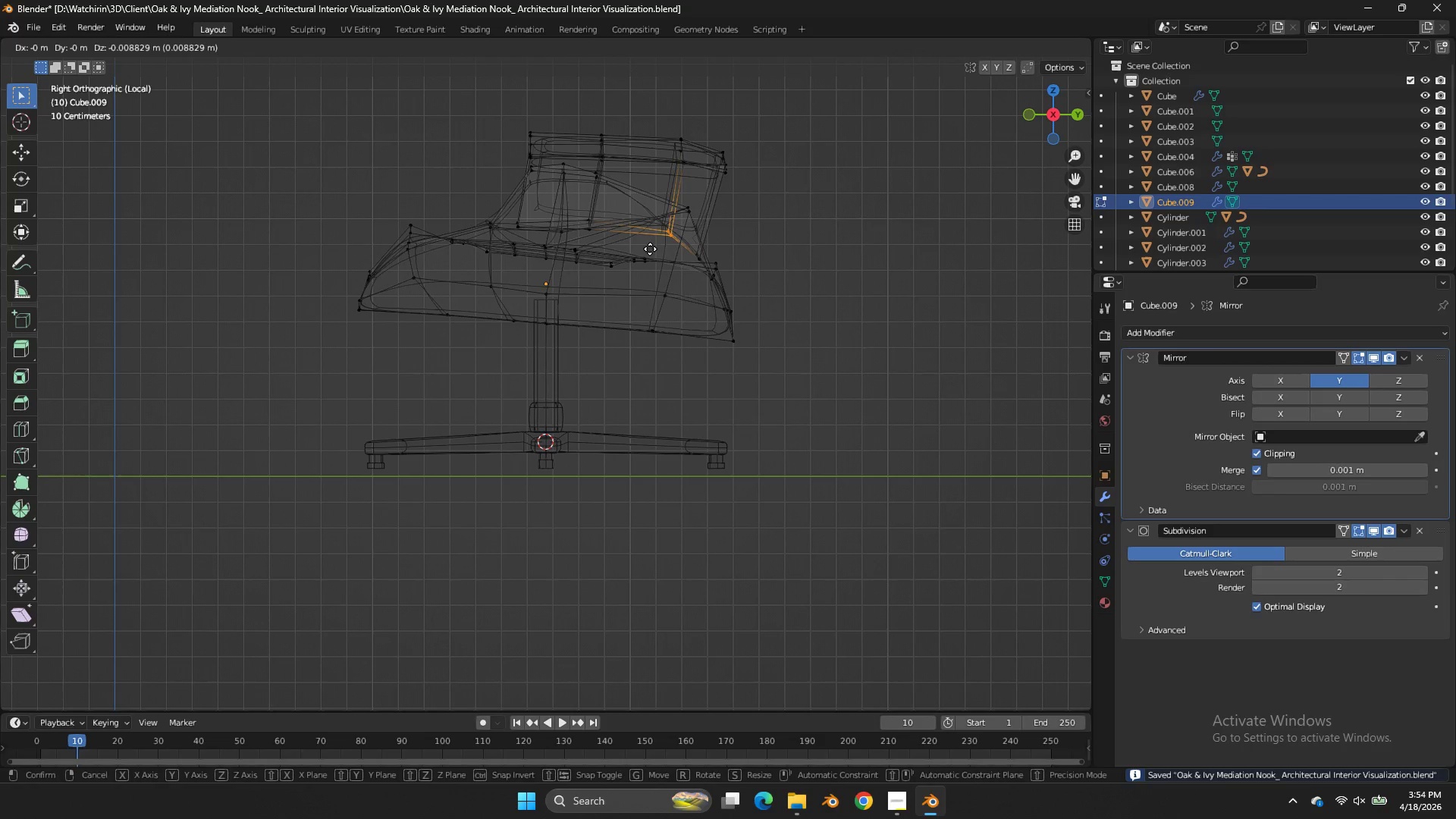 
key(G)
 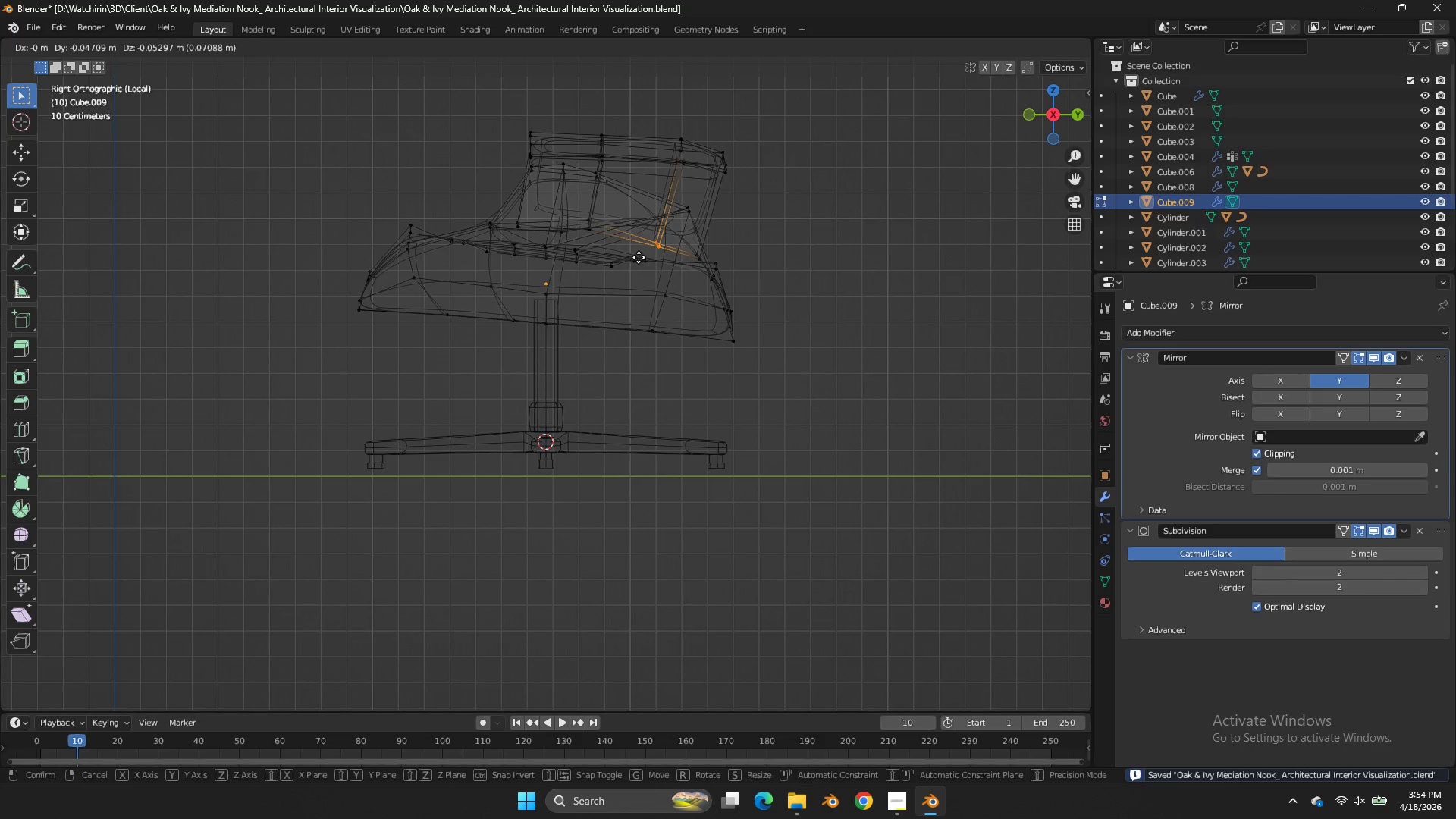 
left_click([639, 257])
 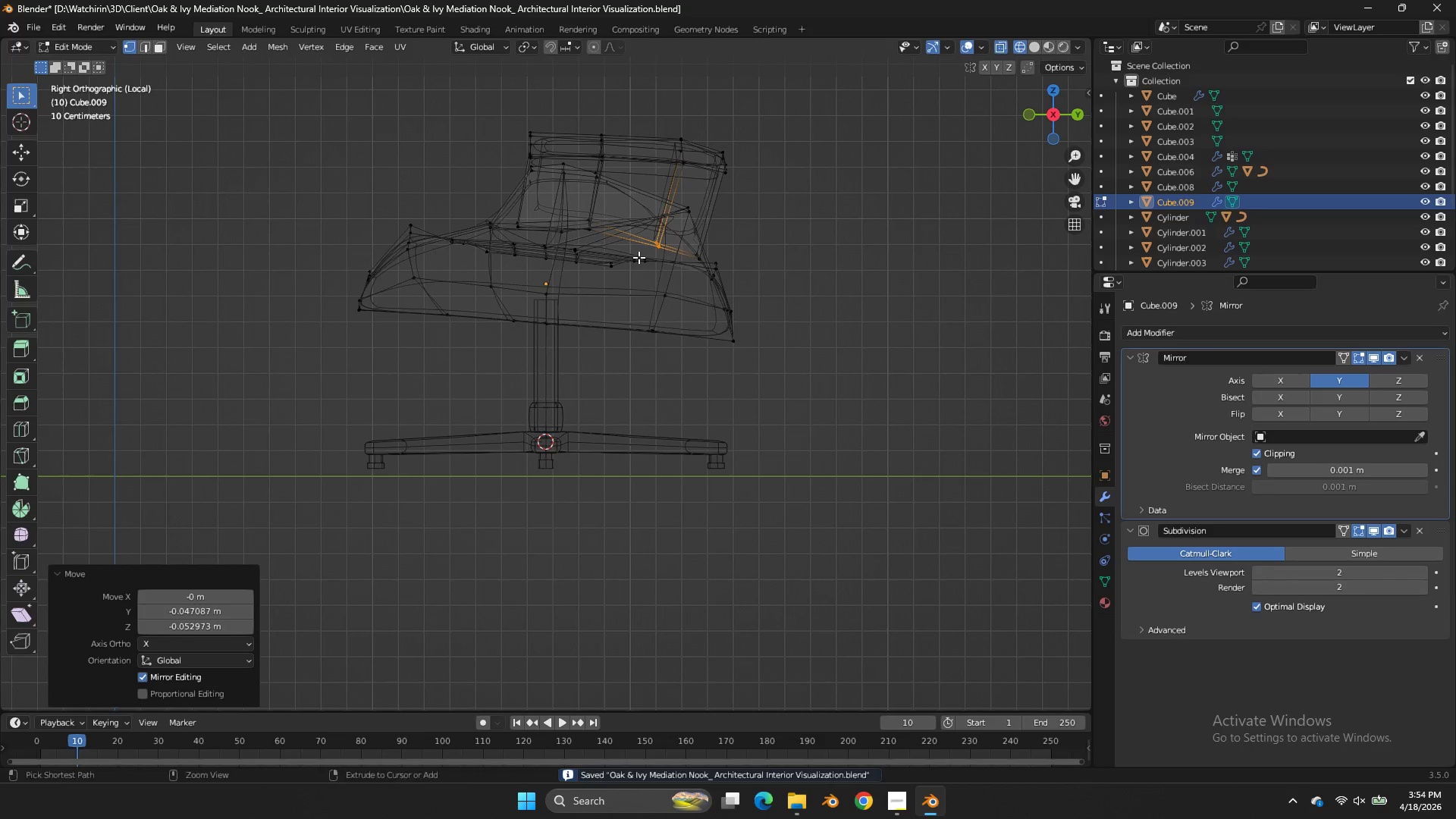 
key(Control+ControlLeft)
 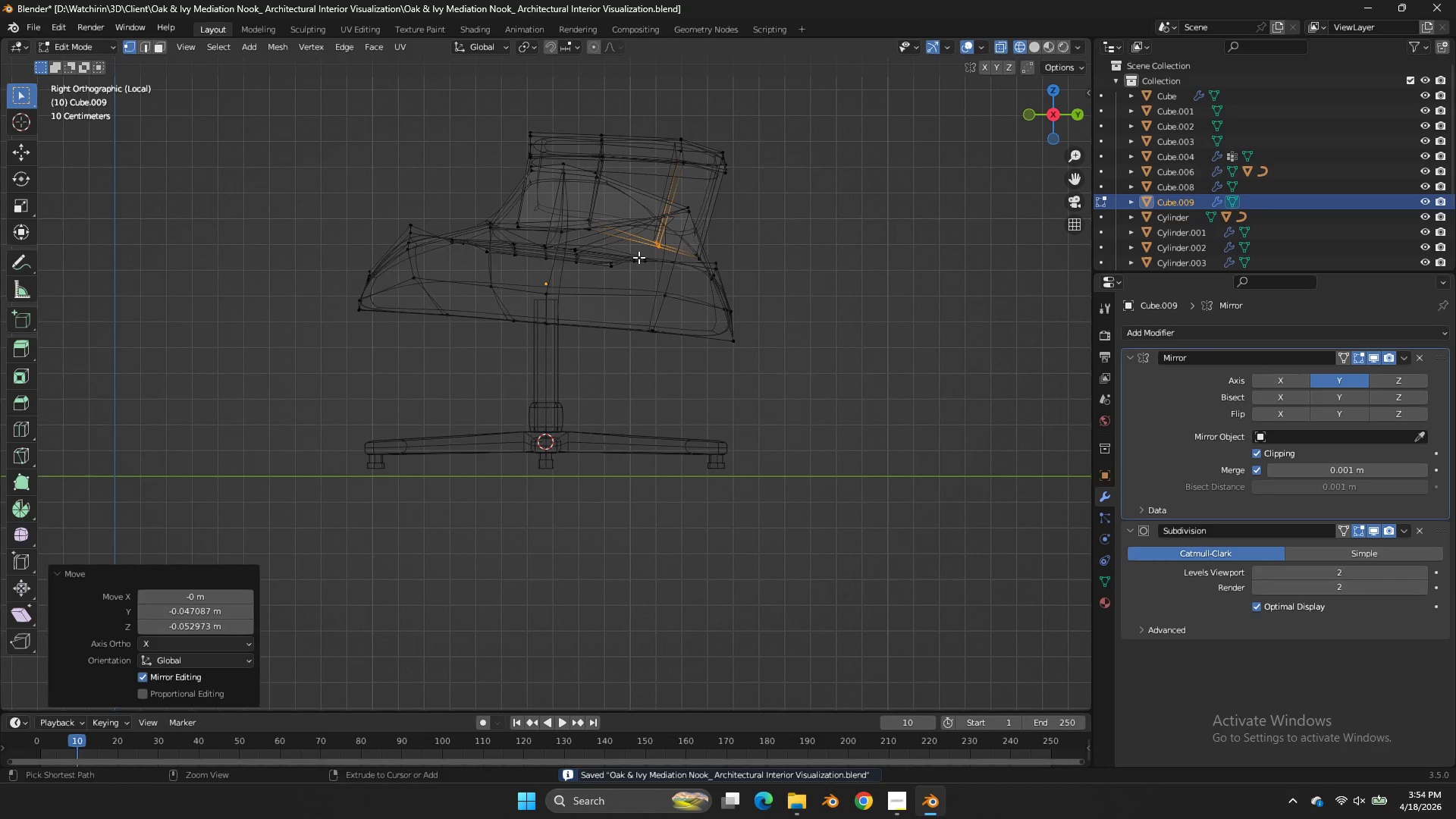 
key(Control+S)
 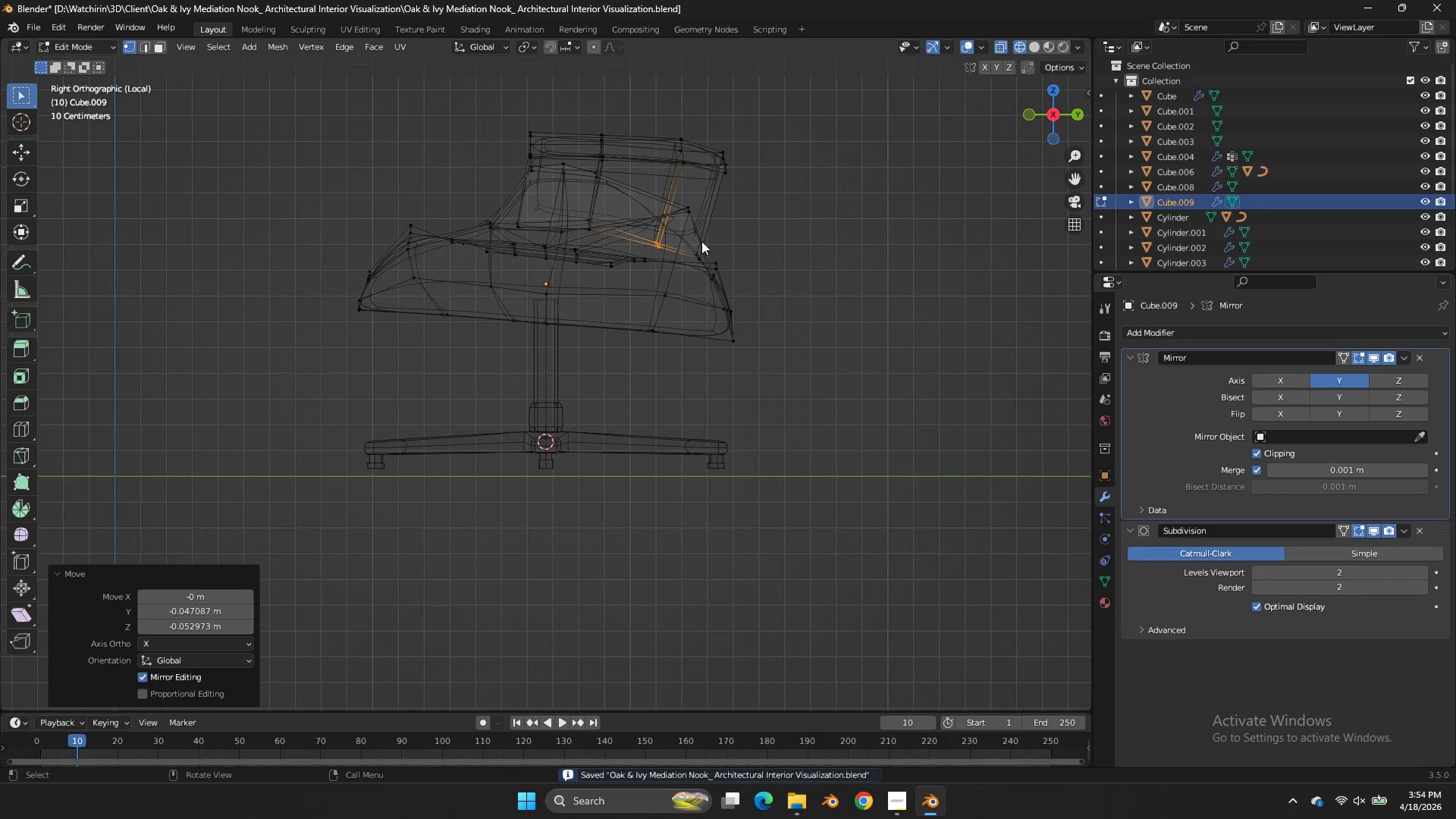 
key(Tab)
 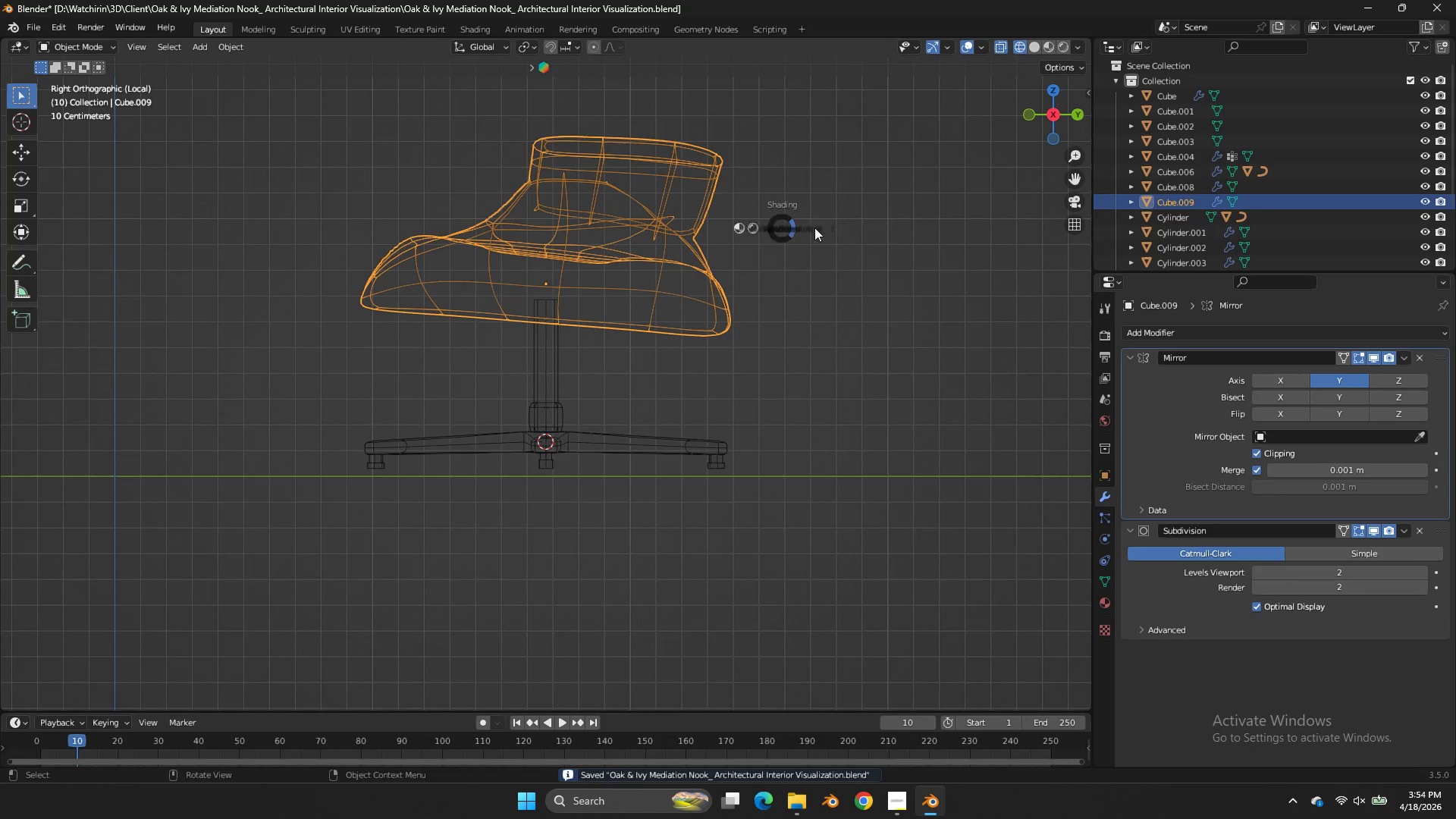 
key(Z)
 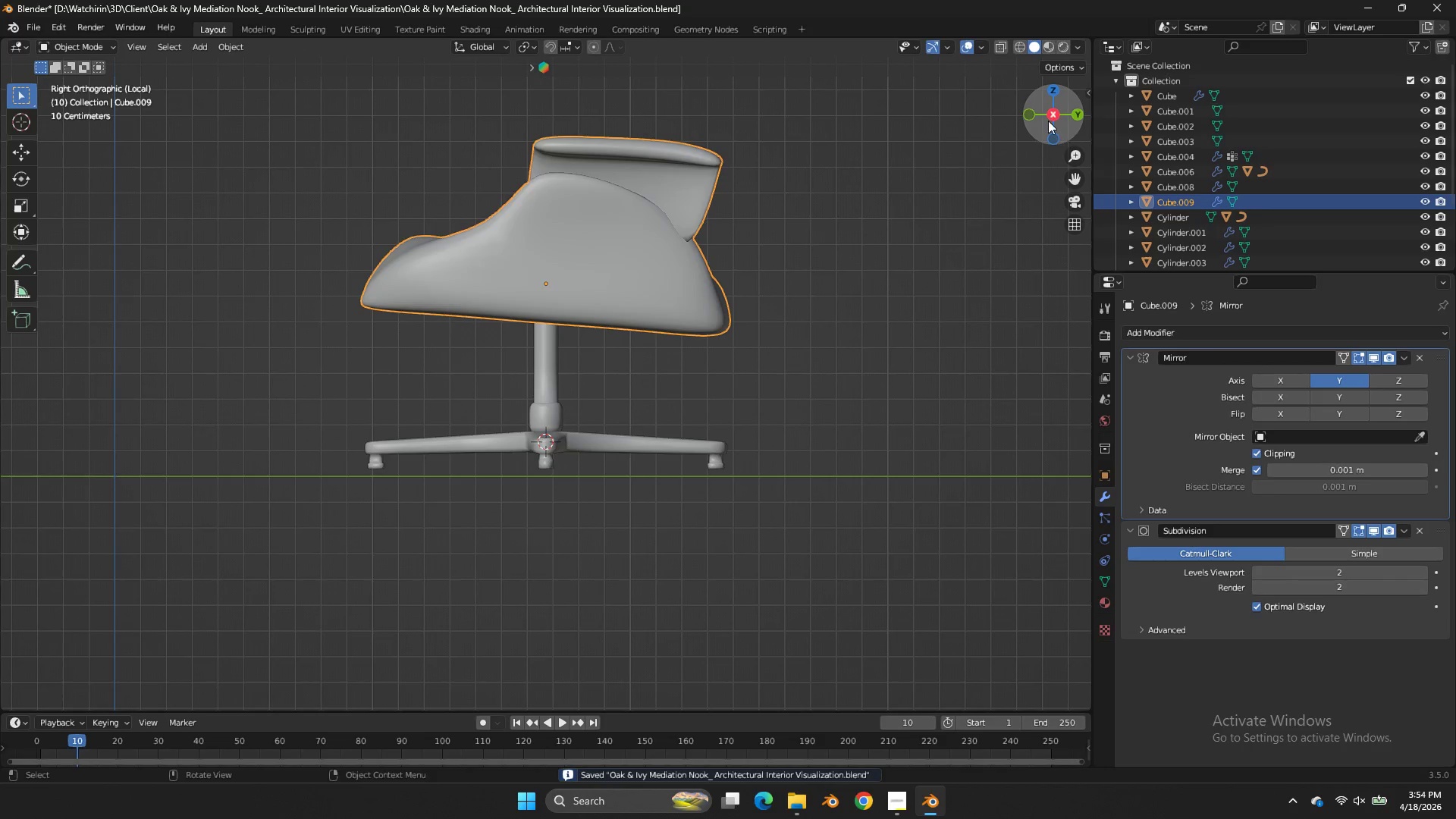 
left_click_drag(start_coordinate=[1048, 121], to_coordinate=[889, 162])
 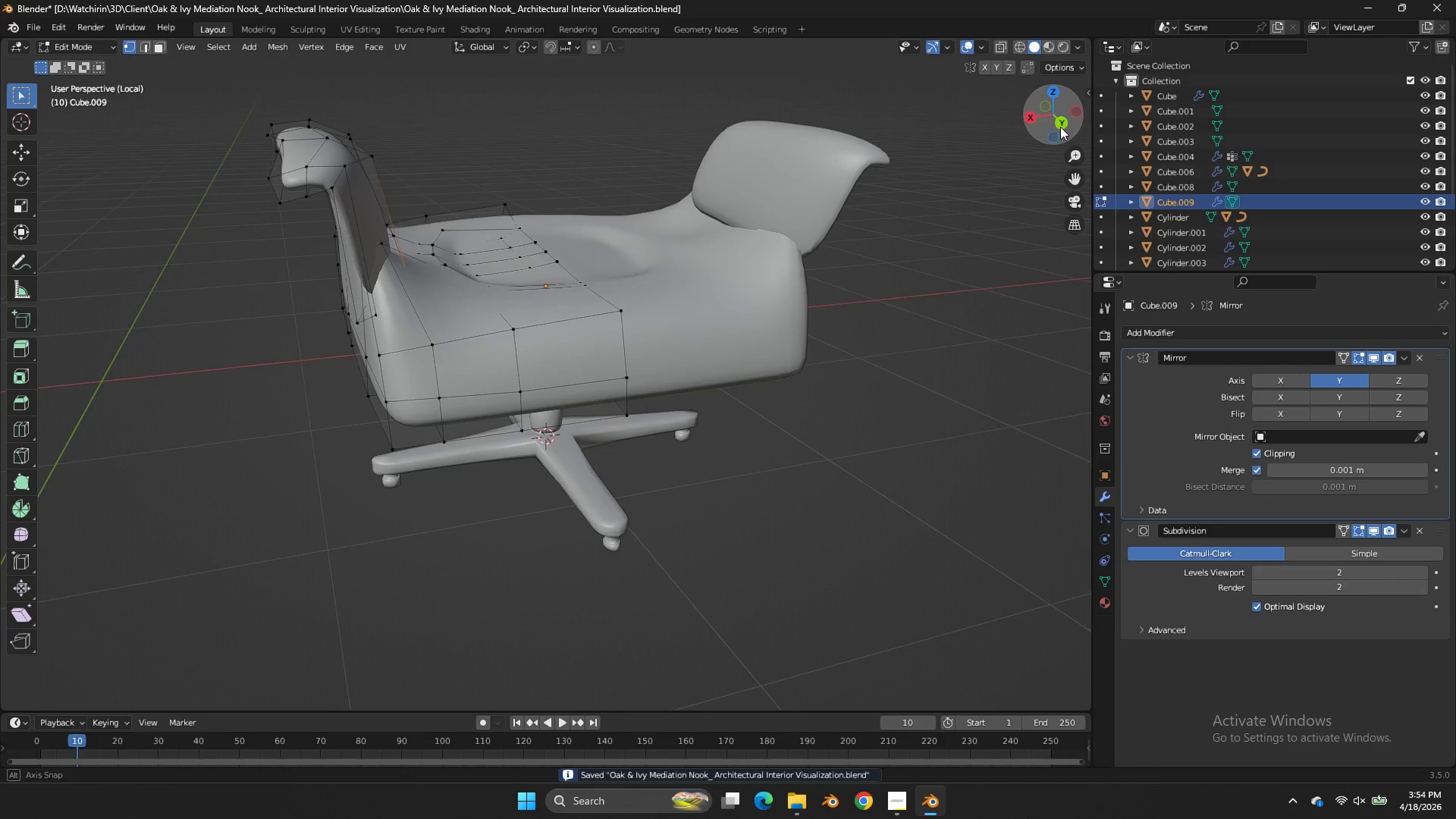 
key(Tab)
 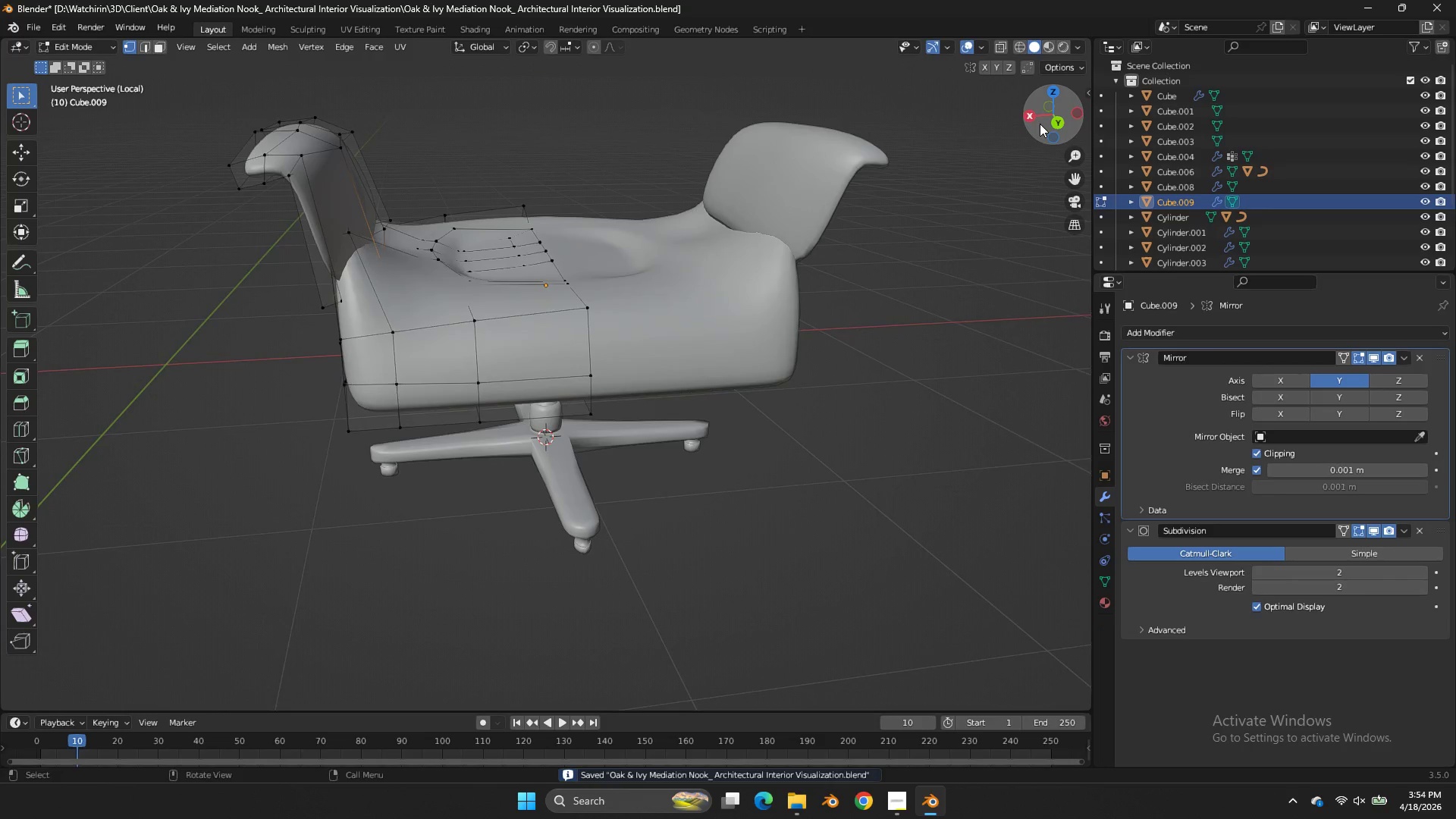 
left_click_drag(start_coordinate=[1040, 124], to_coordinate=[1062, 126])
 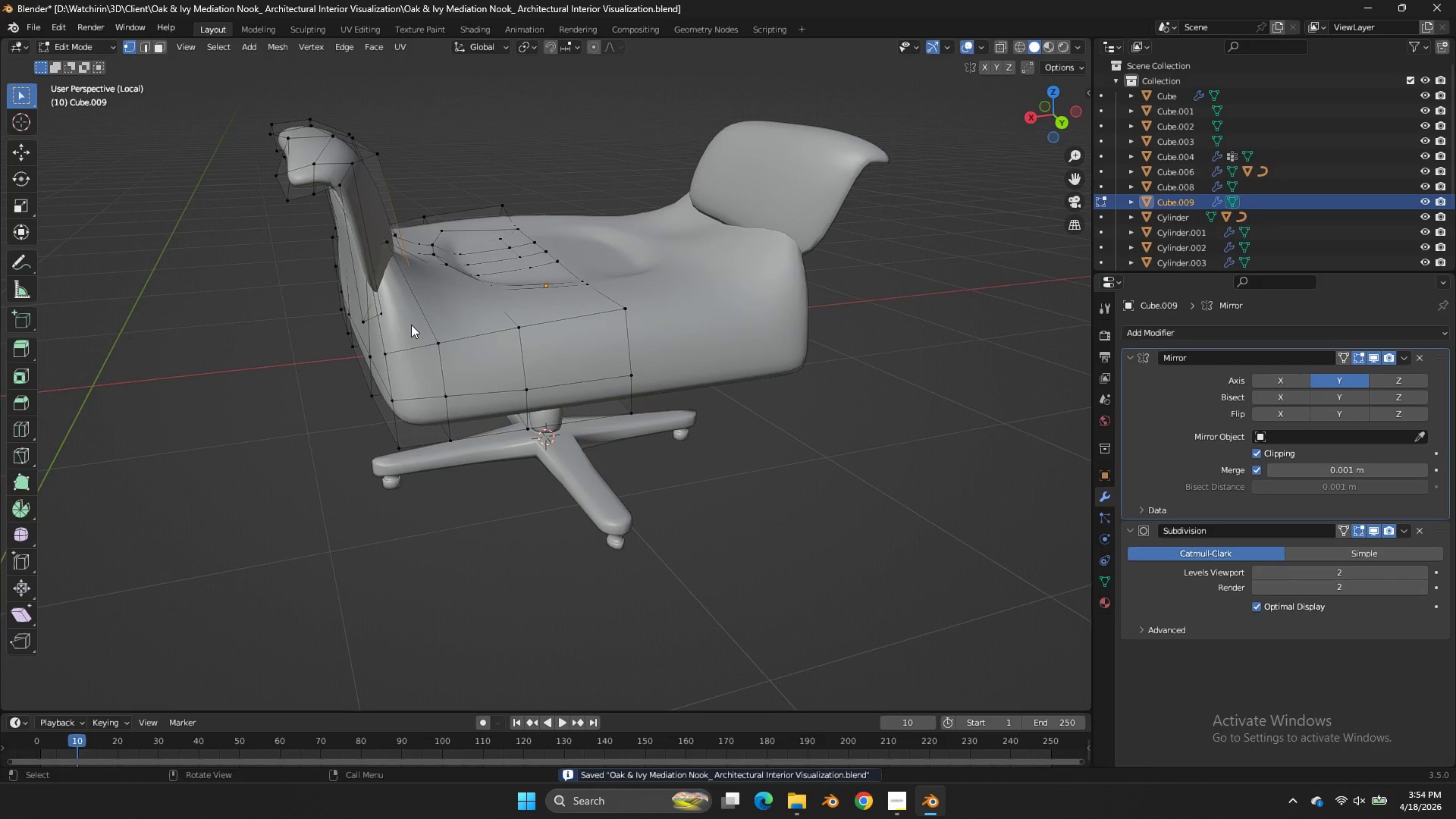 
hold_key(key=AltLeft, duration=0.47)
left_click([374, 316])
 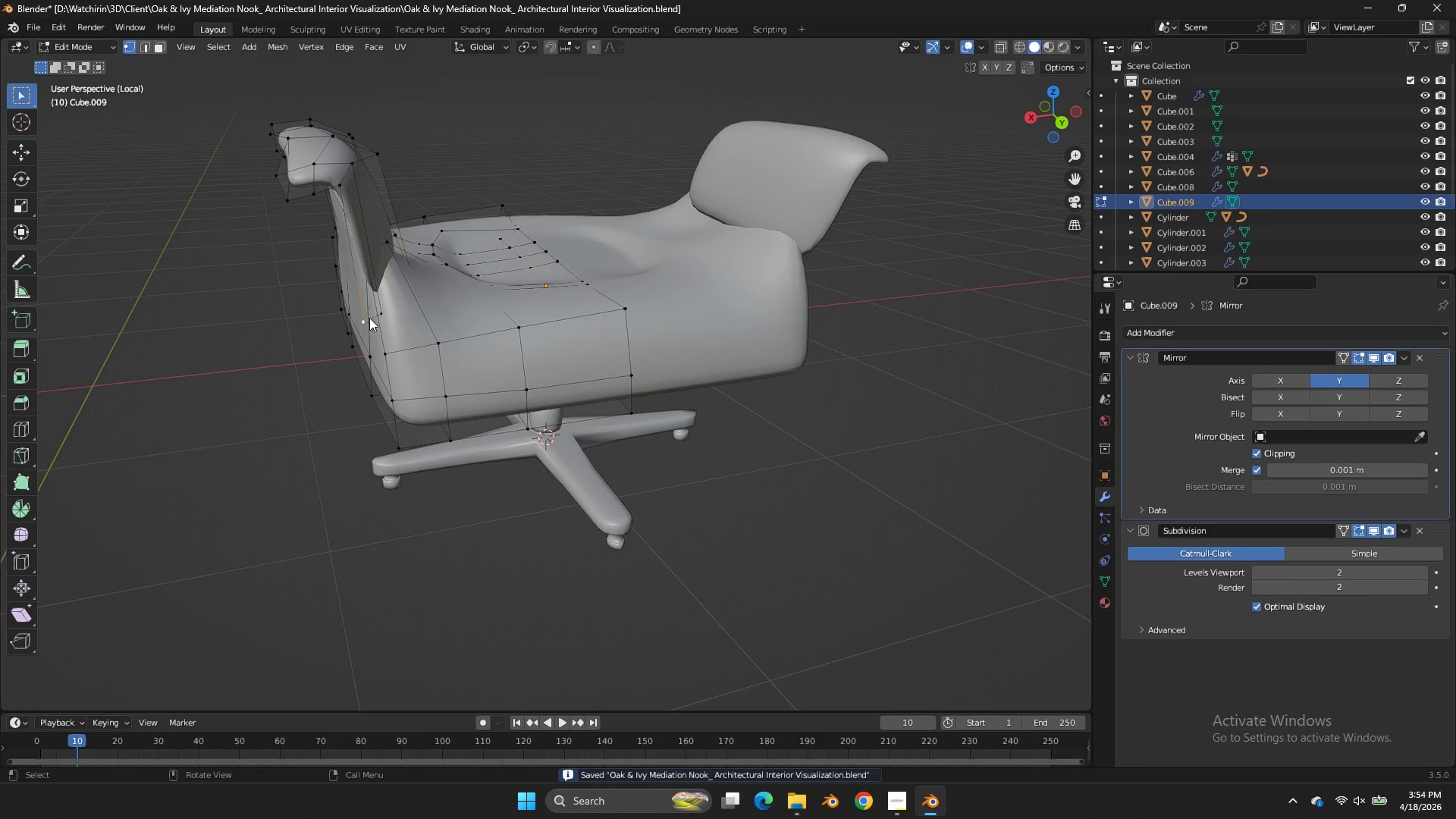 
key(Shift+ShiftLeft)
 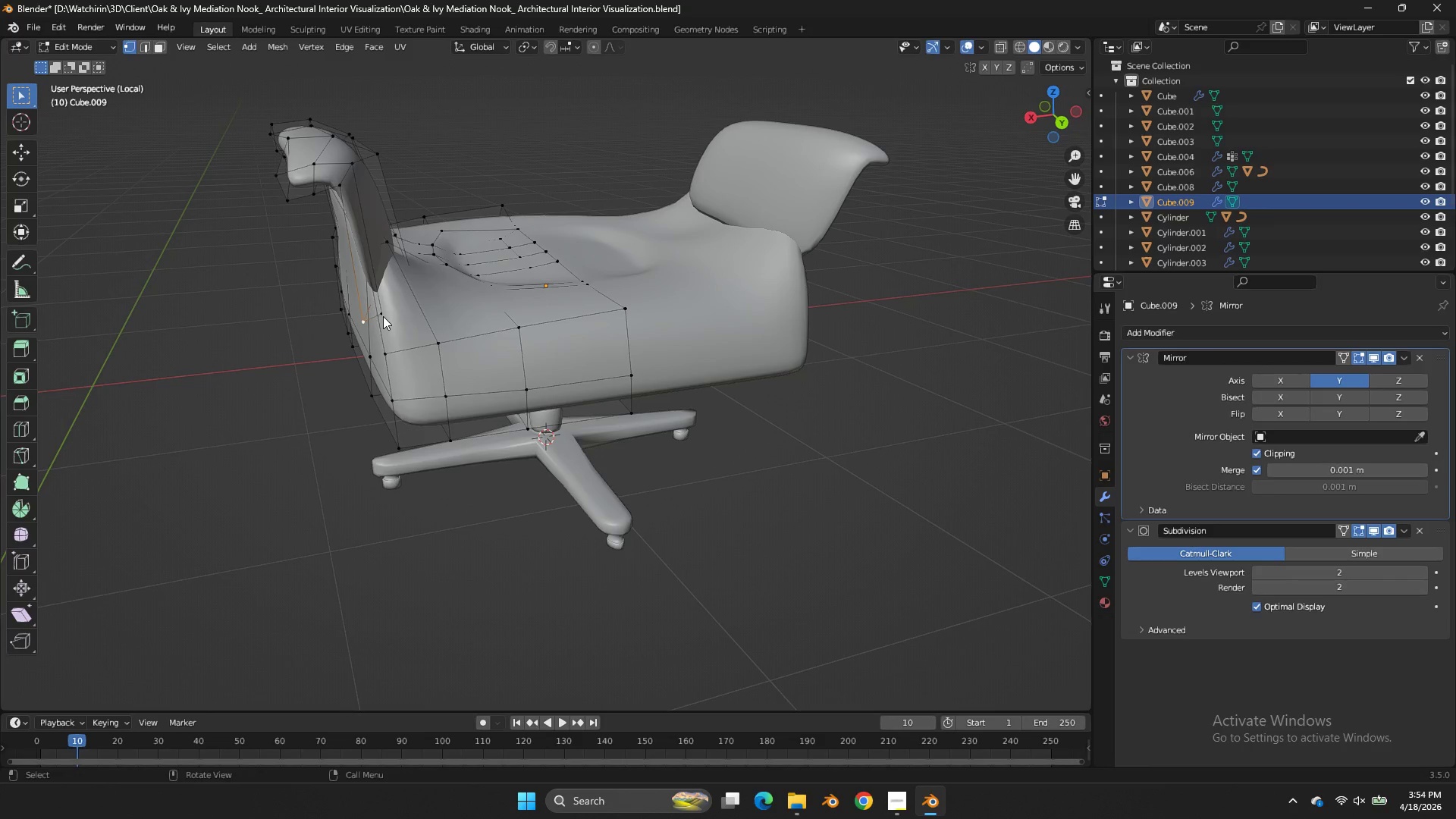 
key(Z)
 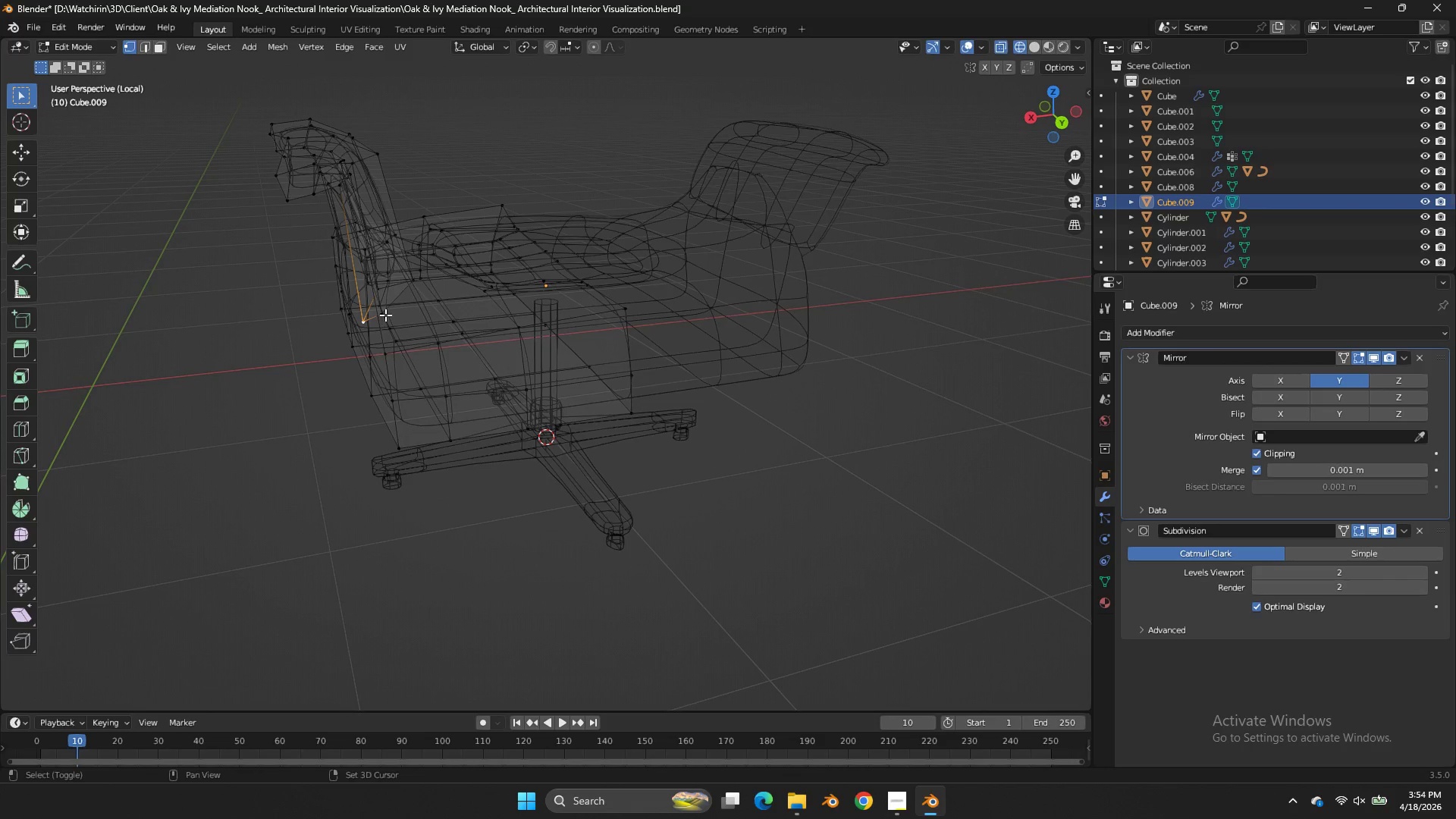 
hold_key(key=ShiftLeft, duration=0.33)
left_click([385, 315])
 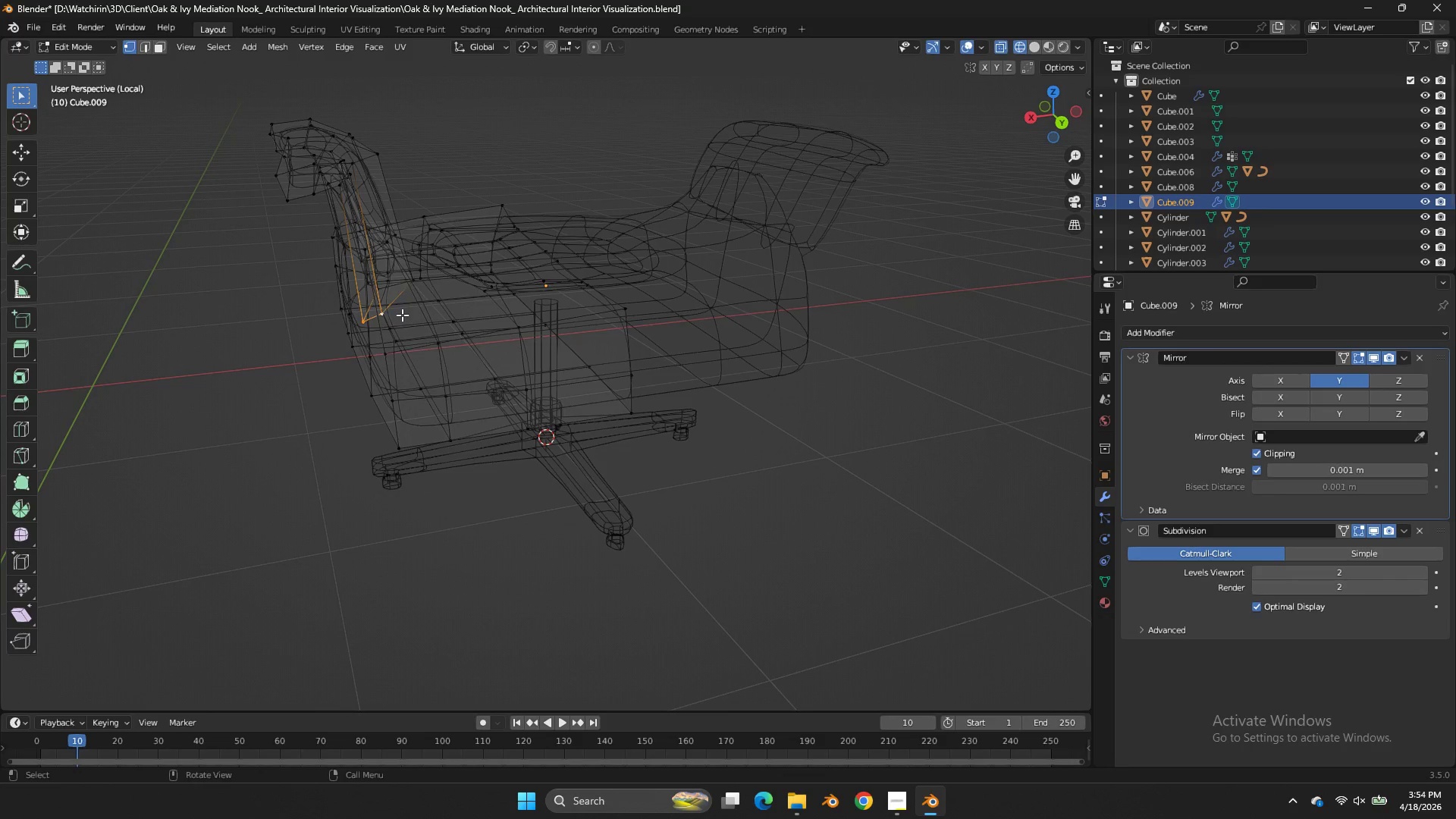 
type(zgyx)
 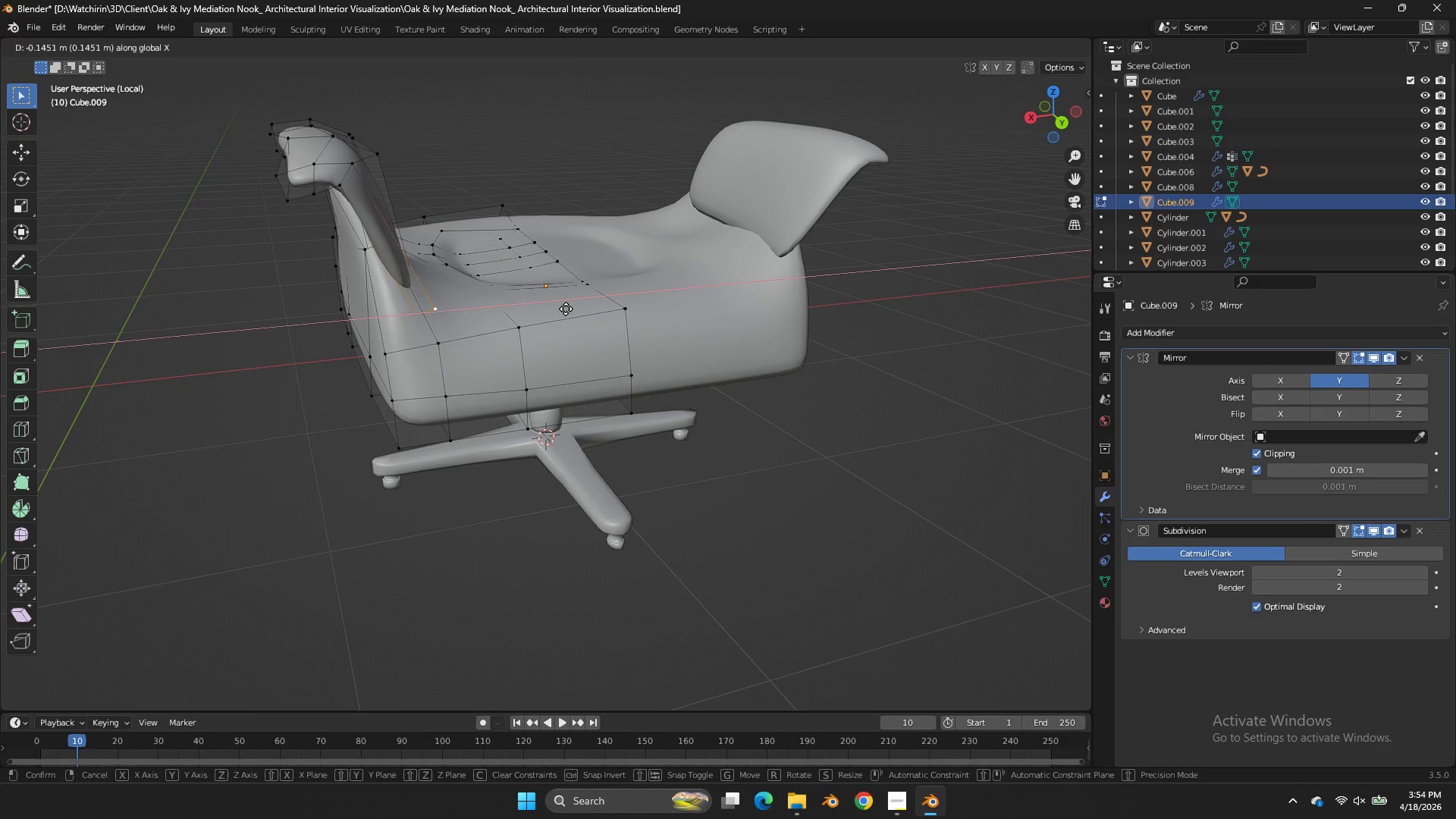 
left_click([566, 309])
 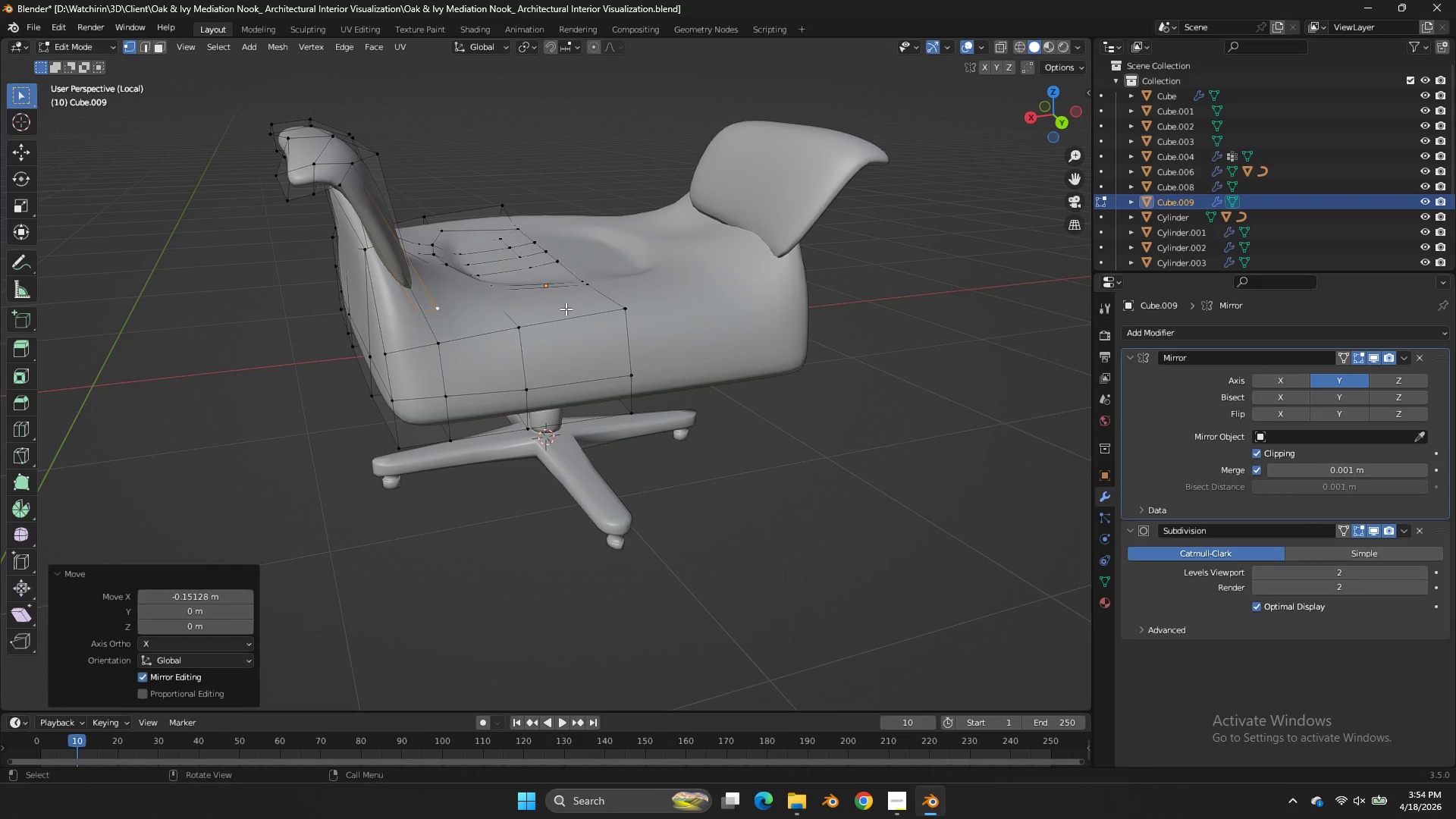 
key(Control+ControlLeft)
 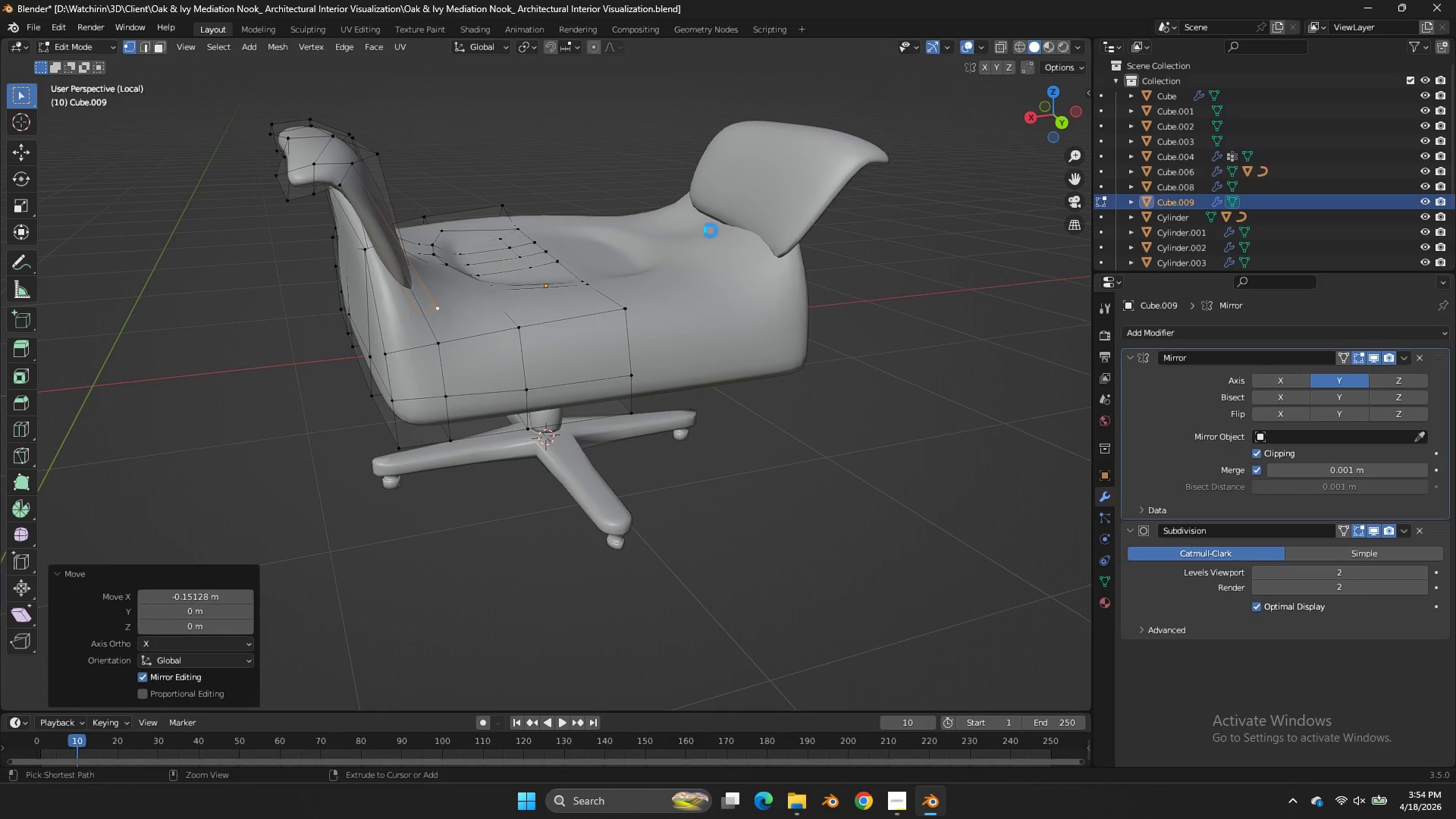 
key(Control+S)
 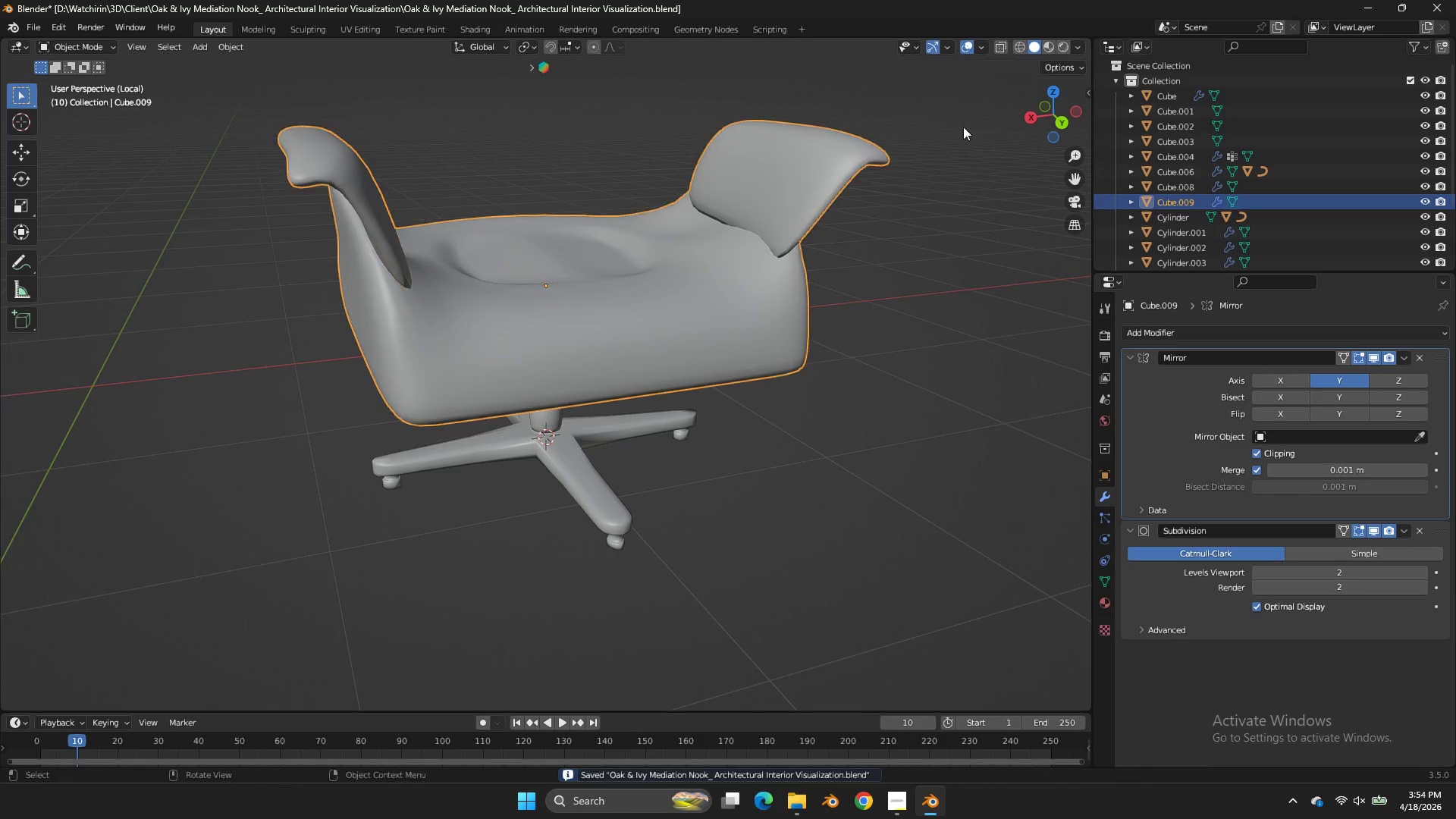 
key(Tab)
 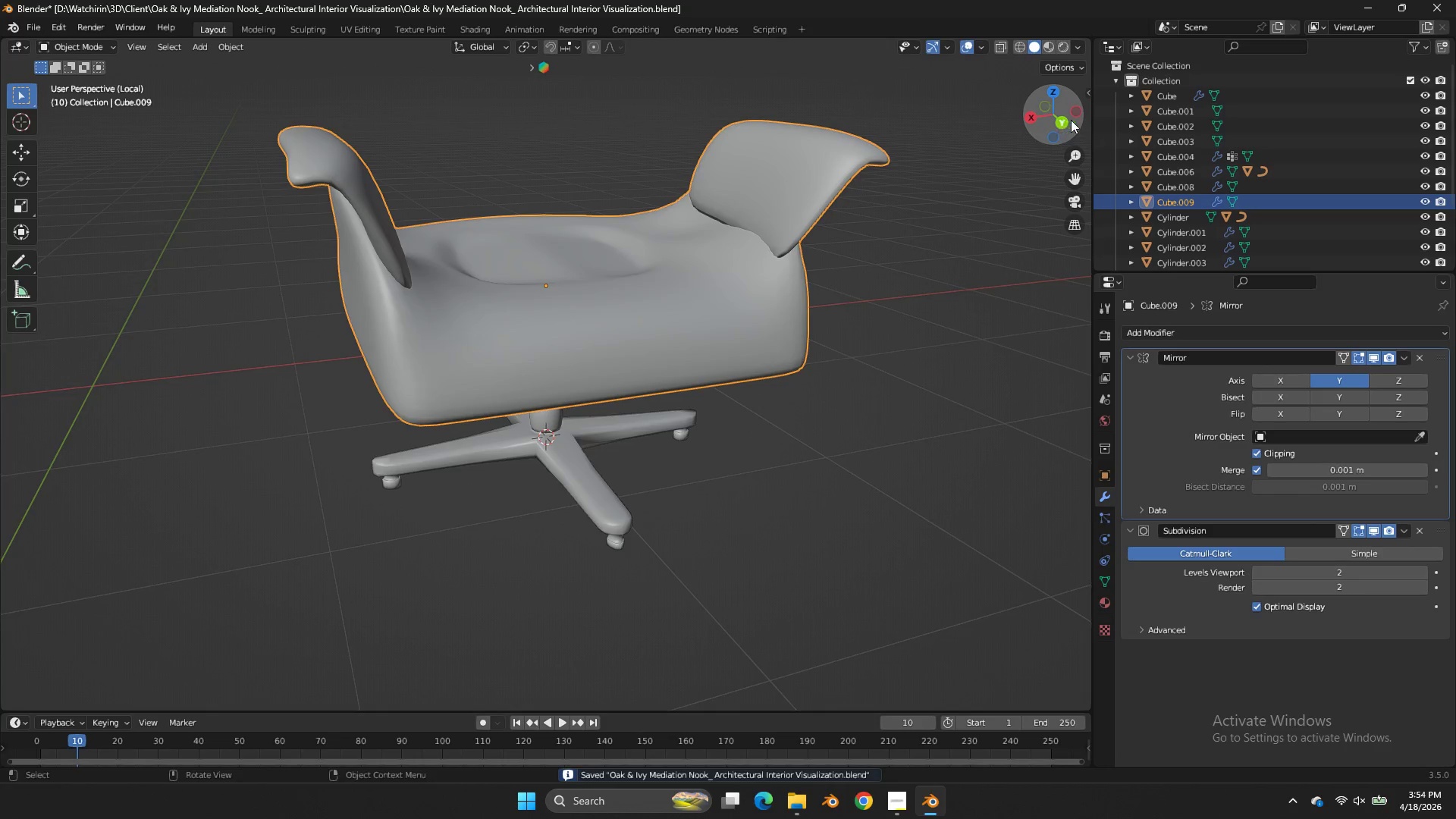 
left_click_drag(start_coordinate=[1065, 120], to_coordinate=[114, 153])
 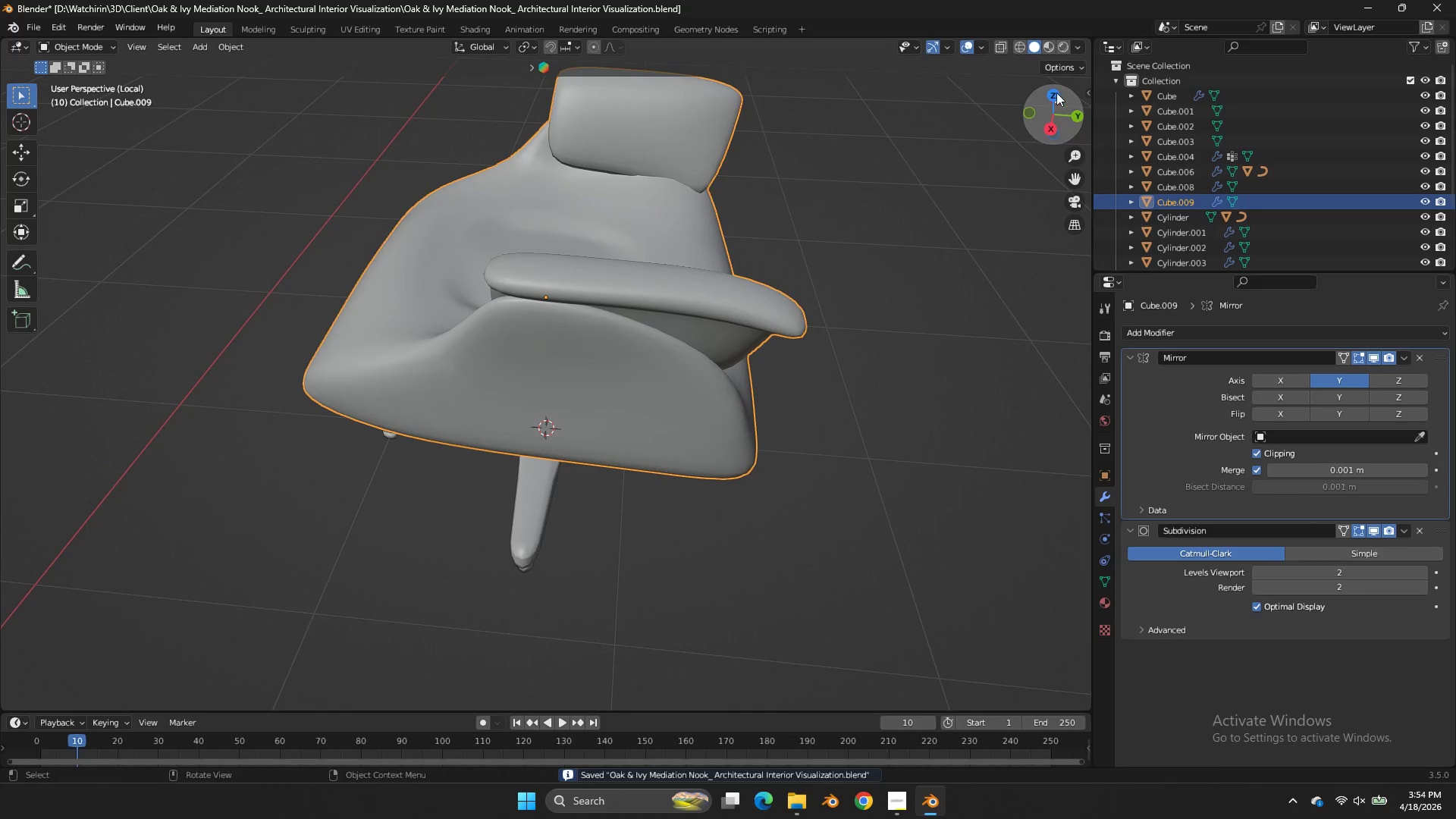 
left_click([1055, 93])
 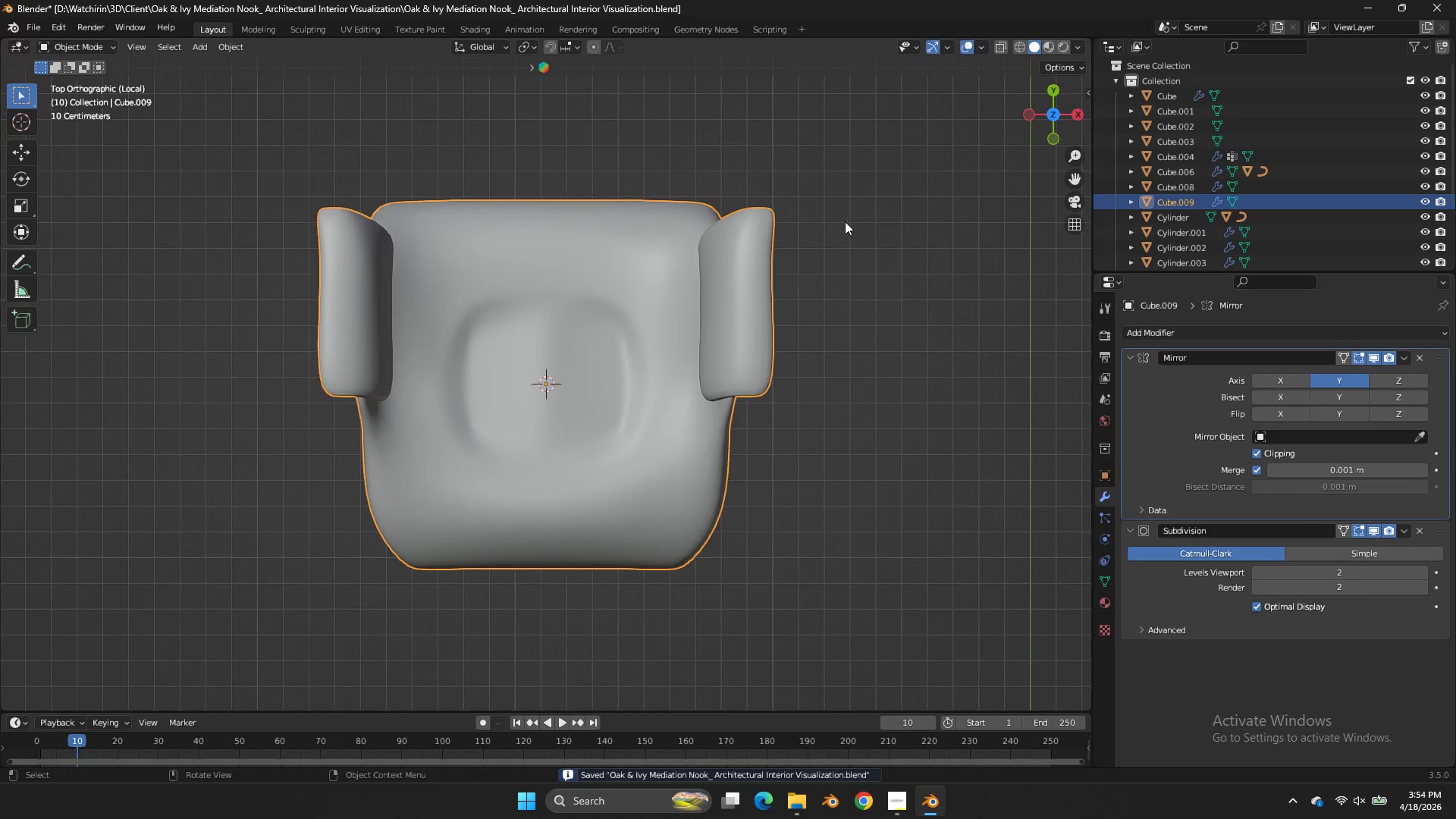 
key(Tab)
type(zgg)
 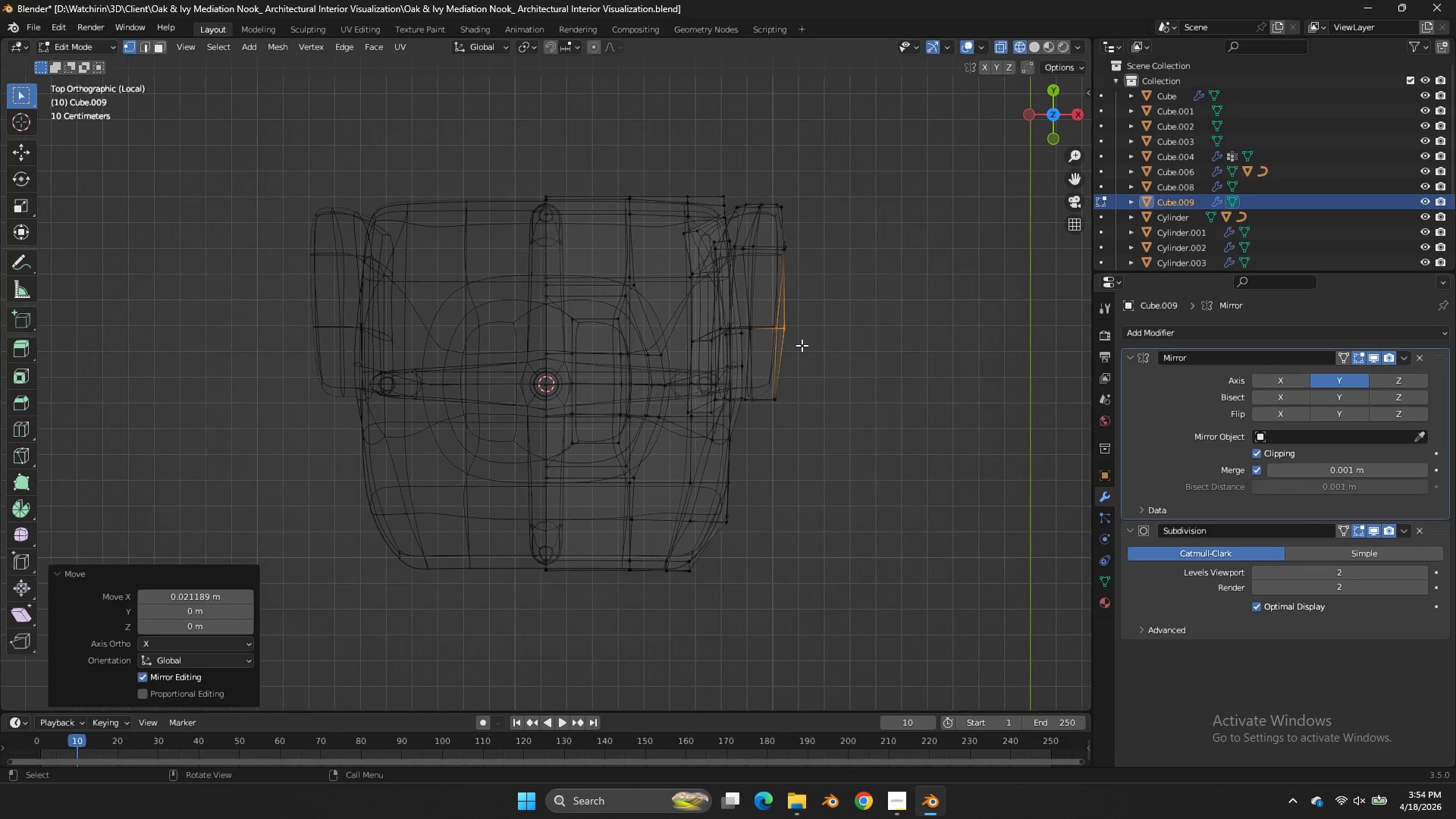 
left_click_drag(start_coordinate=[809, 235], to_coordinate=[765, 266])
 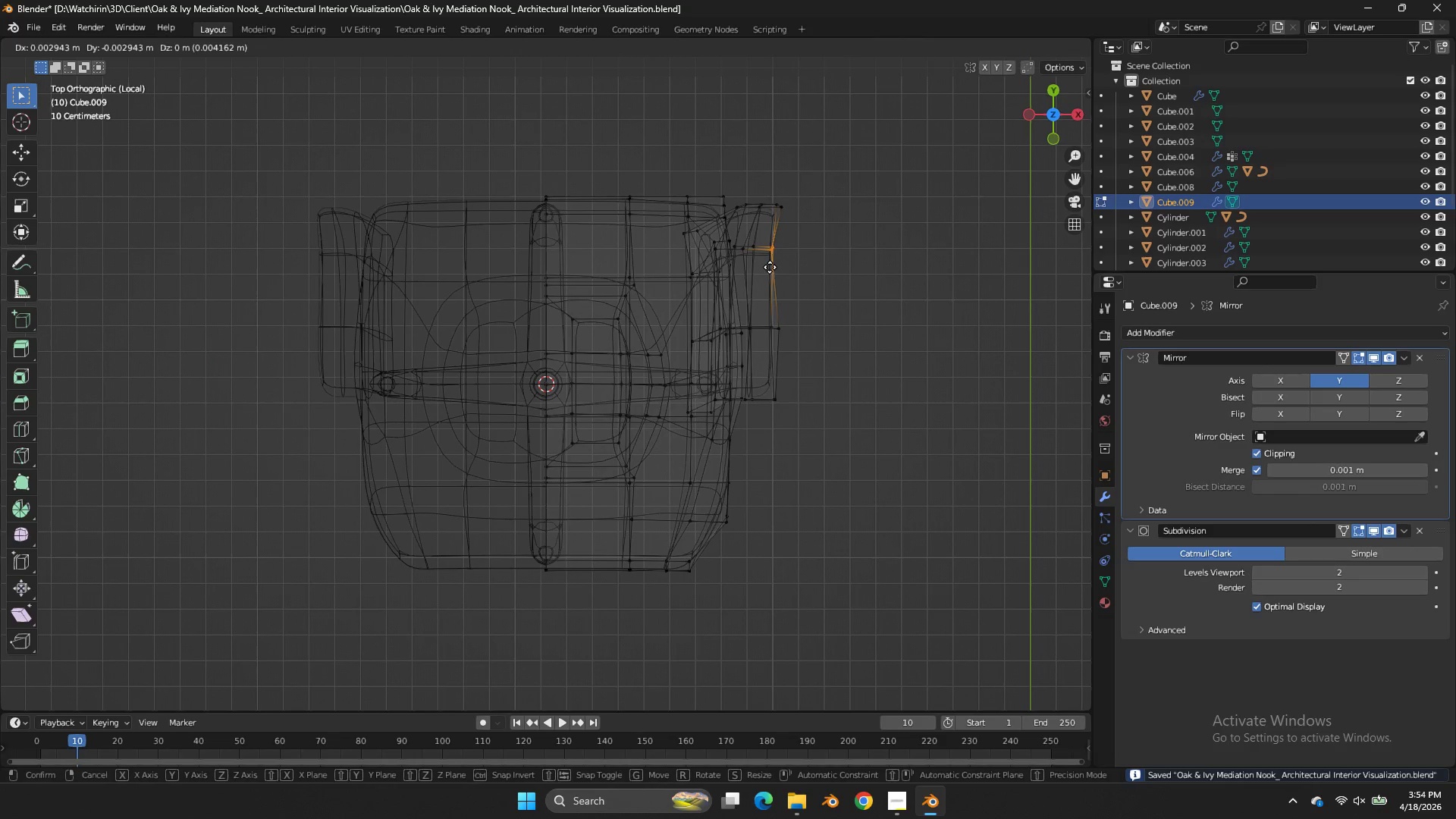 
left_click_drag(start_coordinate=[811, 300], to_coordinate=[767, 345])
 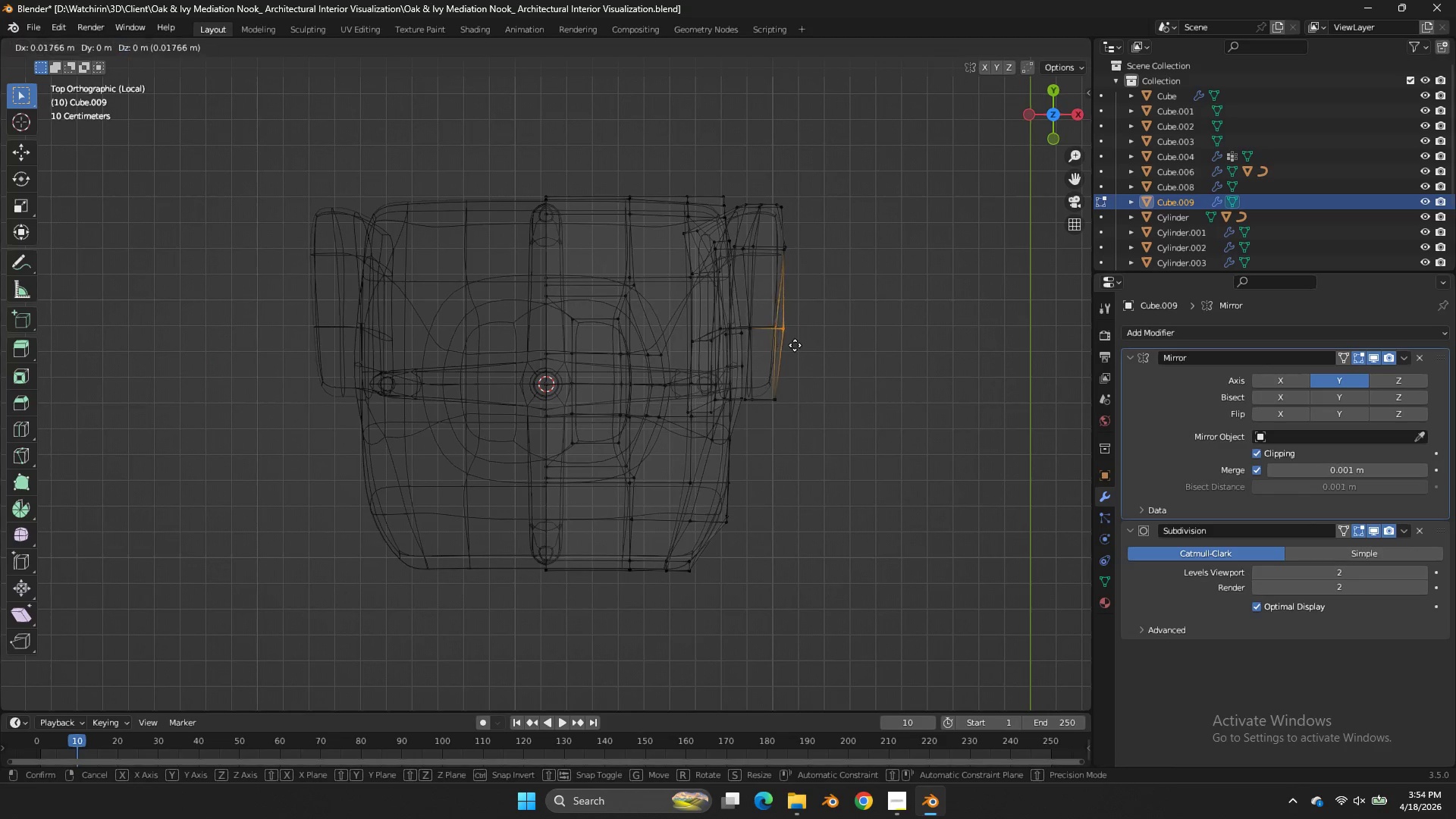 
hold_key(key=ShiftLeft, duration=0.38)
 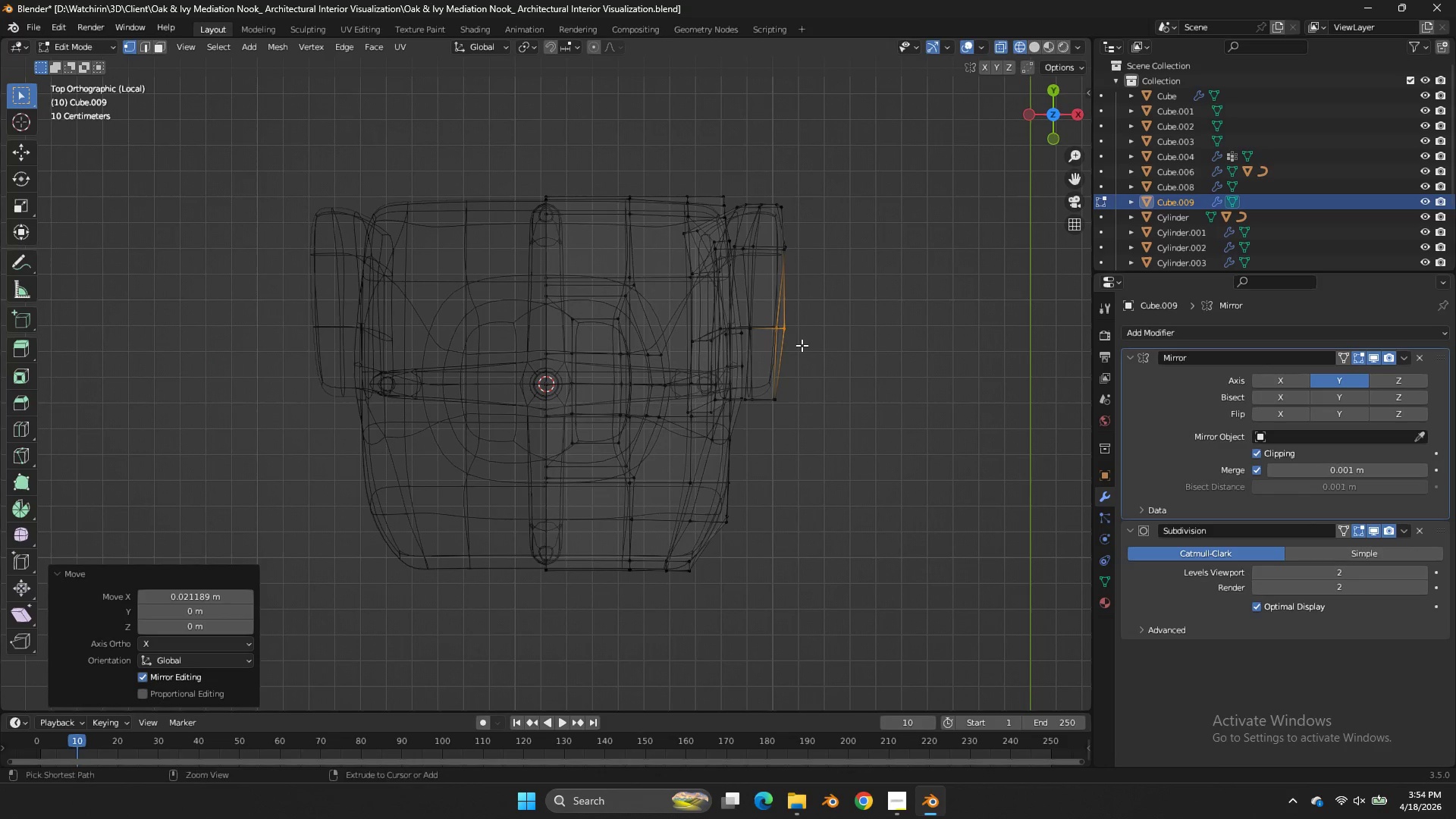 
key(Control+ControlLeft)
 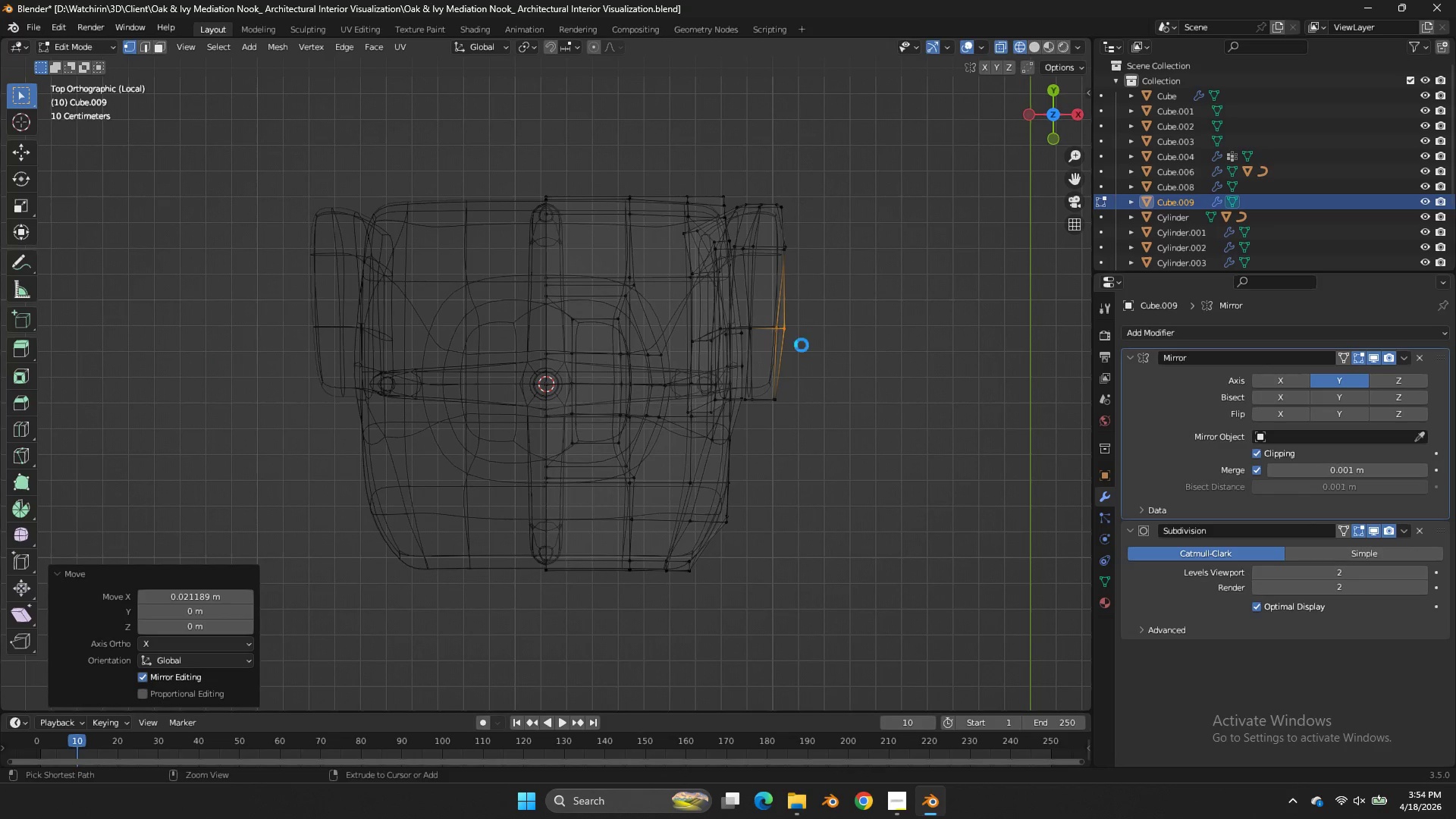 
key(Control+S)
 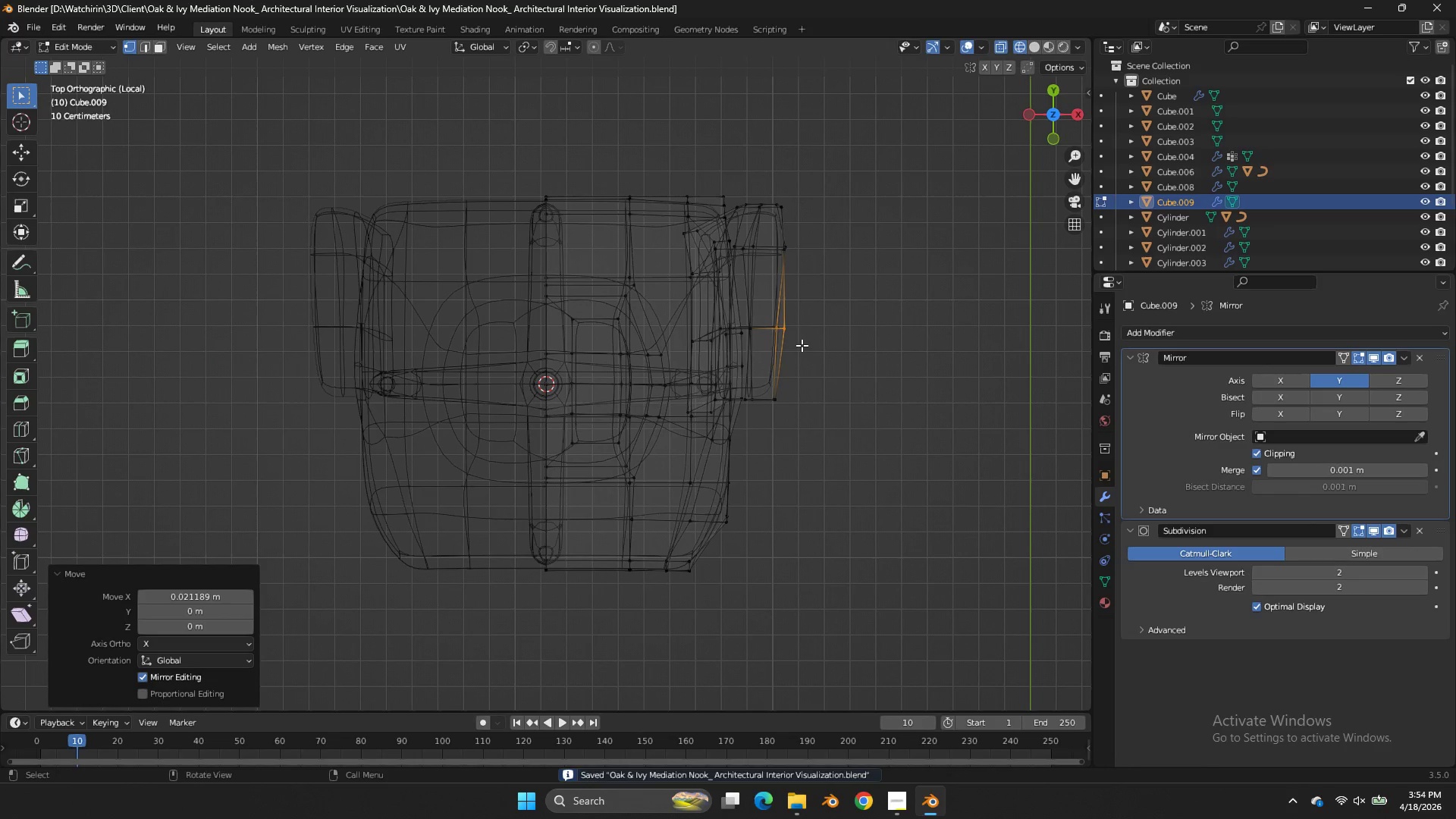 
key(Z)
 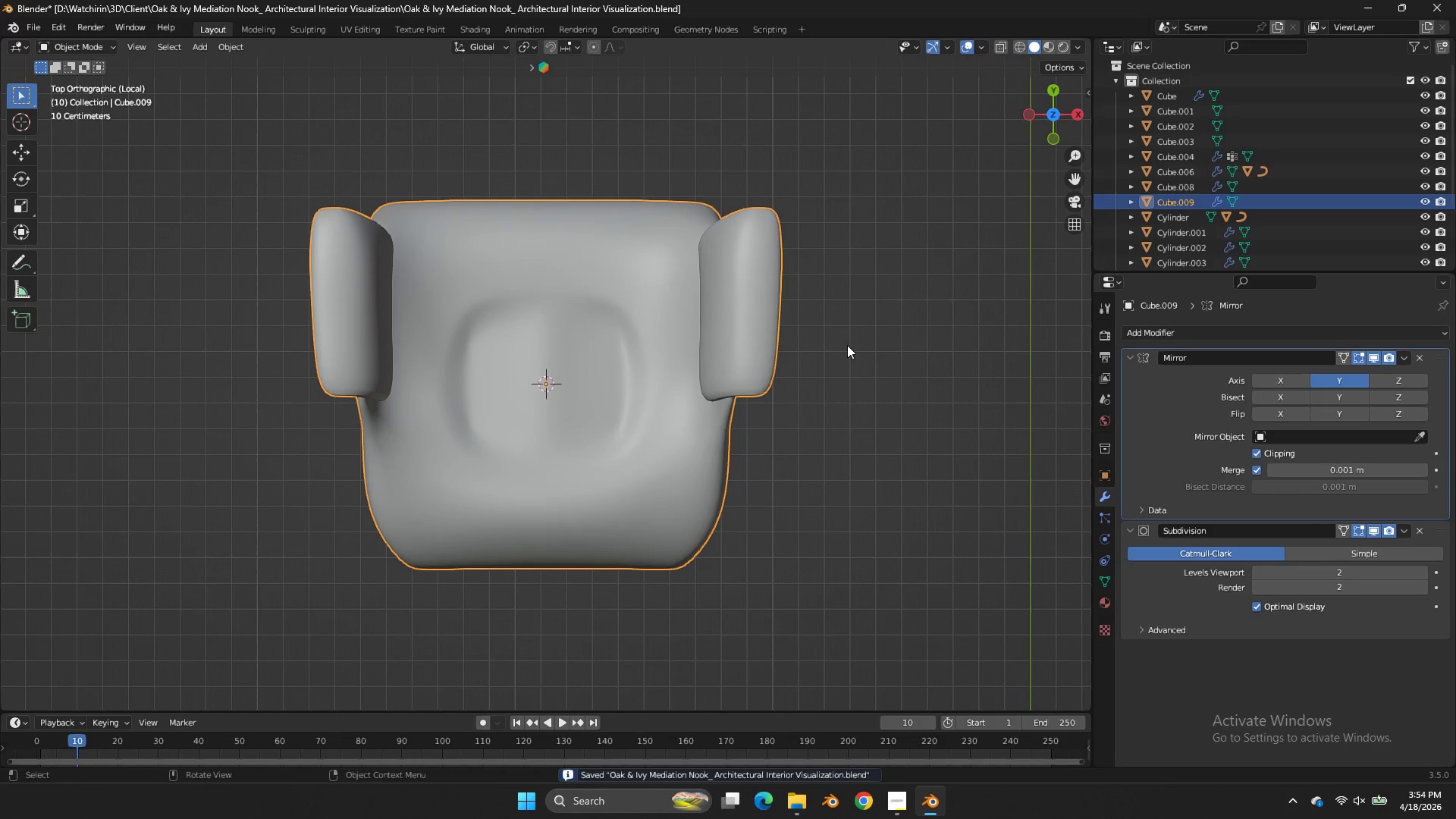 
key(Tab)
 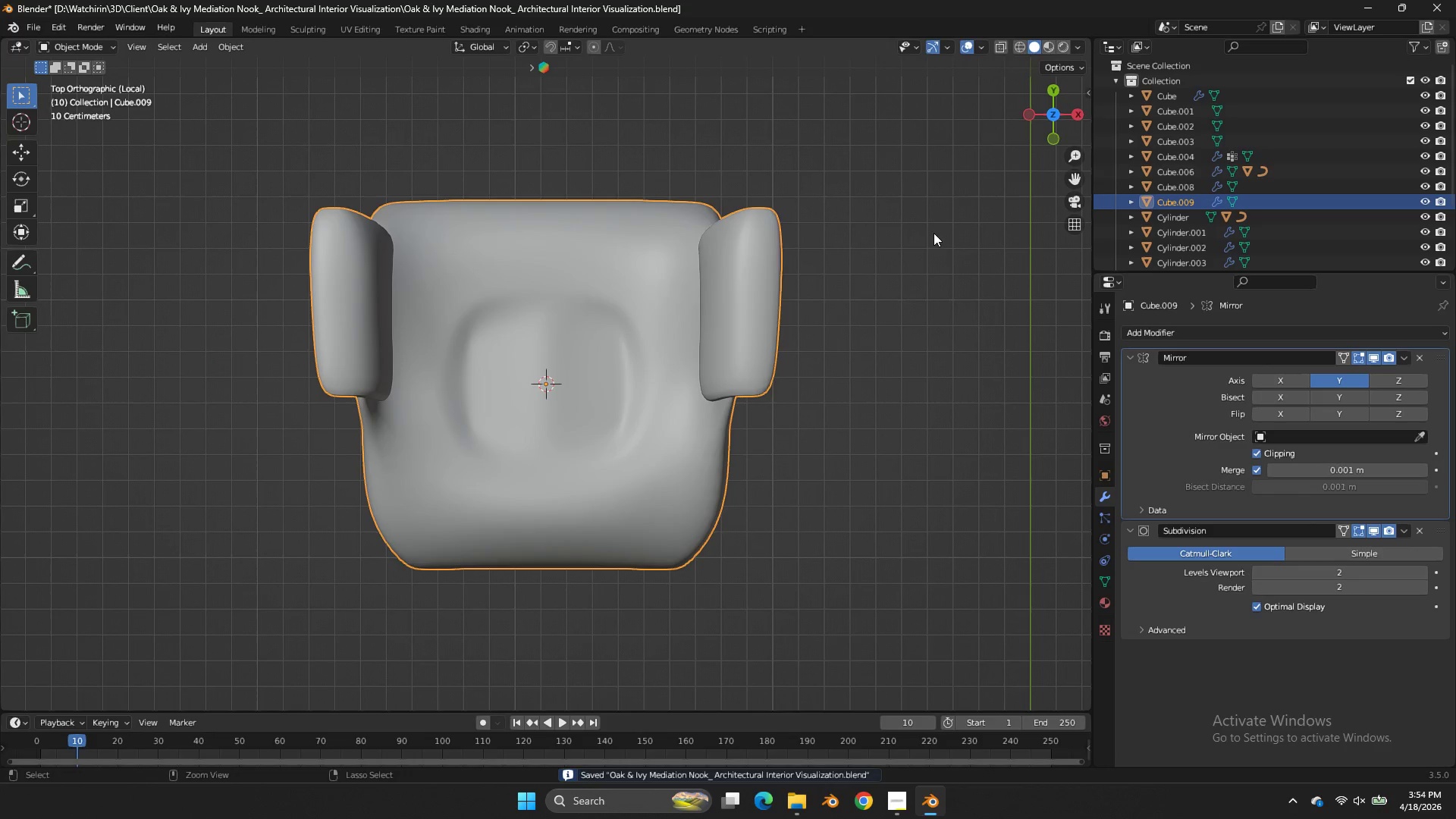 
key(Control+ControlLeft)
 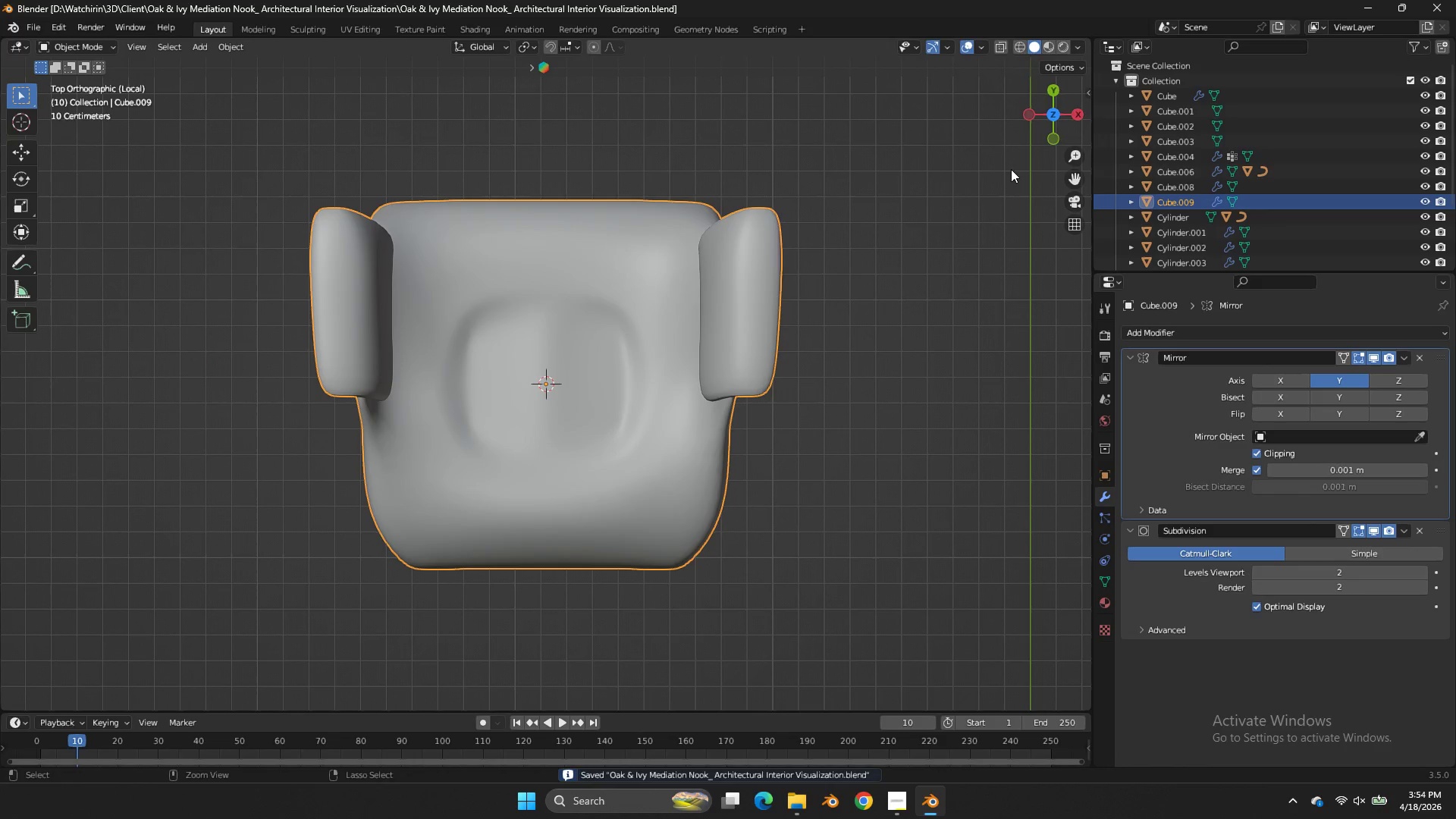 
key(Control+S)
 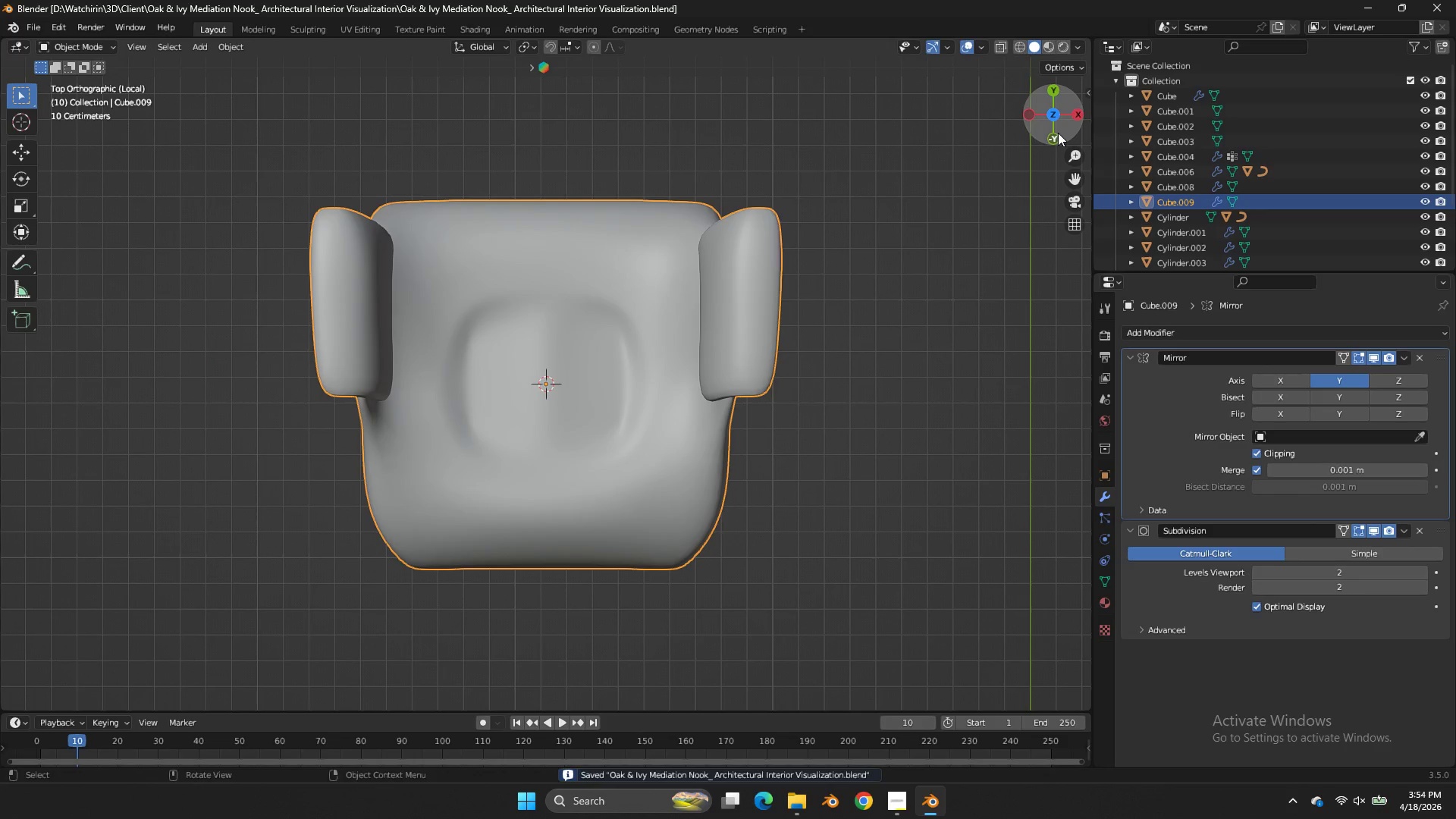 
left_click_drag(start_coordinate=[1058, 133], to_coordinate=[805, 672])
 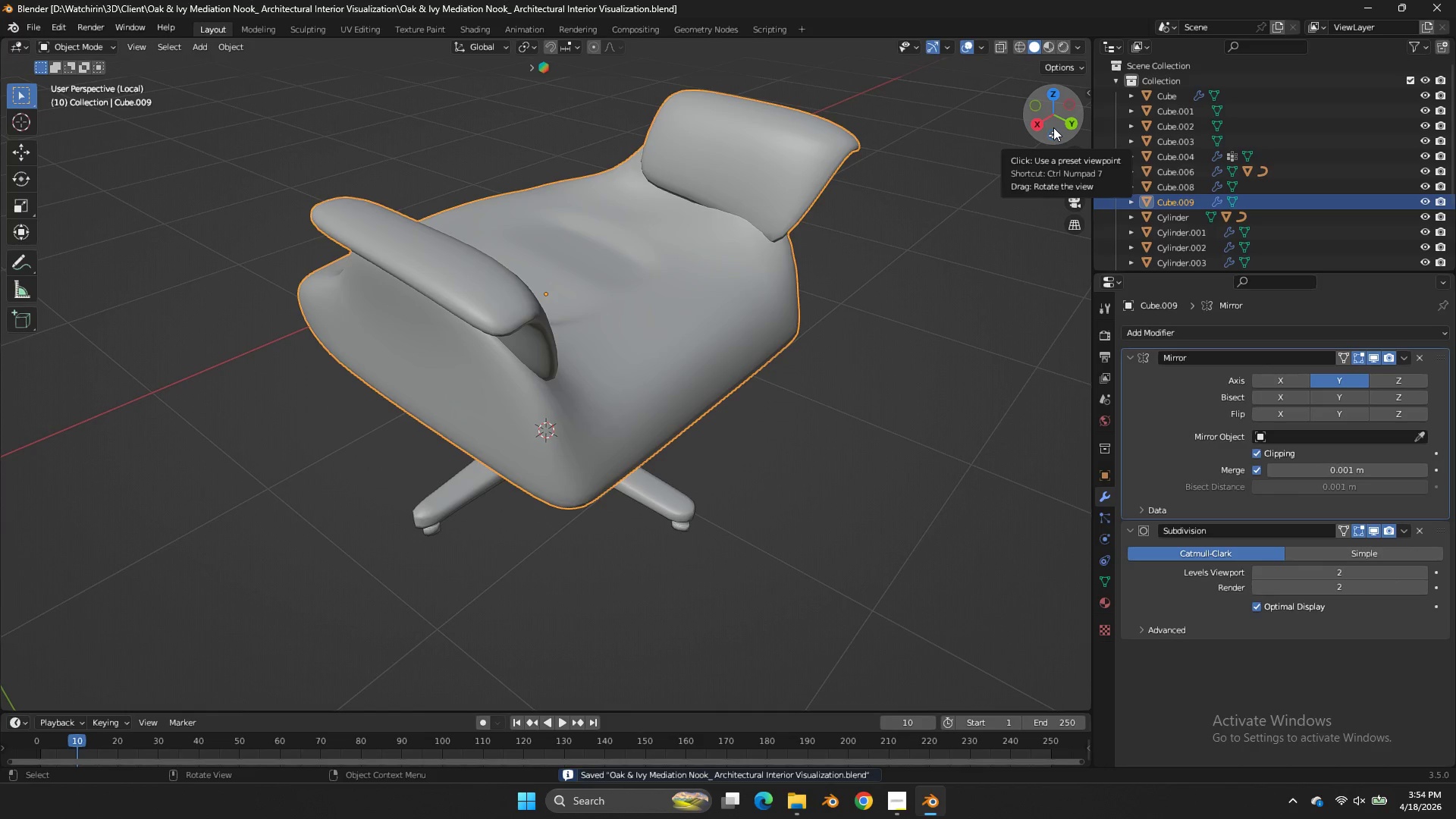 
key(Tab)
 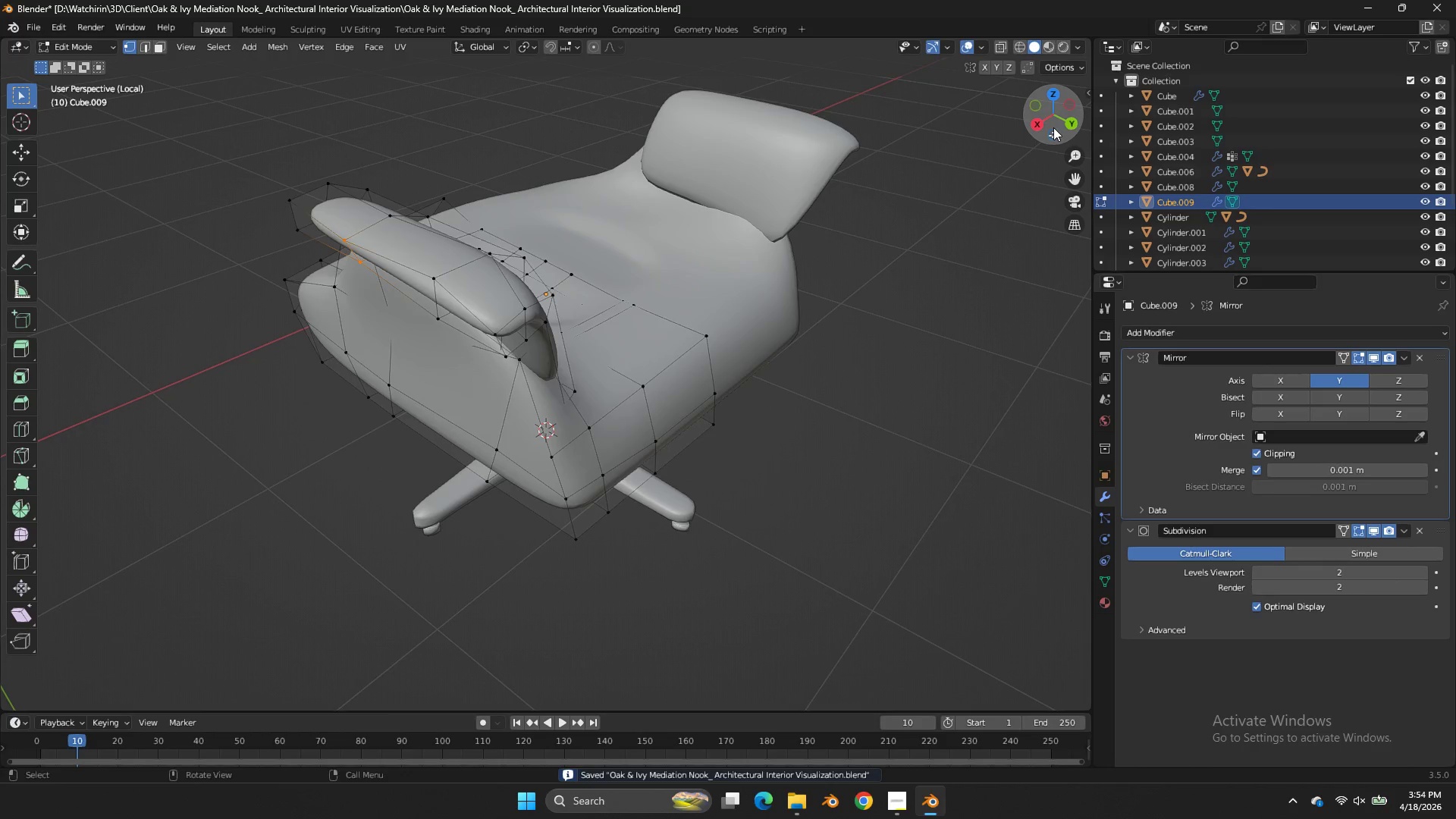 
left_click_drag(start_coordinate=[1053, 127], to_coordinate=[143, 104])
 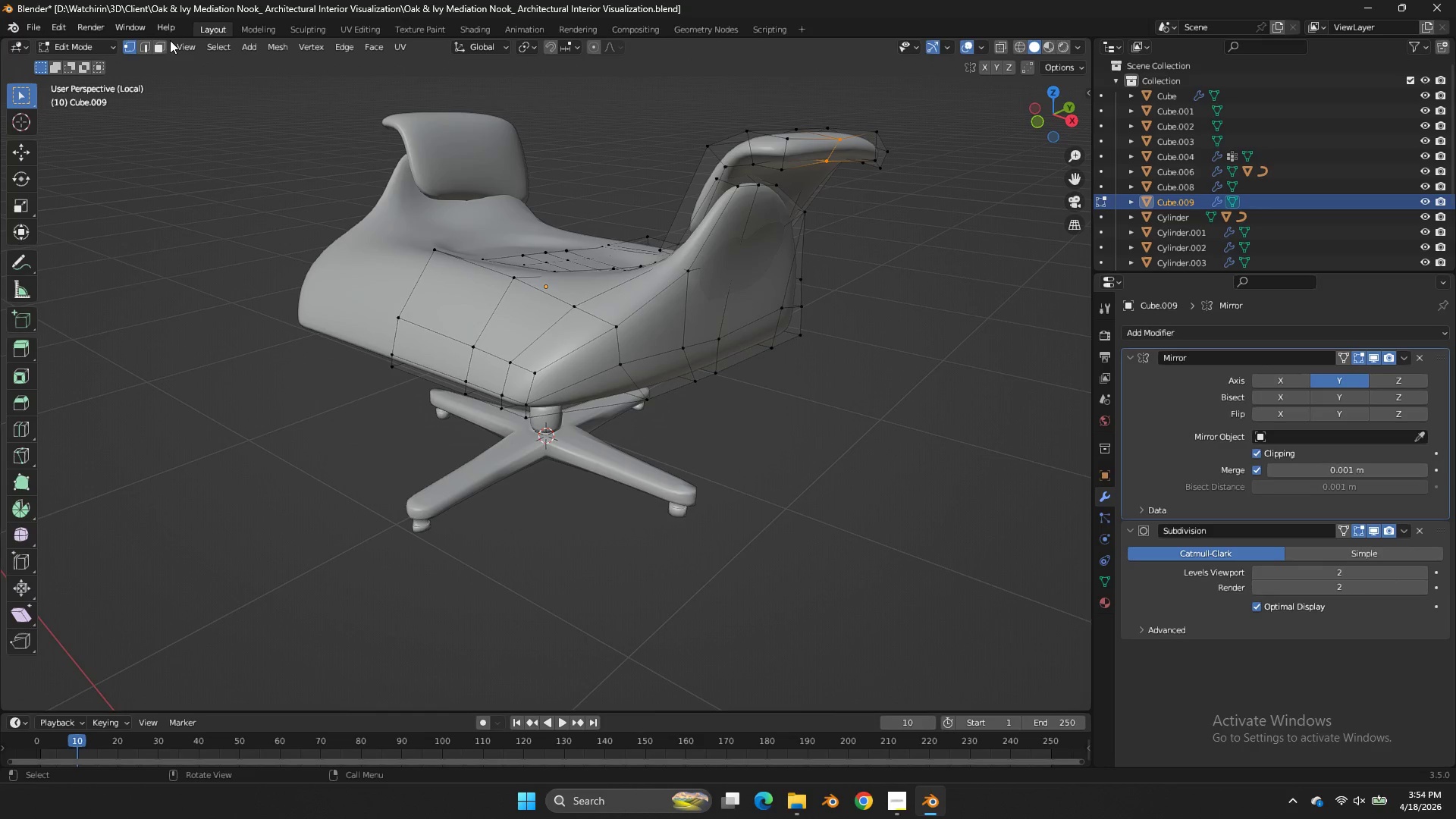 
double_click([168, 43])
 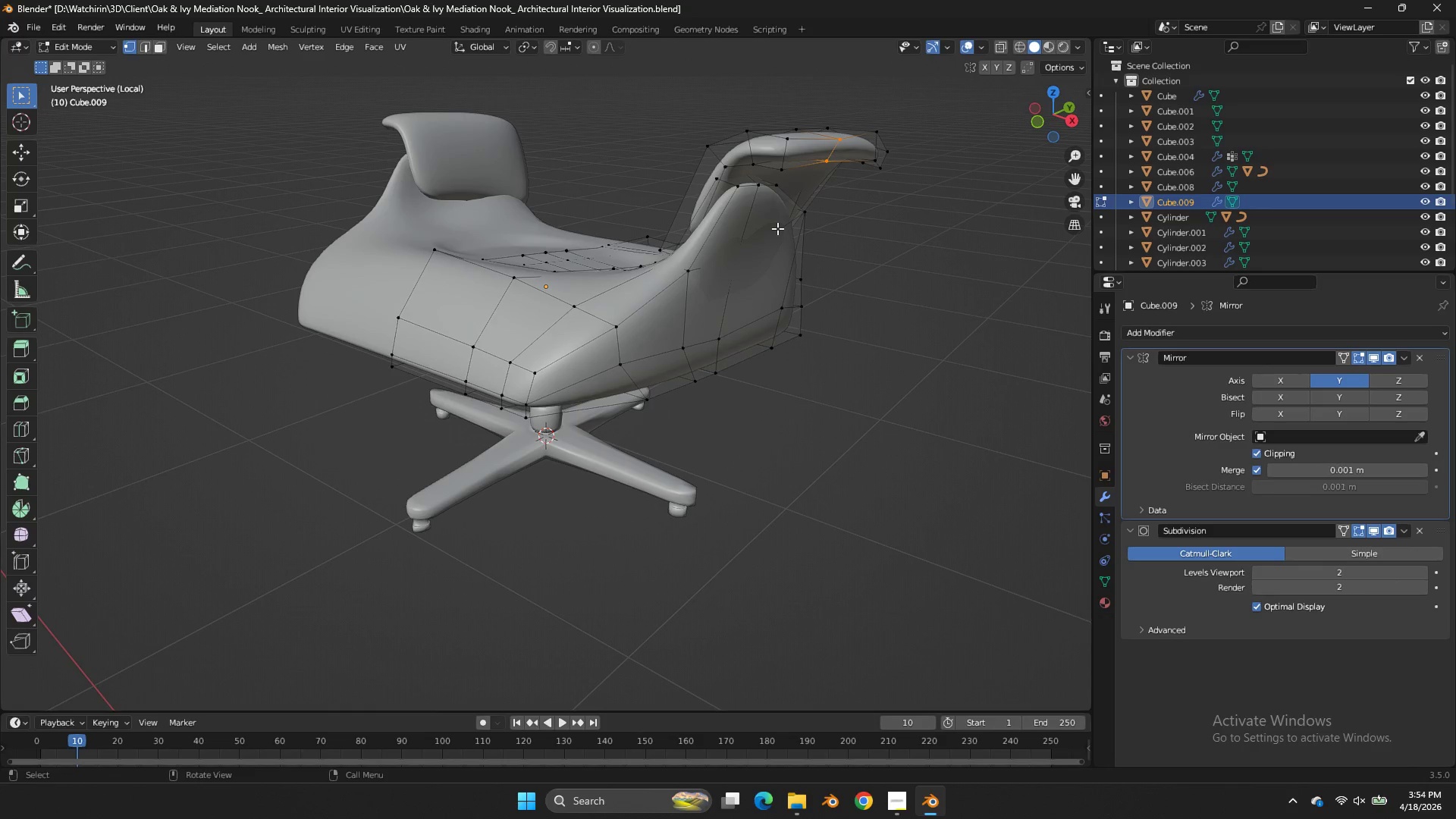 
left_click([739, 219])
 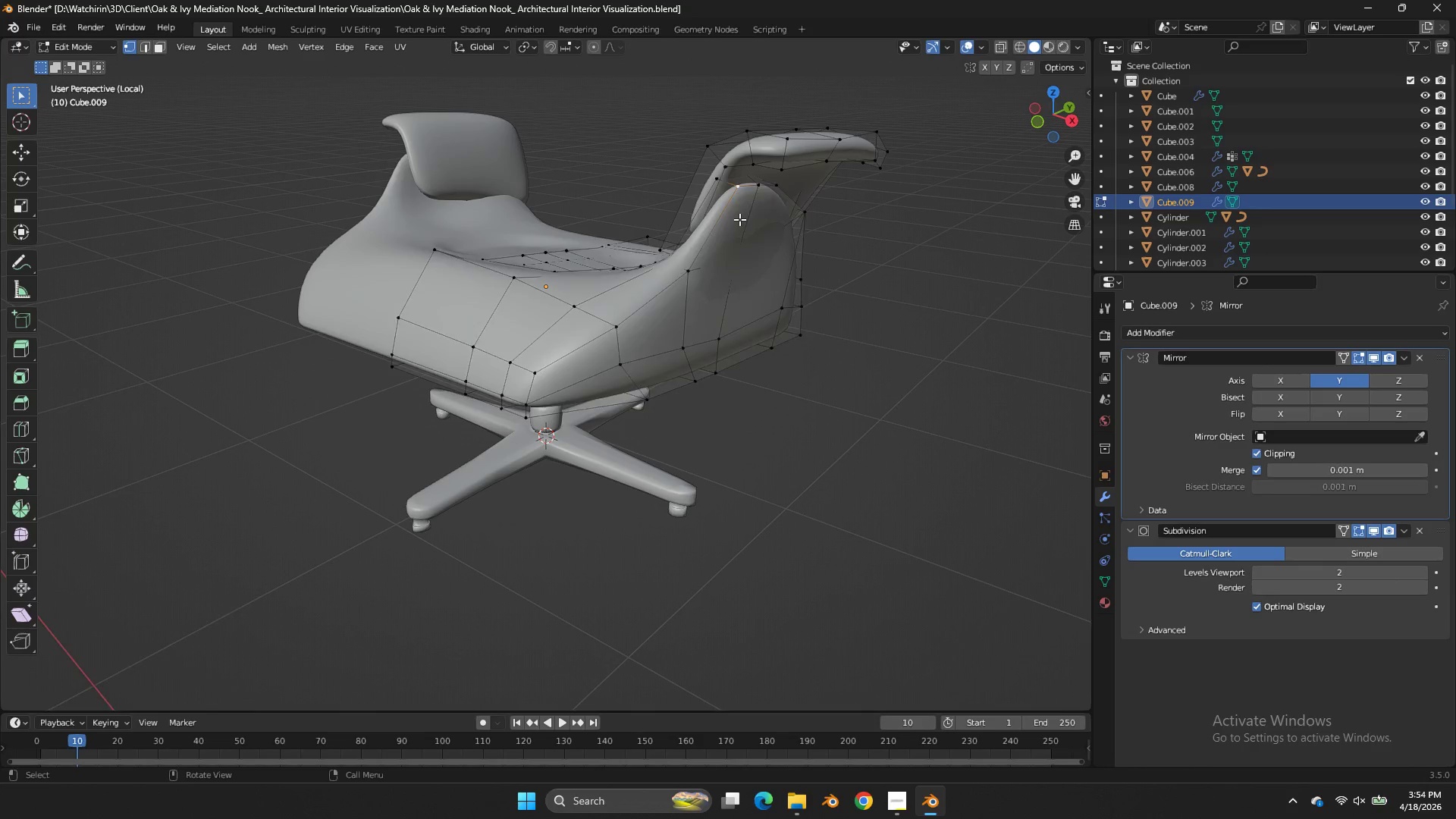 
type(lh)
 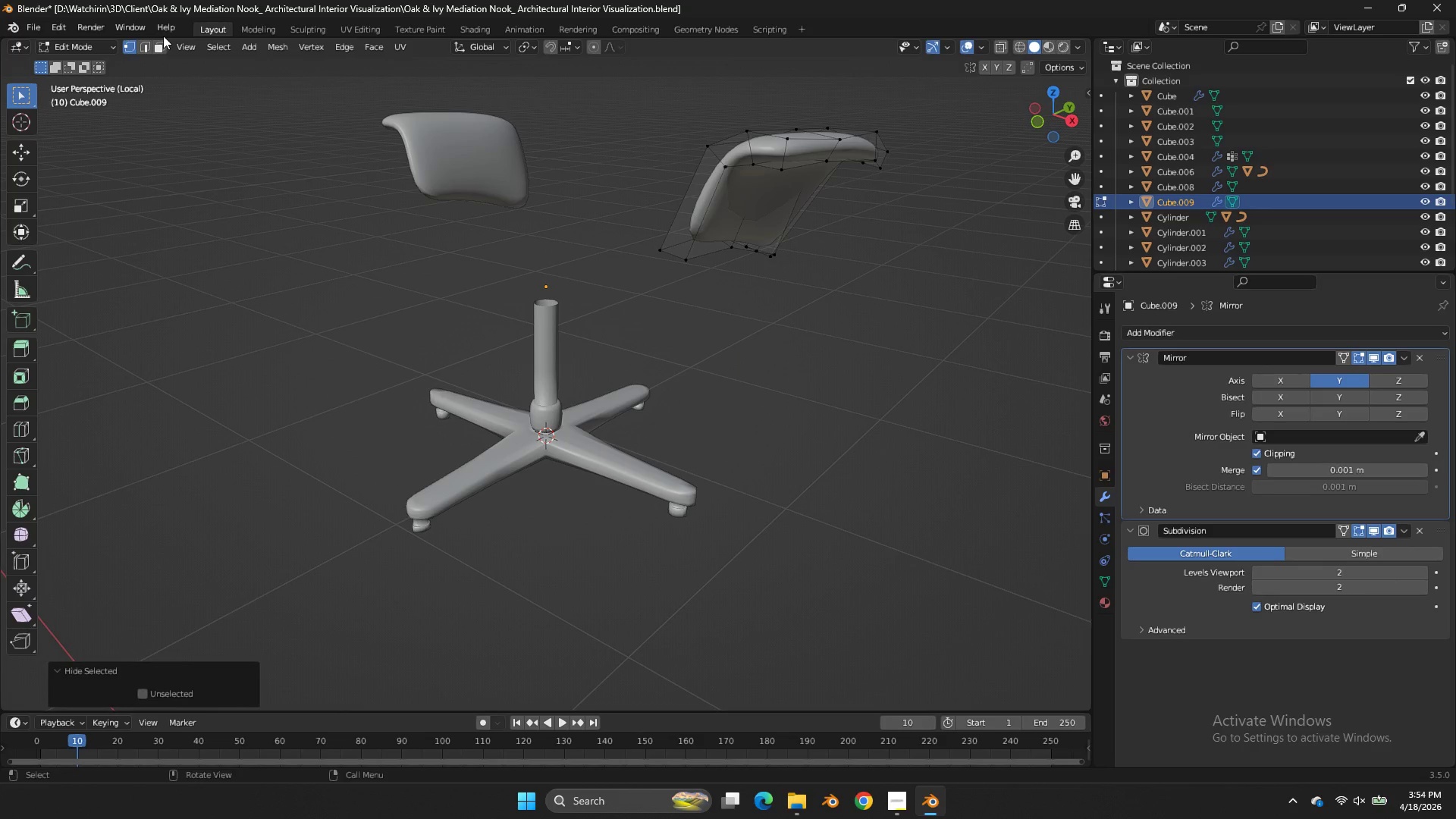 
left_click([163, 43])
 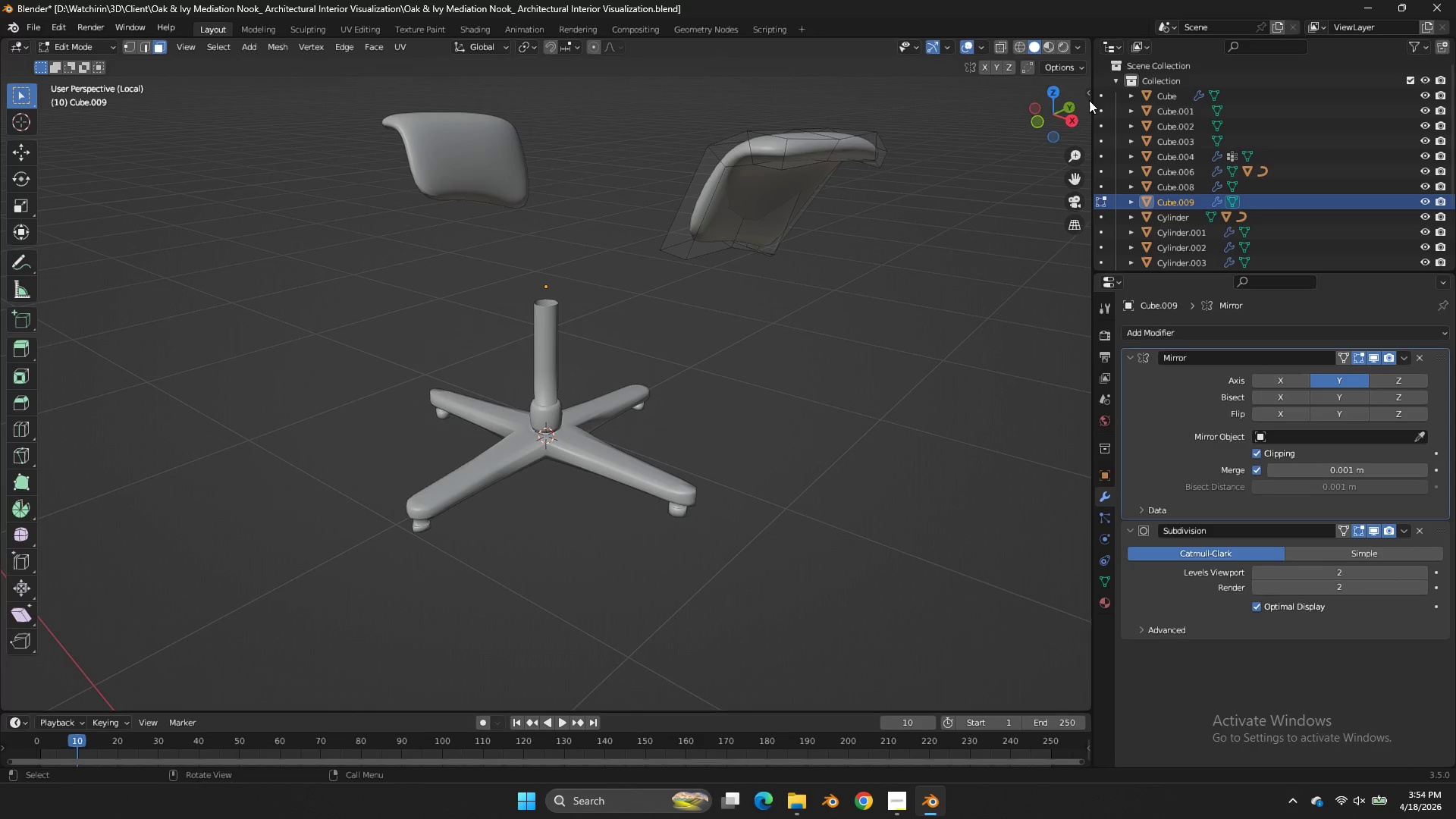 
left_click_drag(start_coordinate=[1064, 108], to_coordinate=[1005, 59])
 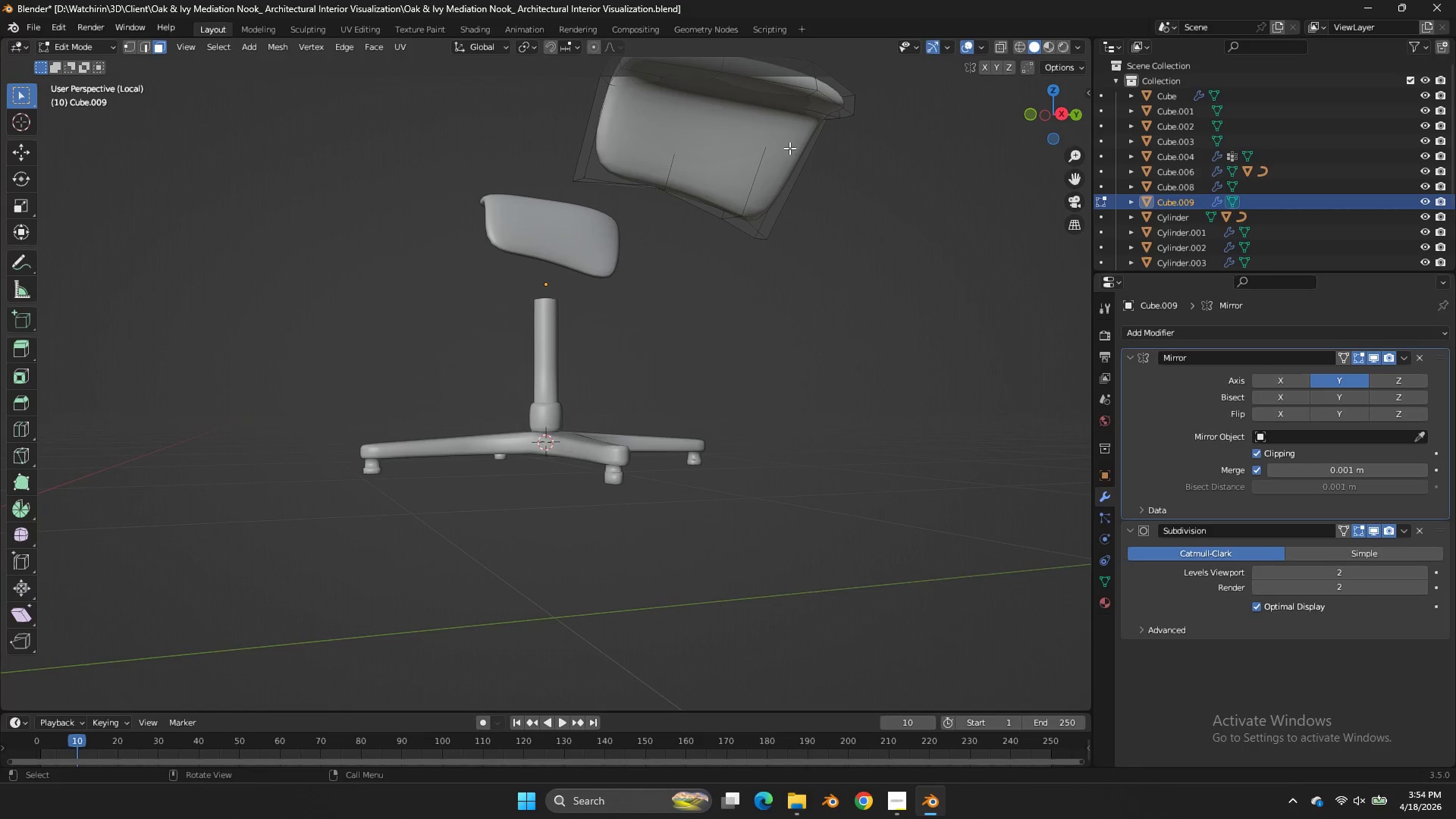 
double_click([777, 151])
 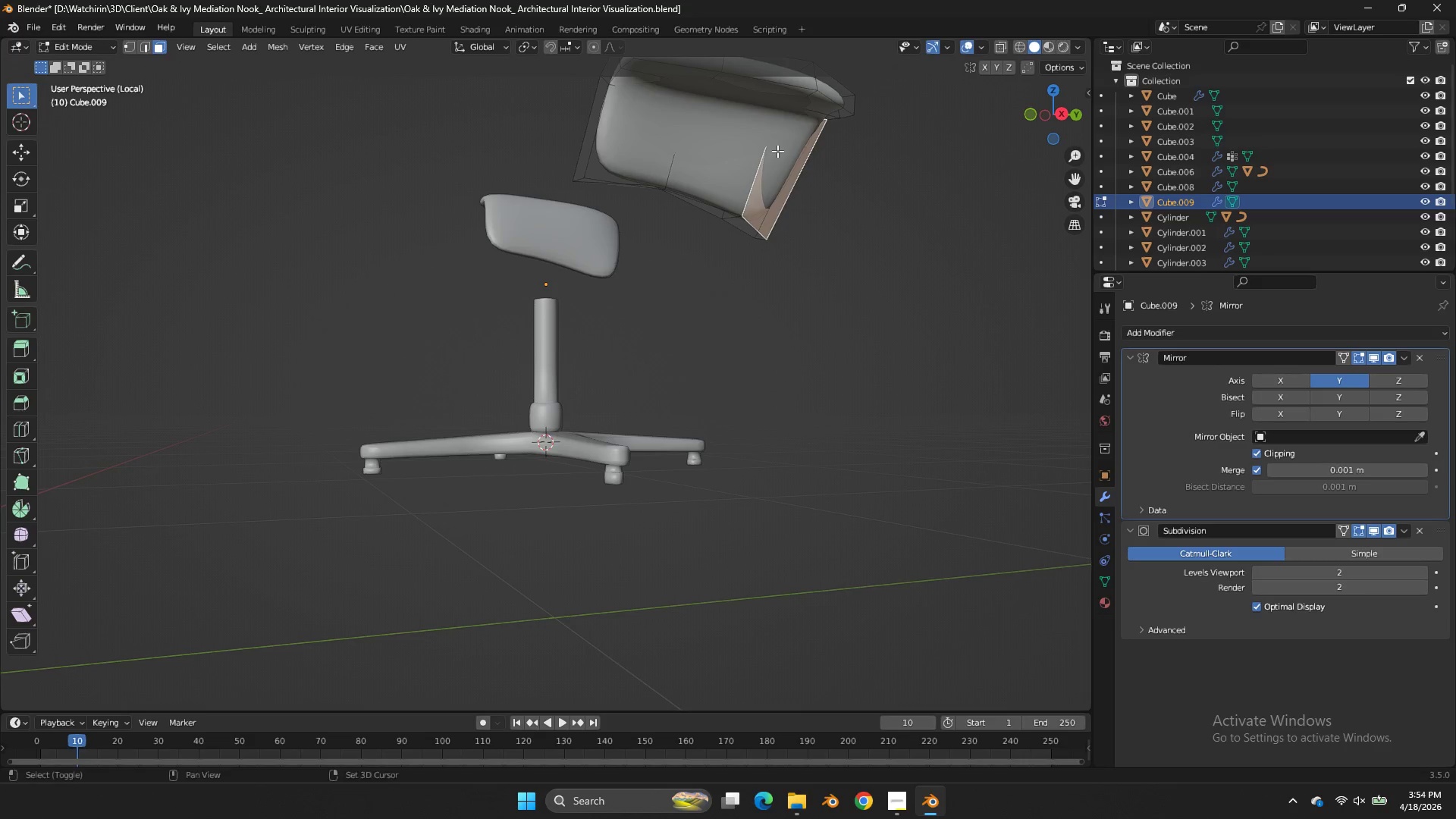 
key(Shift+ShiftLeft)
 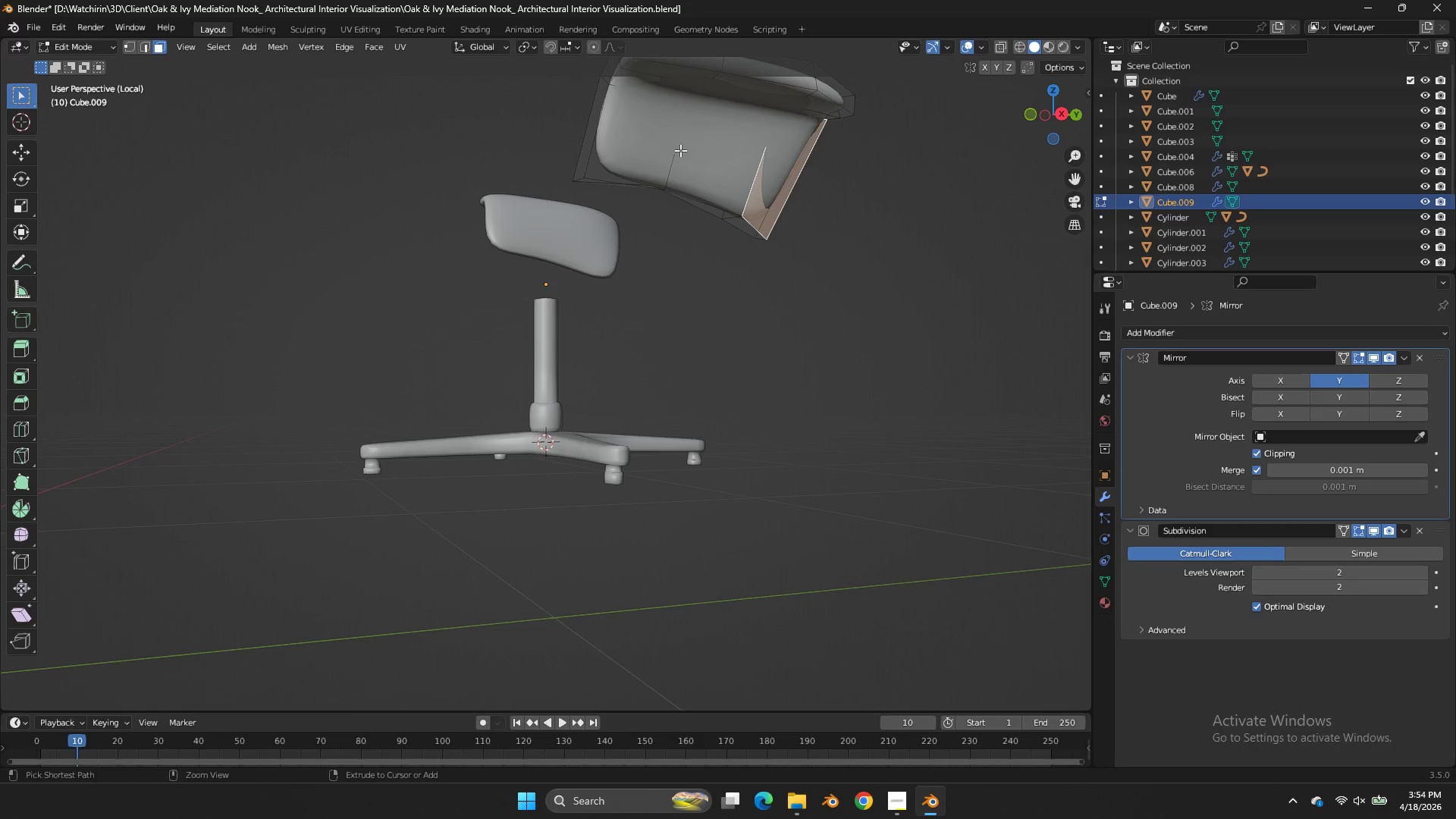 
key(Control+ControlLeft)
 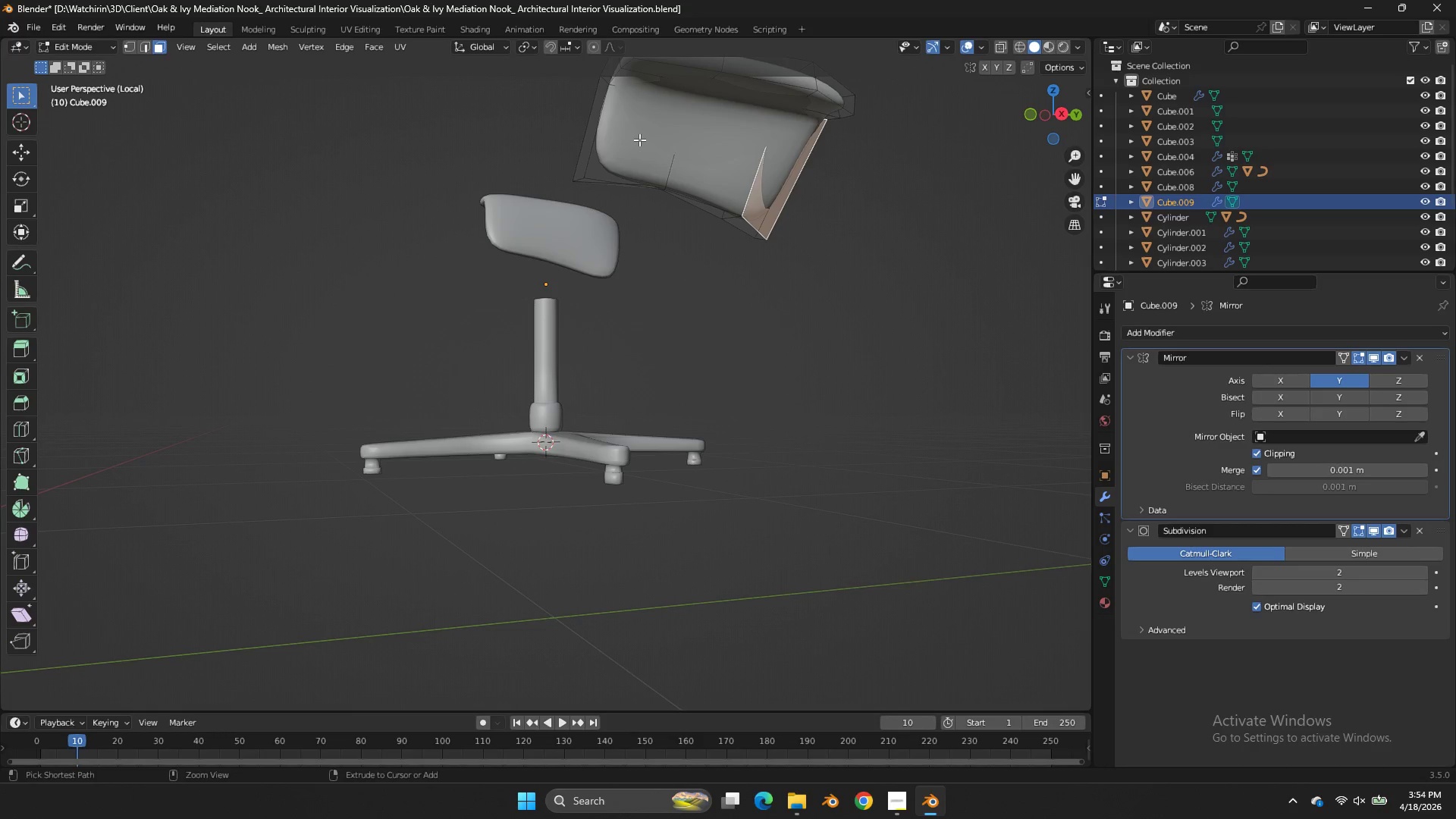 
left_click([639, 140])
 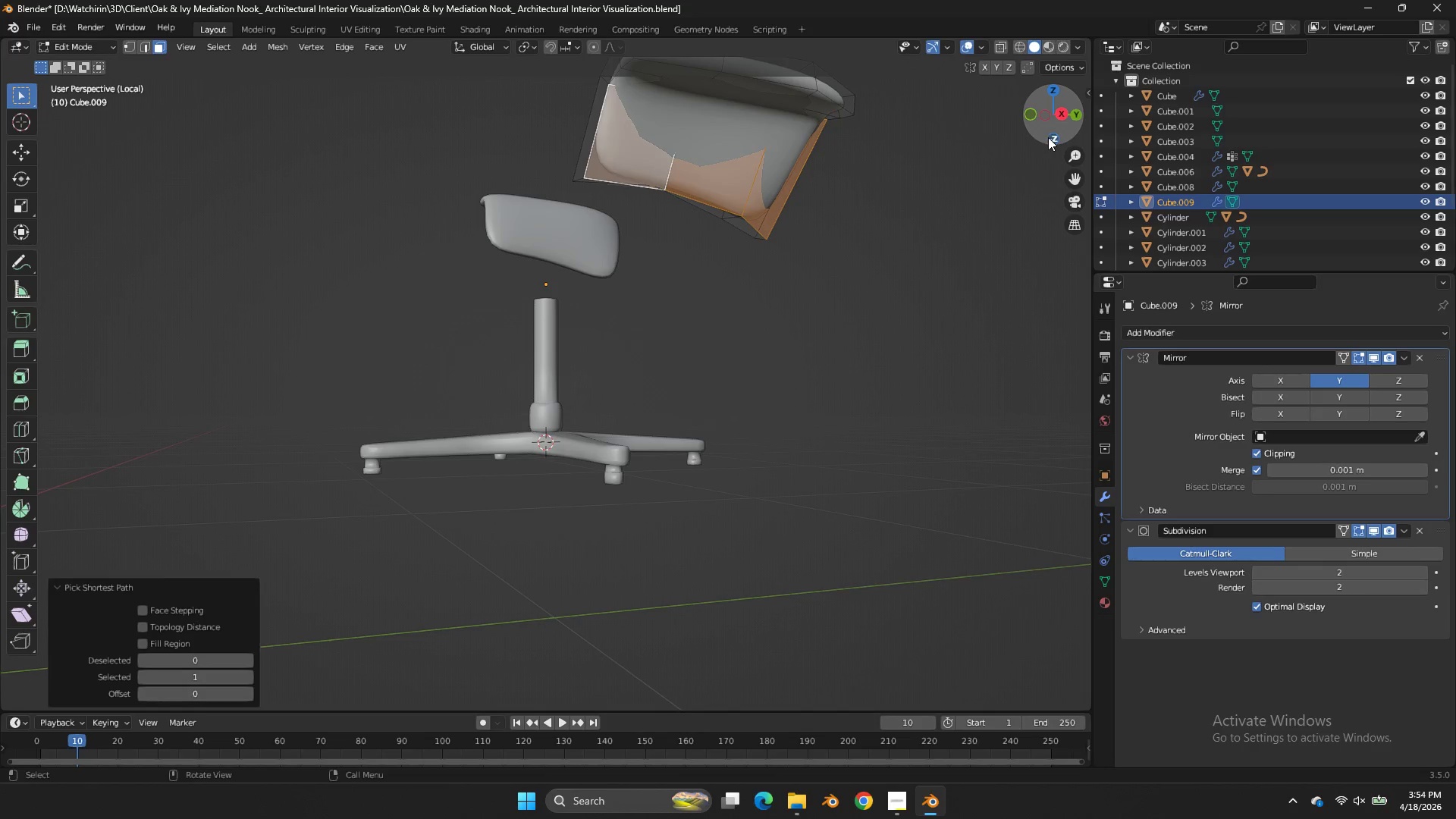 
left_click_drag(start_coordinate=[1048, 116], to_coordinate=[47, 111])
 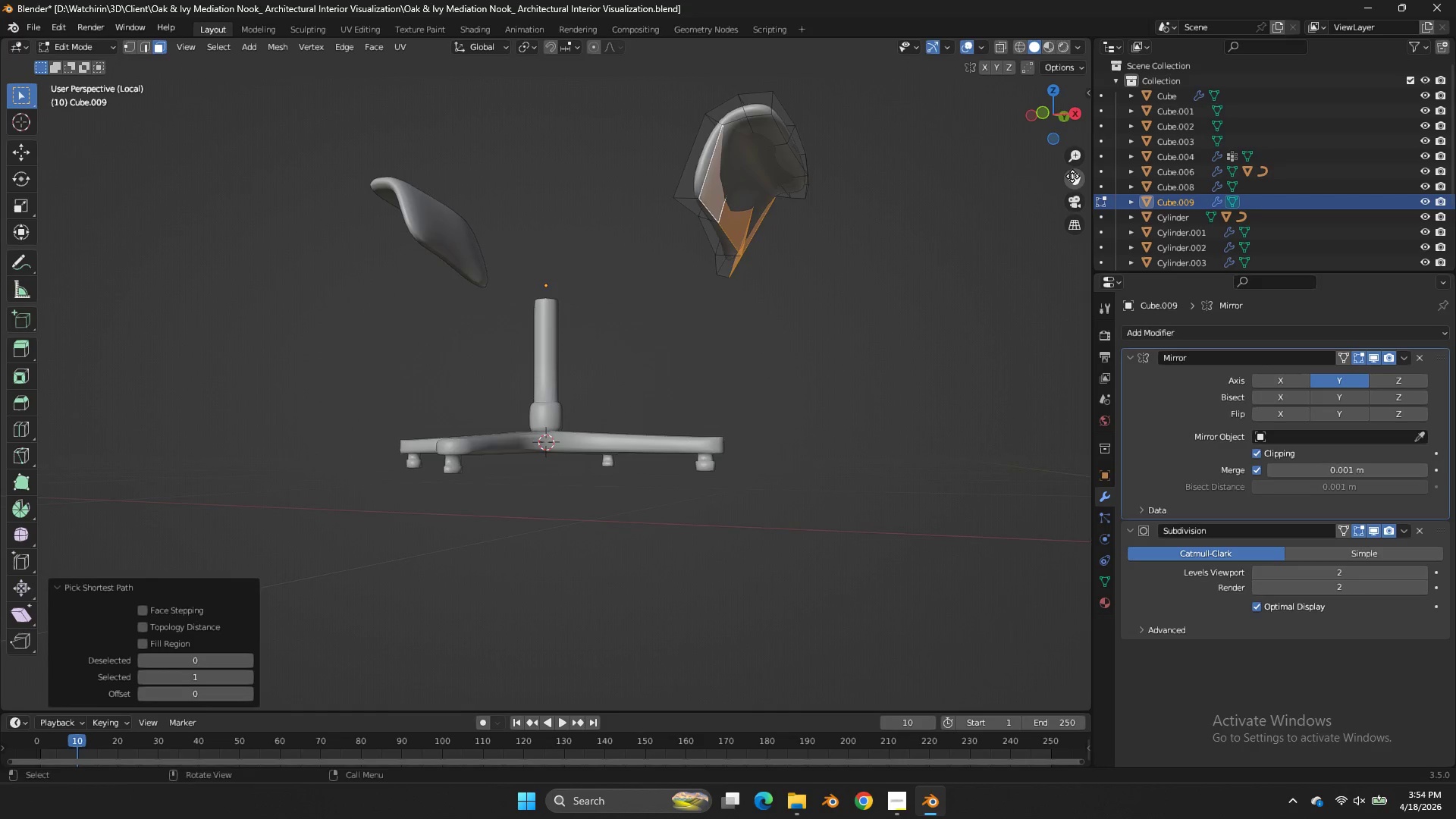 
left_click_drag(start_coordinate=[1074, 180], to_coordinate=[1006, 387])
 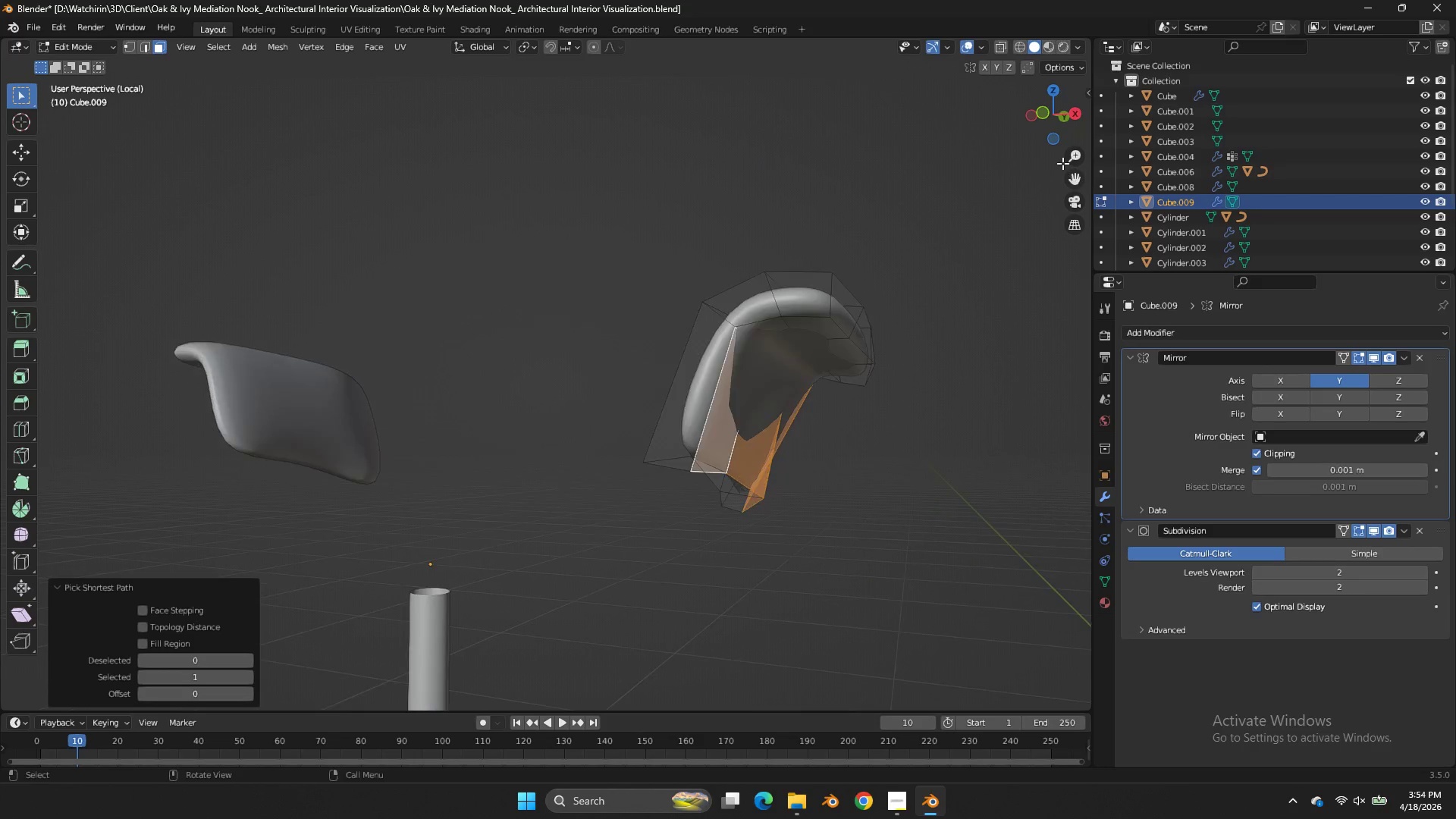 
left_click_drag(start_coordinate=[1053, 124], to_coordinate=[1028, 99])
 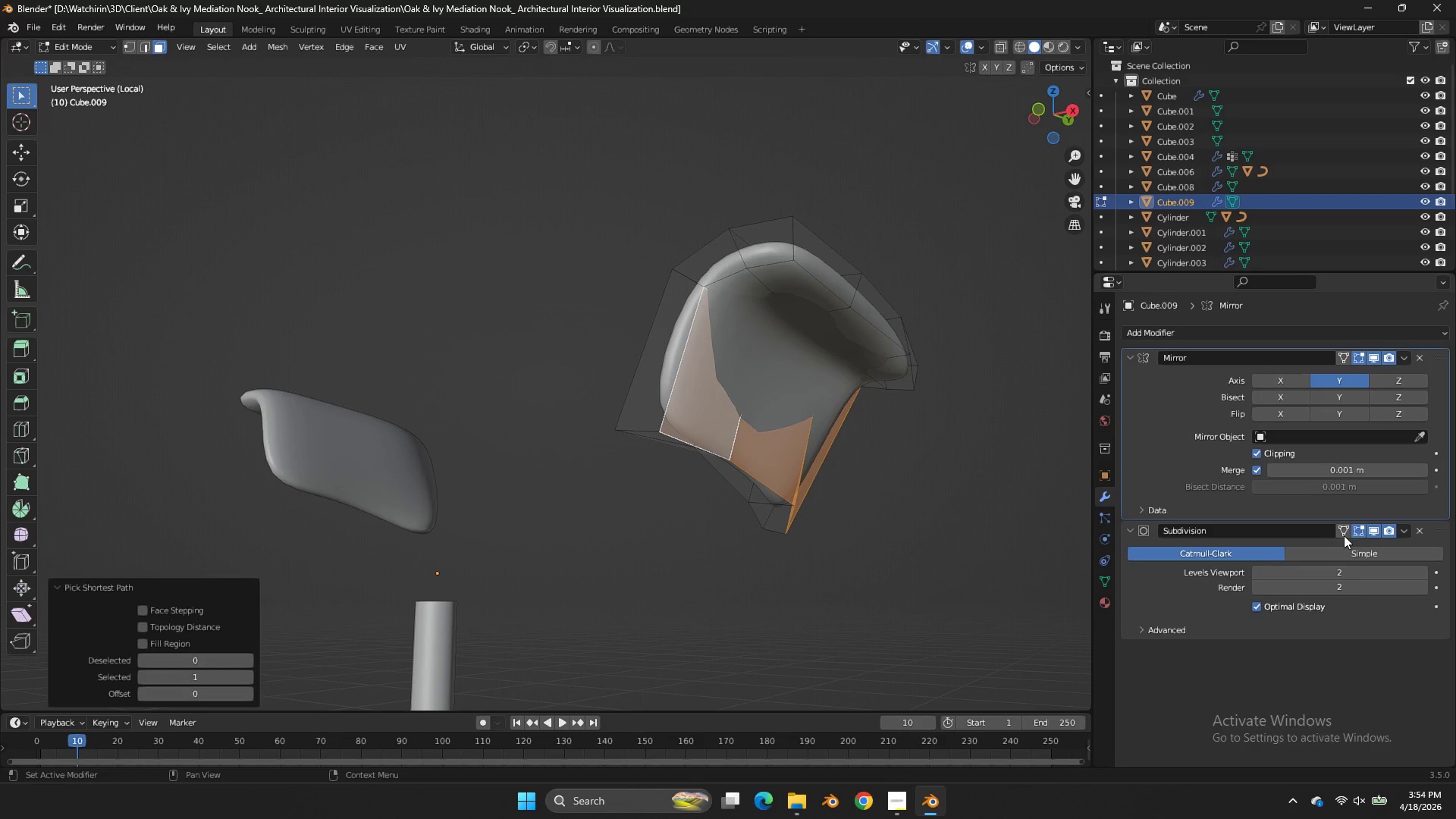 
scroll: coordinate [1065, 173], scroll_direction: up, amount: 3.0
 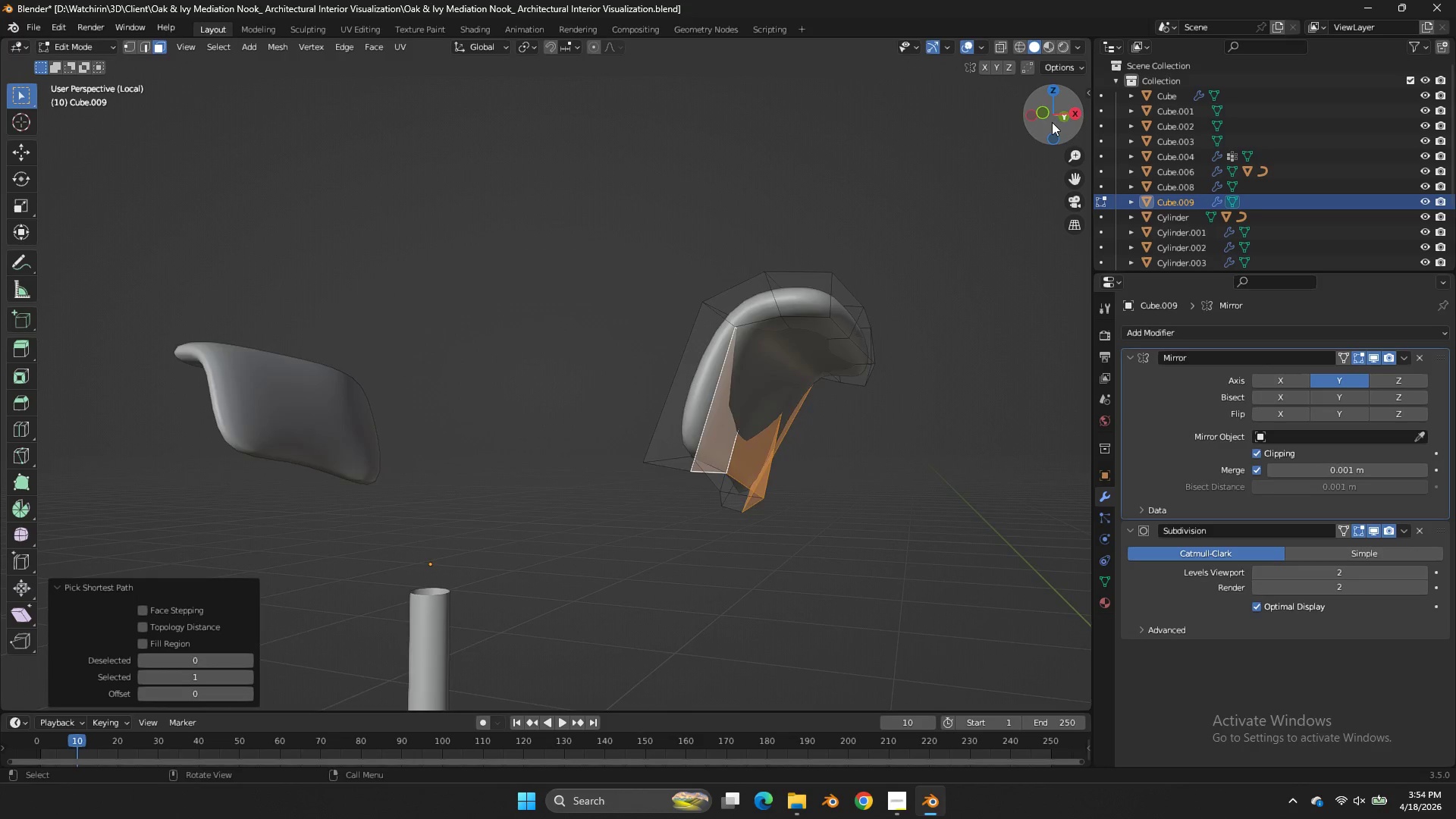 
left_click([1357, 525])
 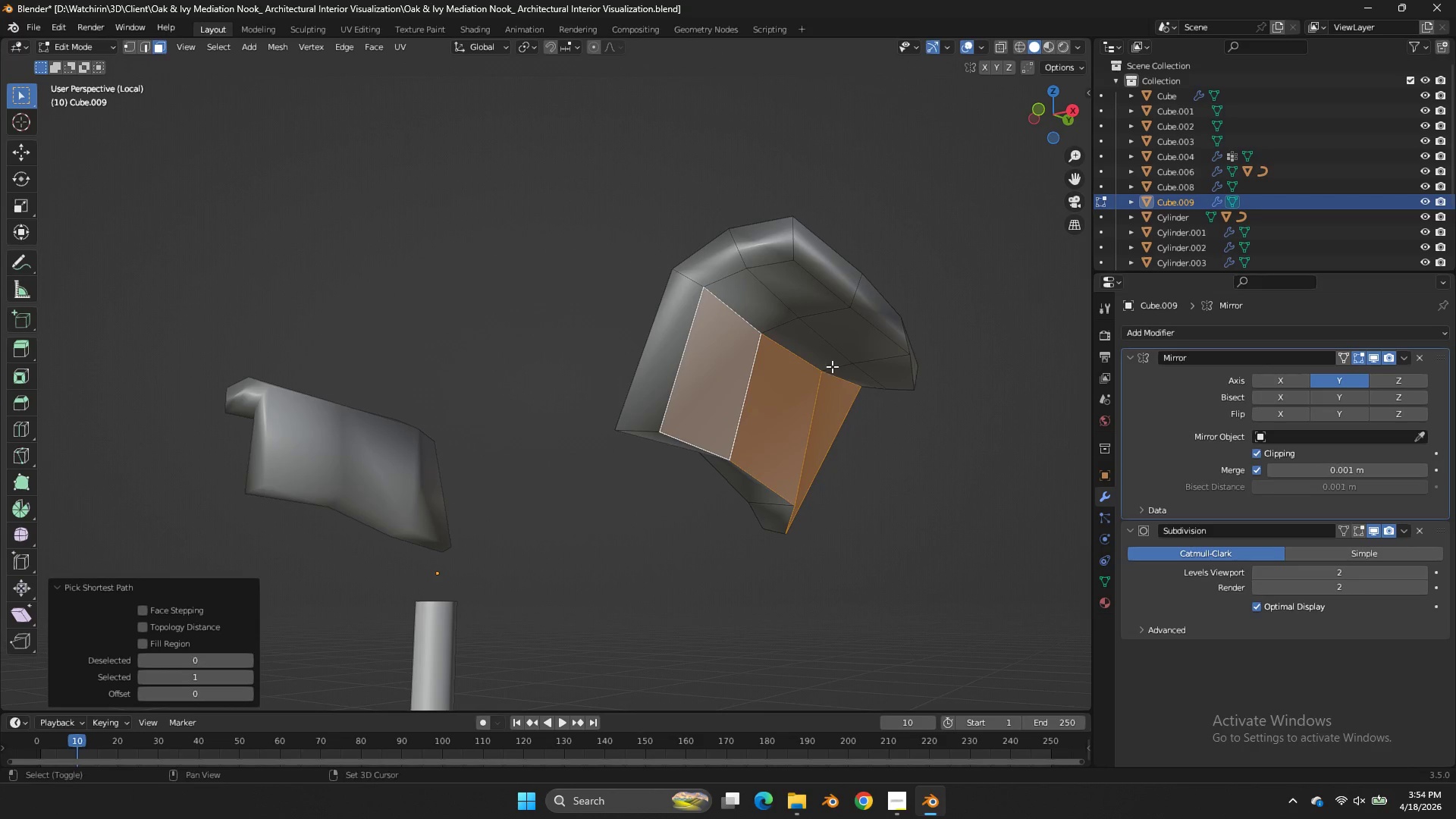 
hold_key(key=ShiftLeft, duration=2.02)
left_click([759, 296])
 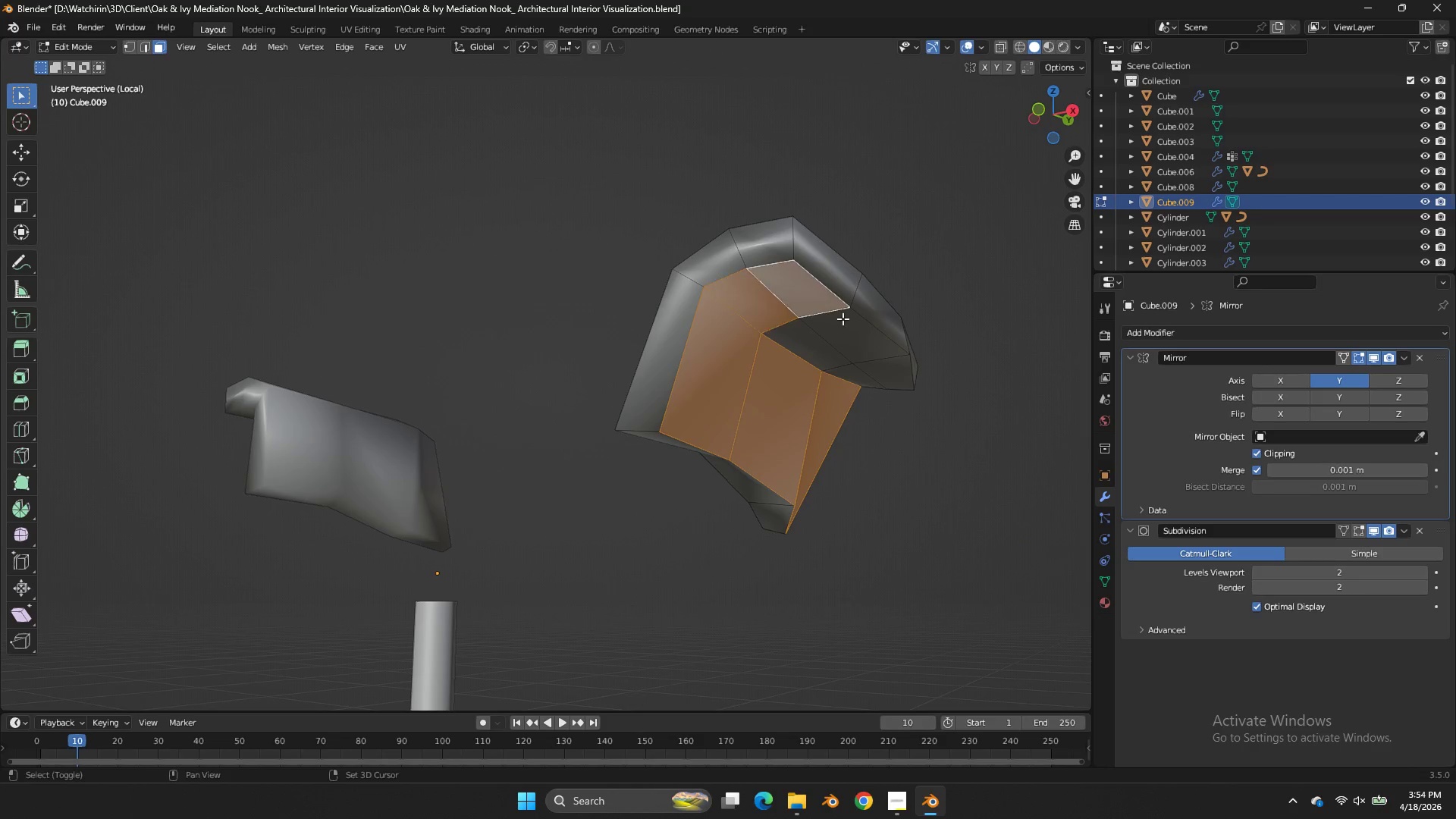 
triple_click([844, 322])
 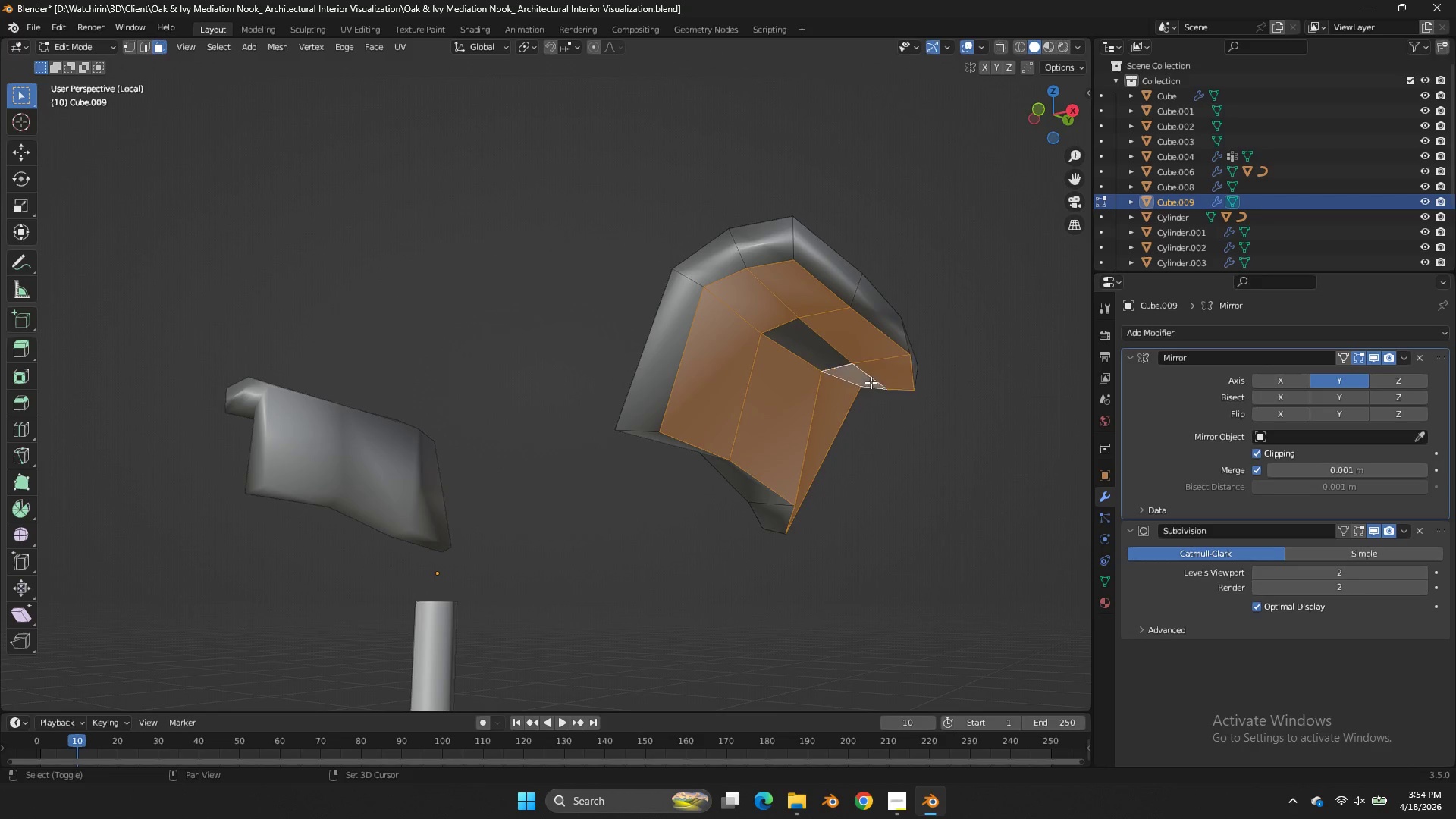 
triple_click([824, 350])
 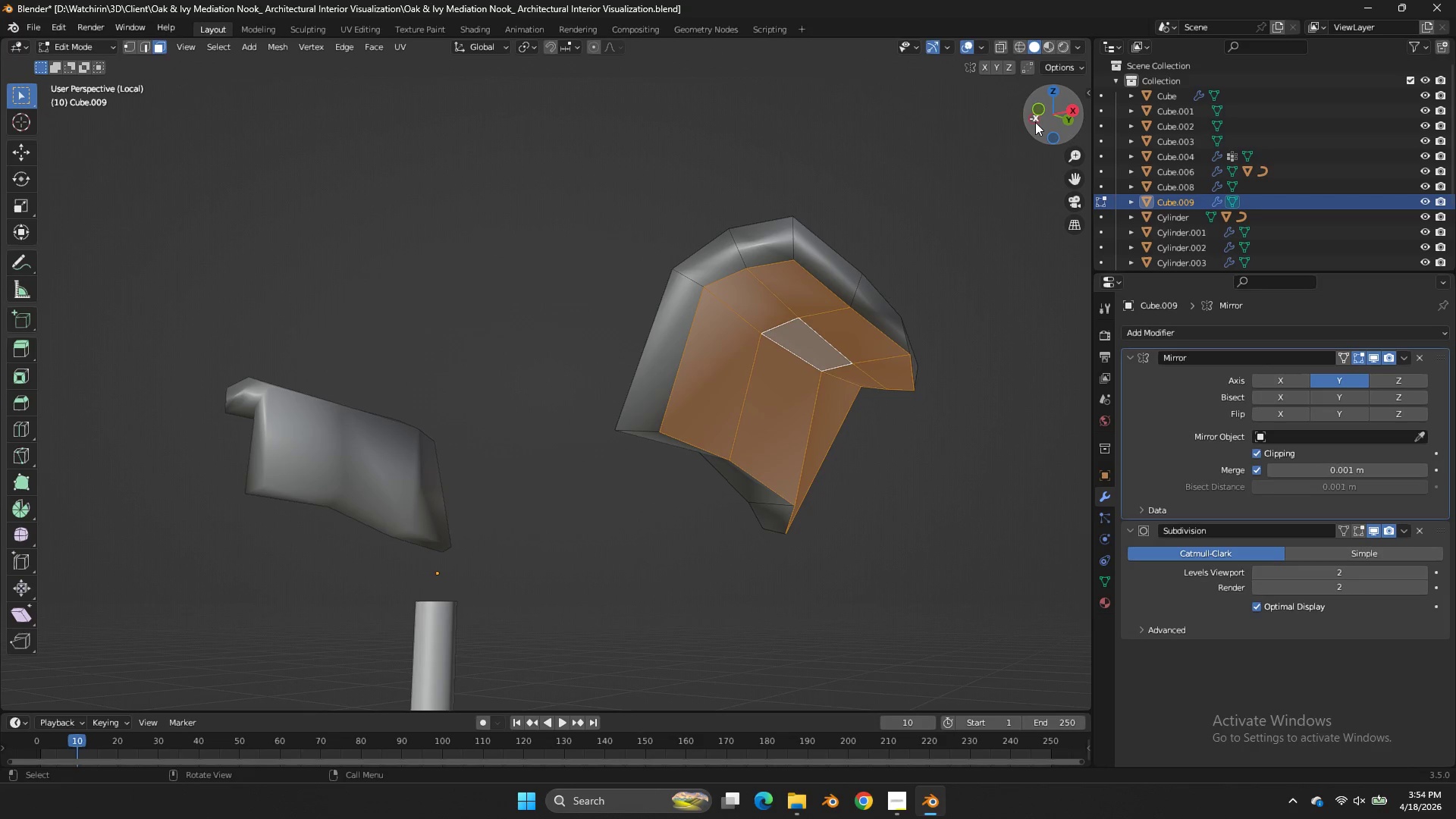 
left_click([1035, 115])
 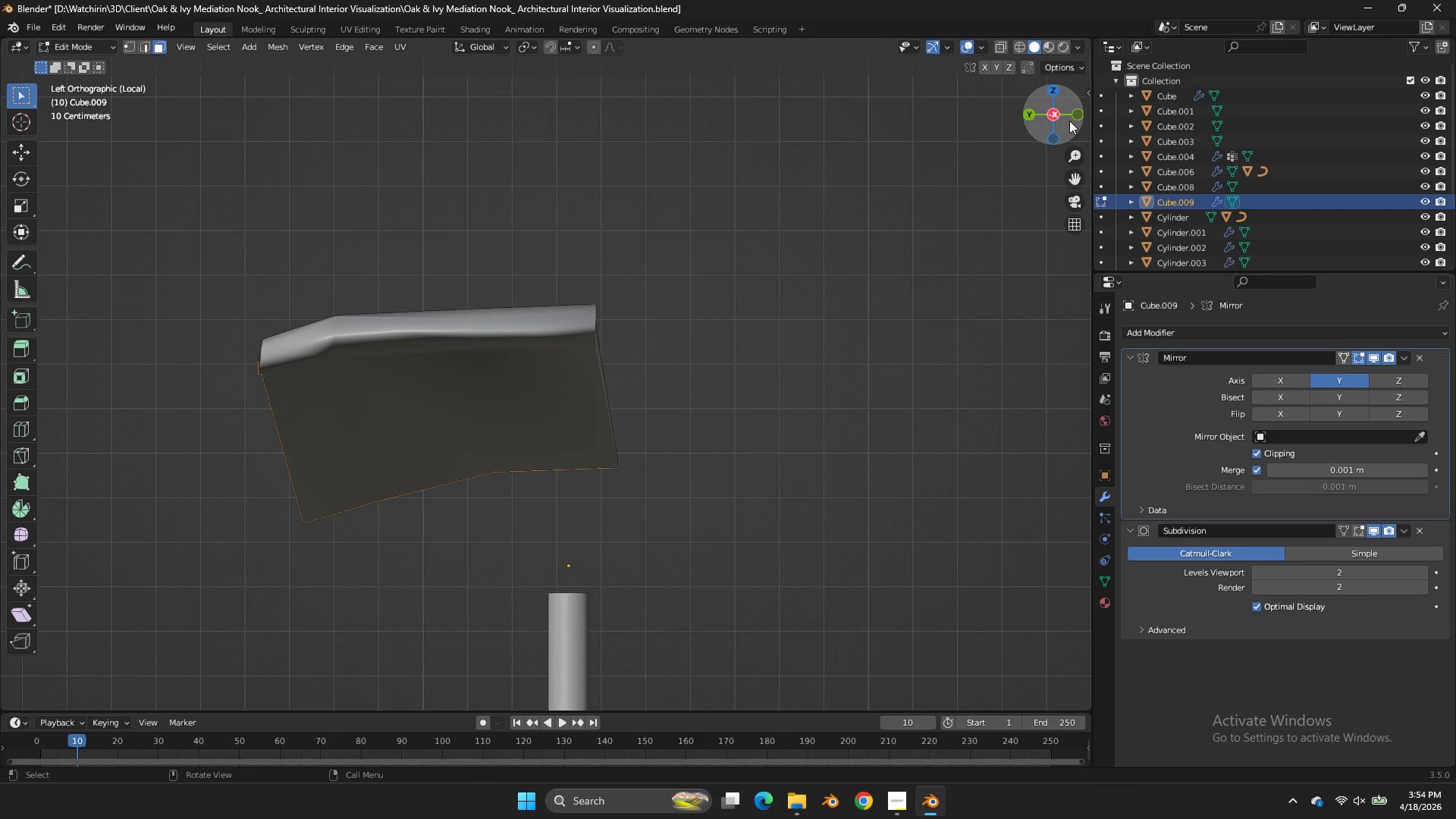 
left_click([1089, 118])
 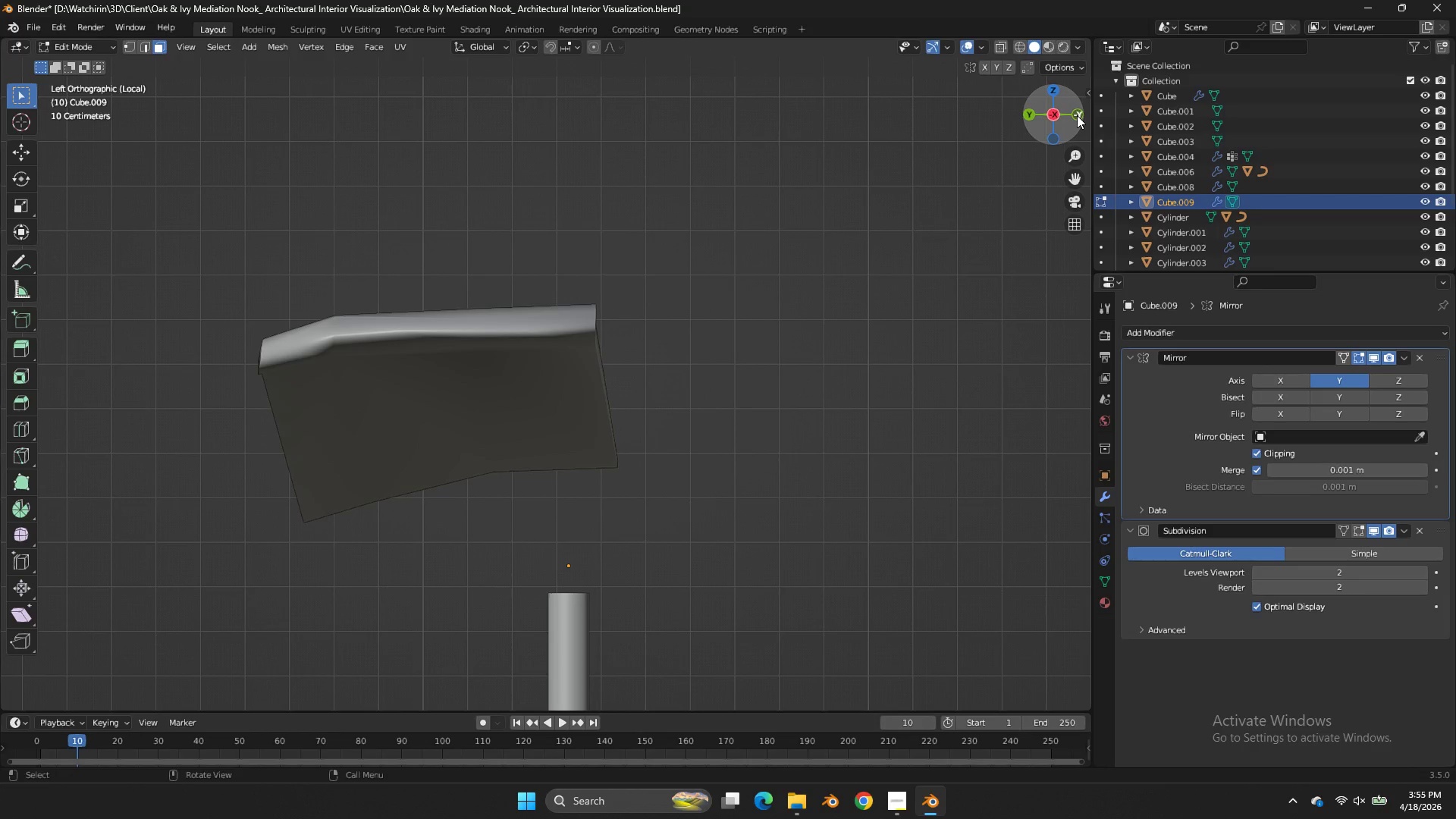 
left_click([1077, 115])
 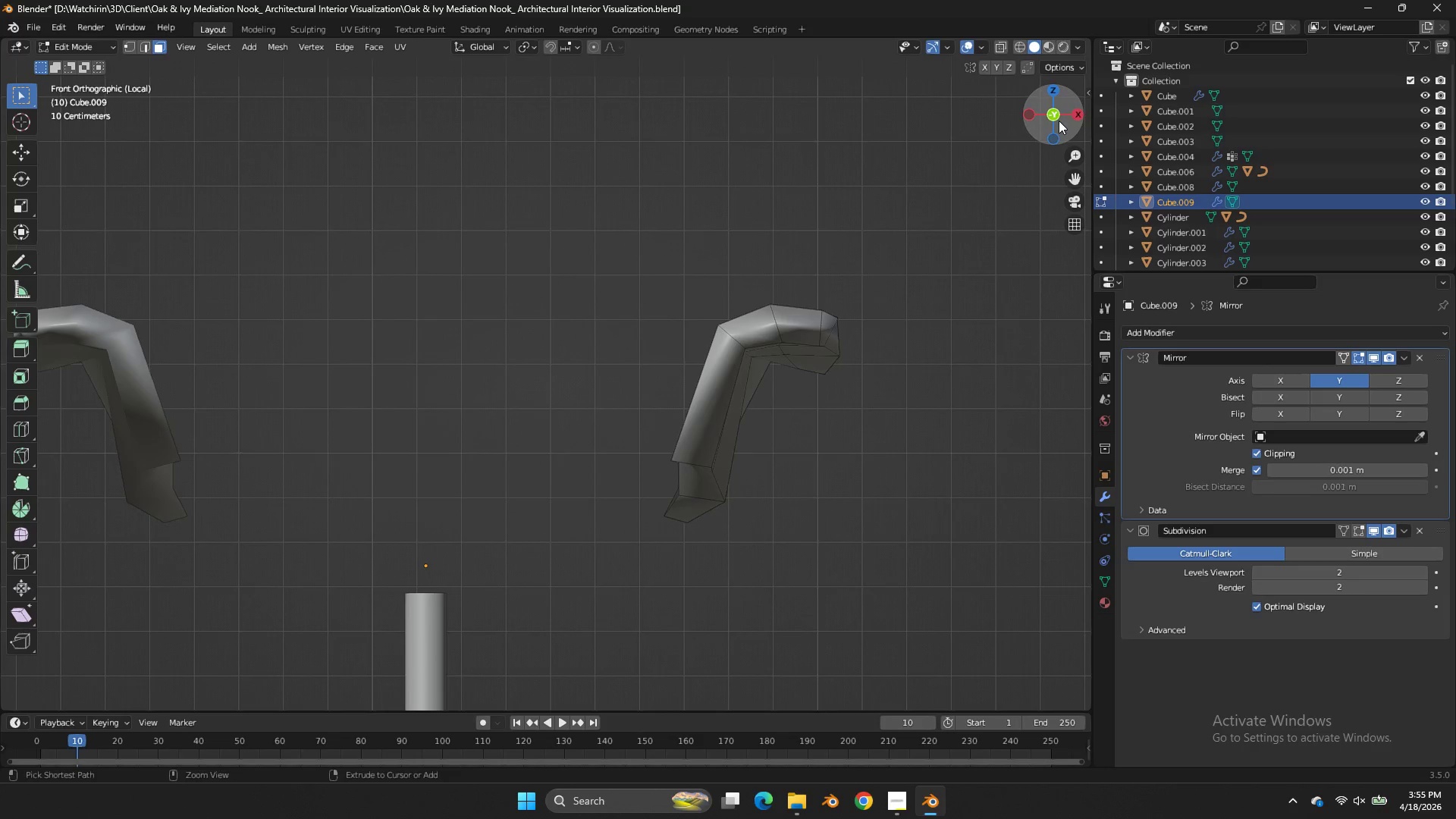 
key(Control+ControlLeft)
 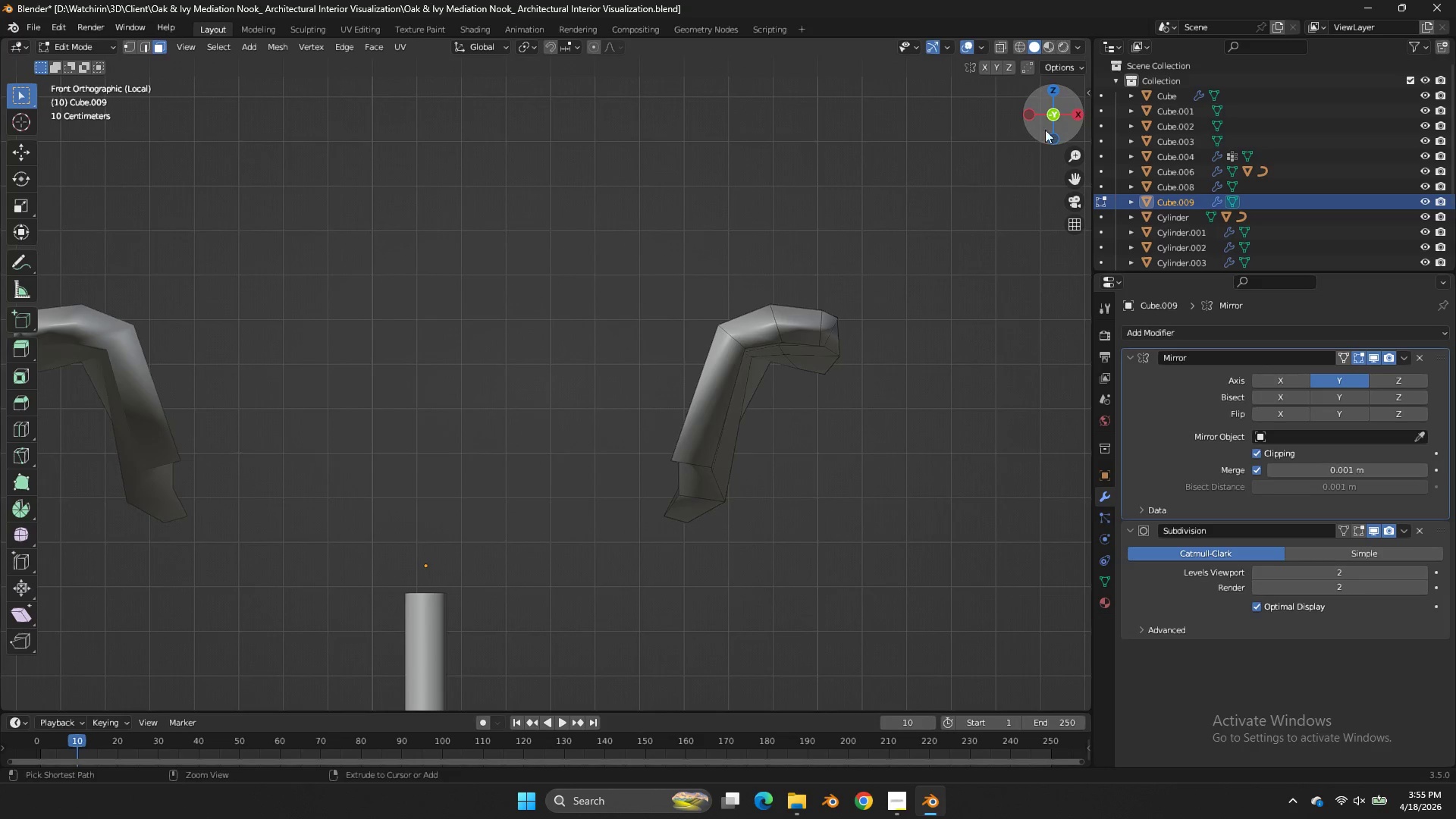 
key(Control+Z)
 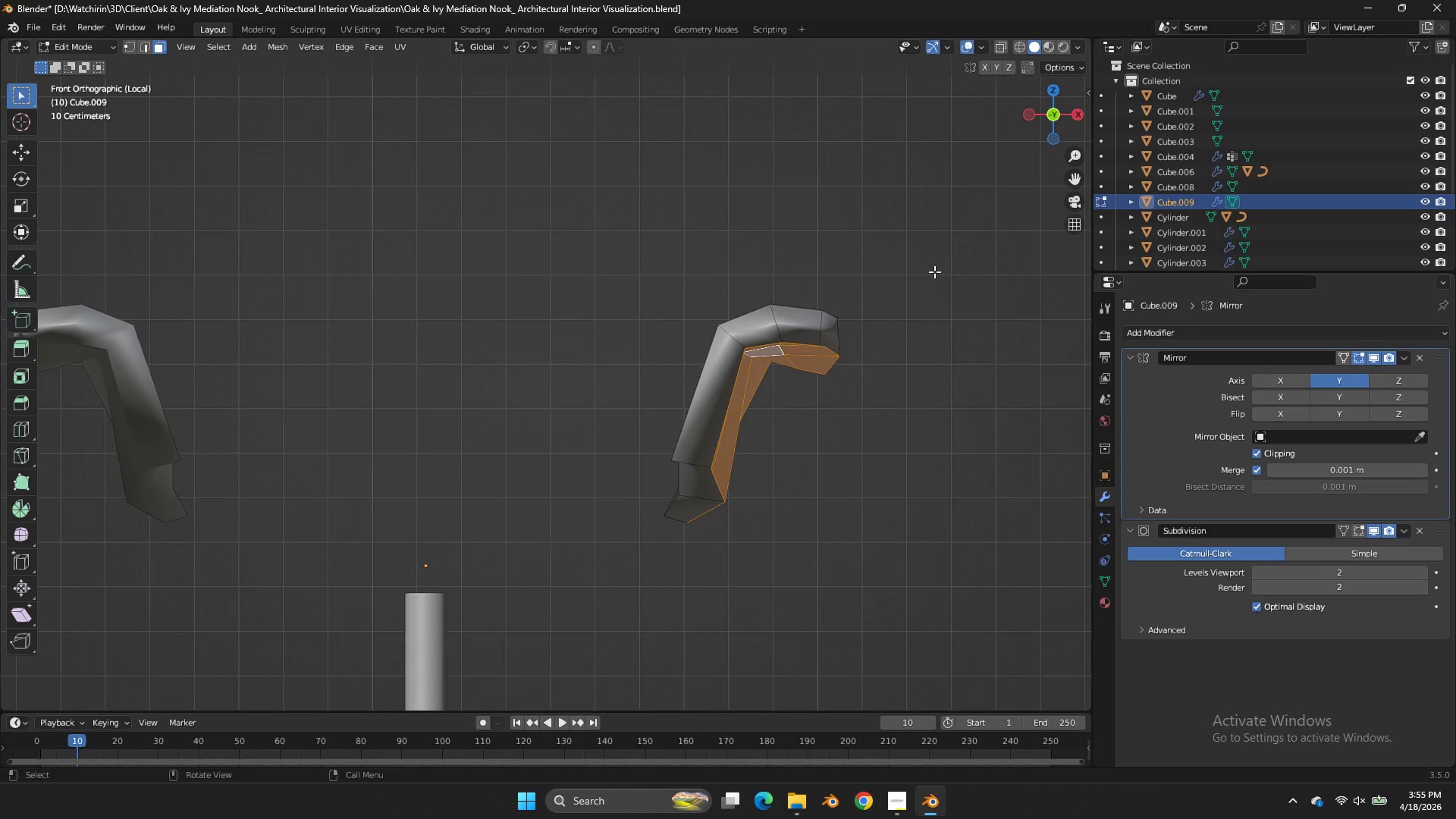 
key(G)
 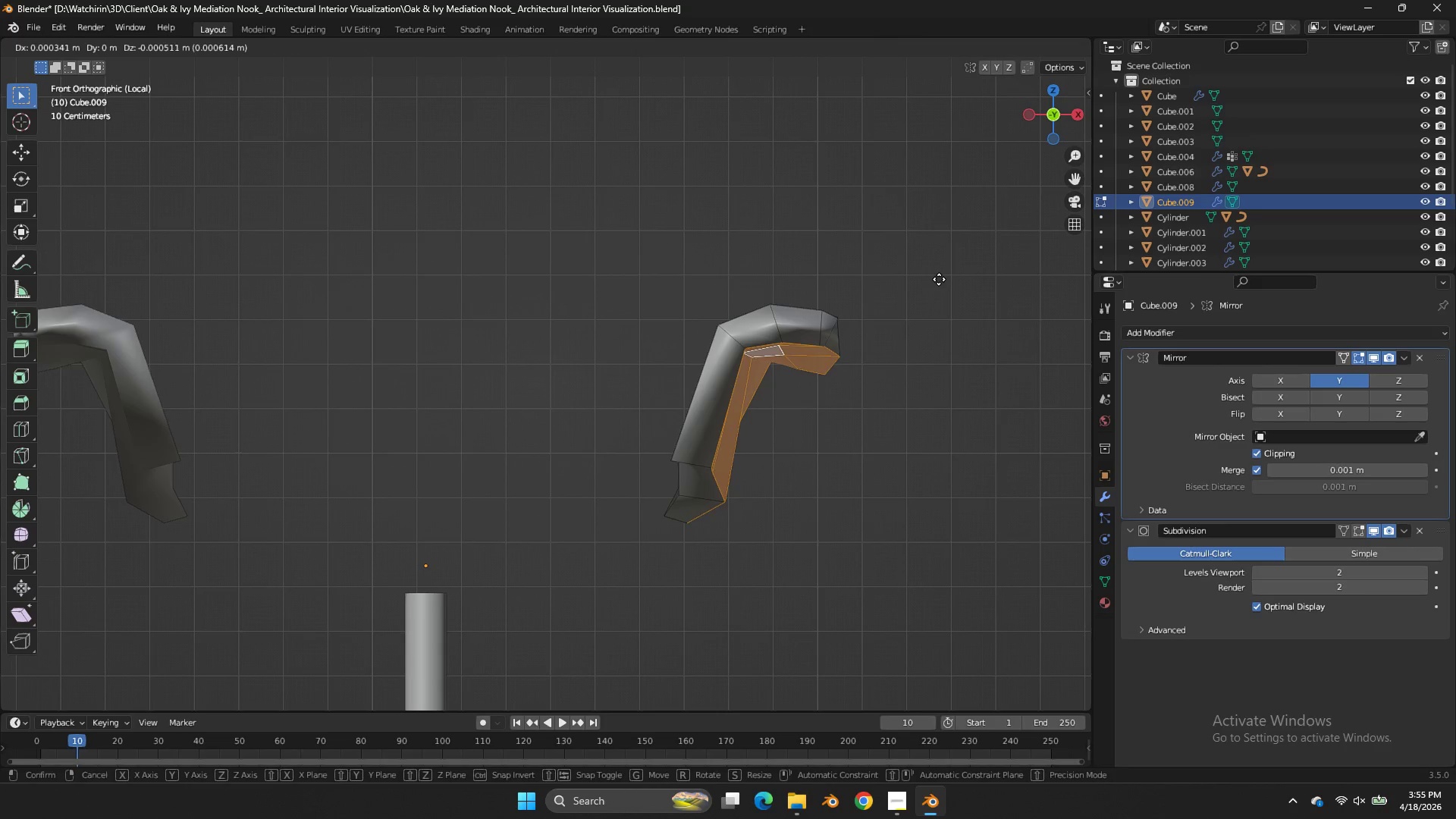 
hold_key(key=ShiftLeft, duration=0.52)
left_click([1003, 406])
 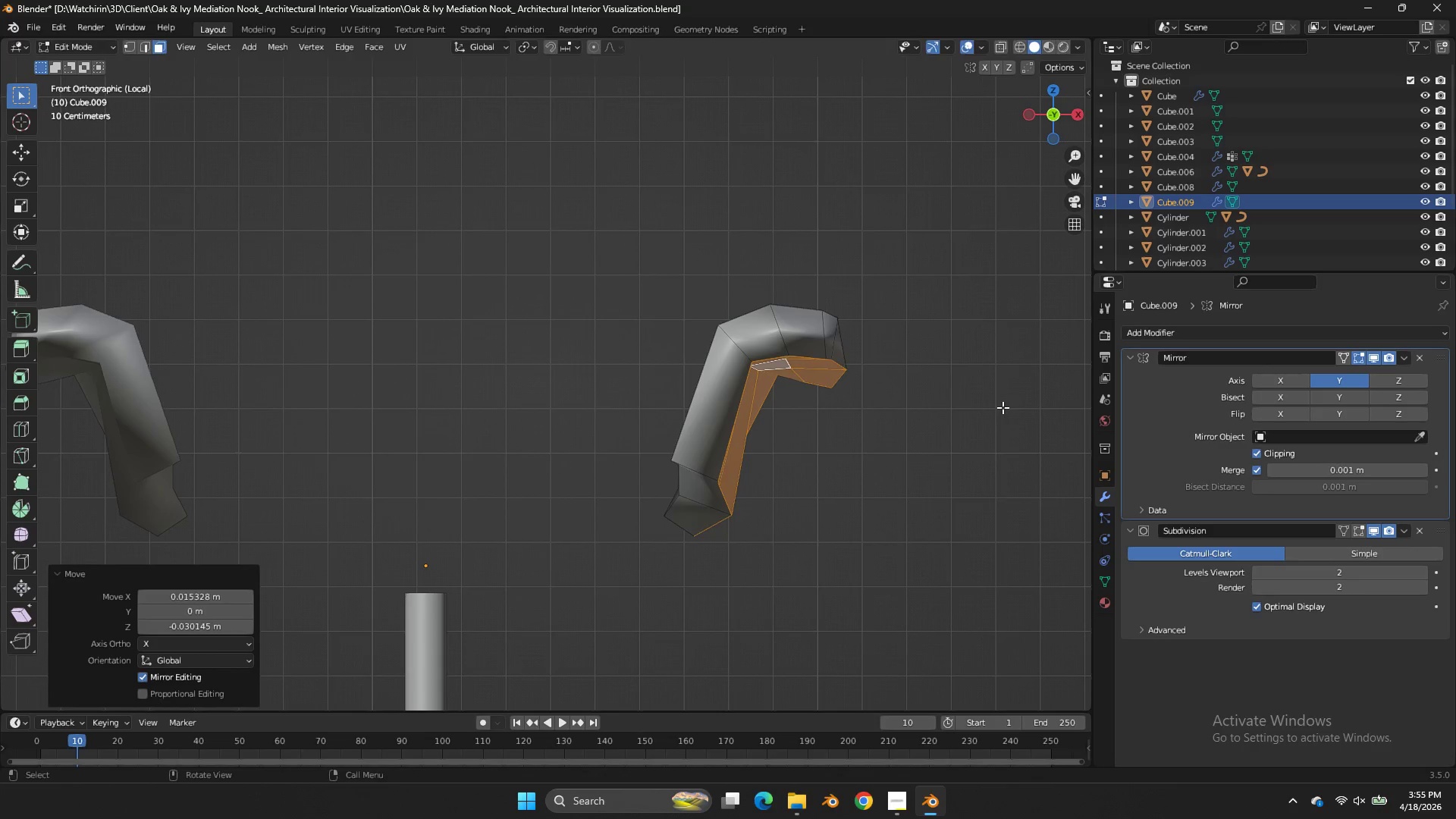 
key(S)
 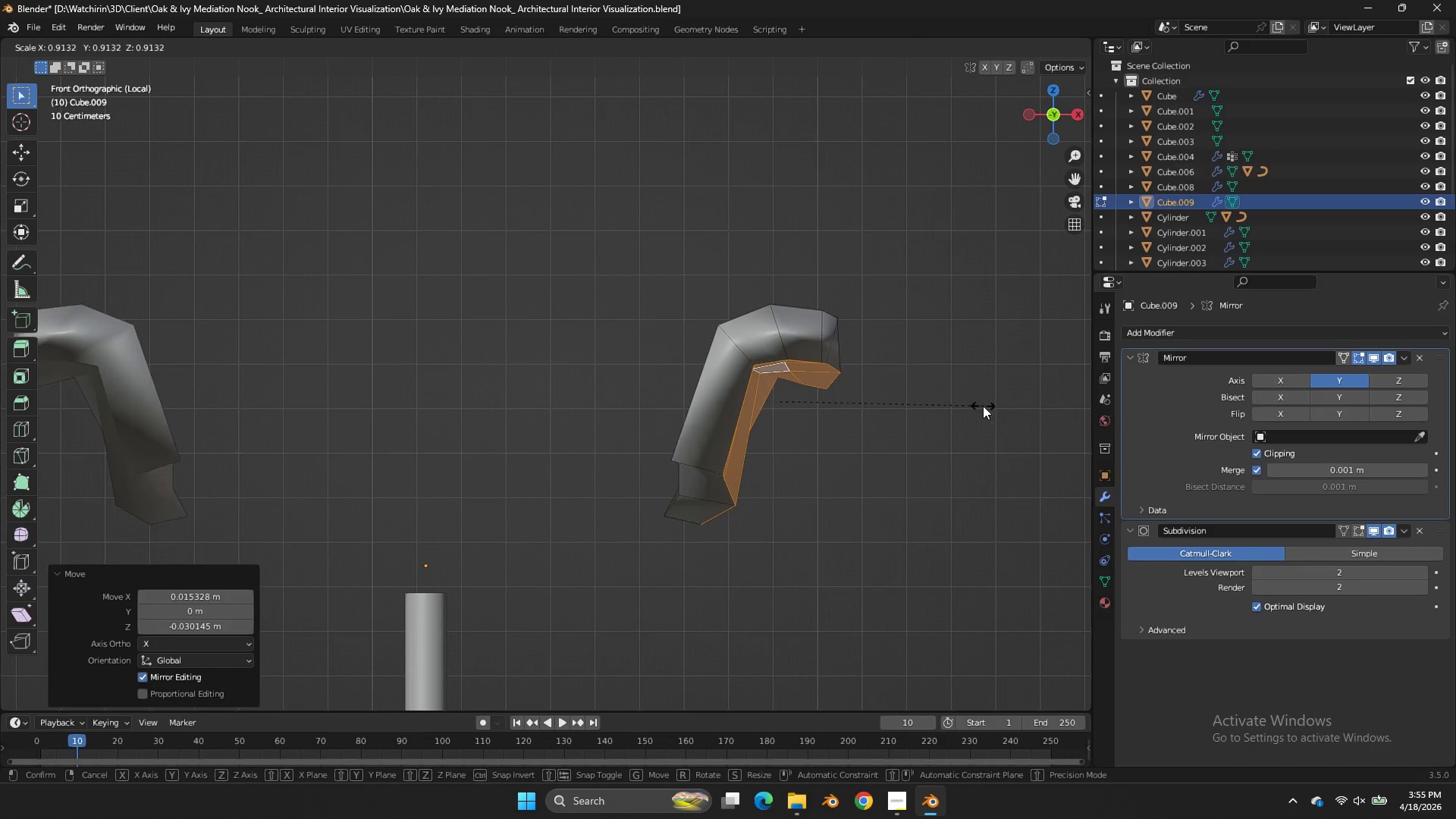 
left_click([981, 406])
 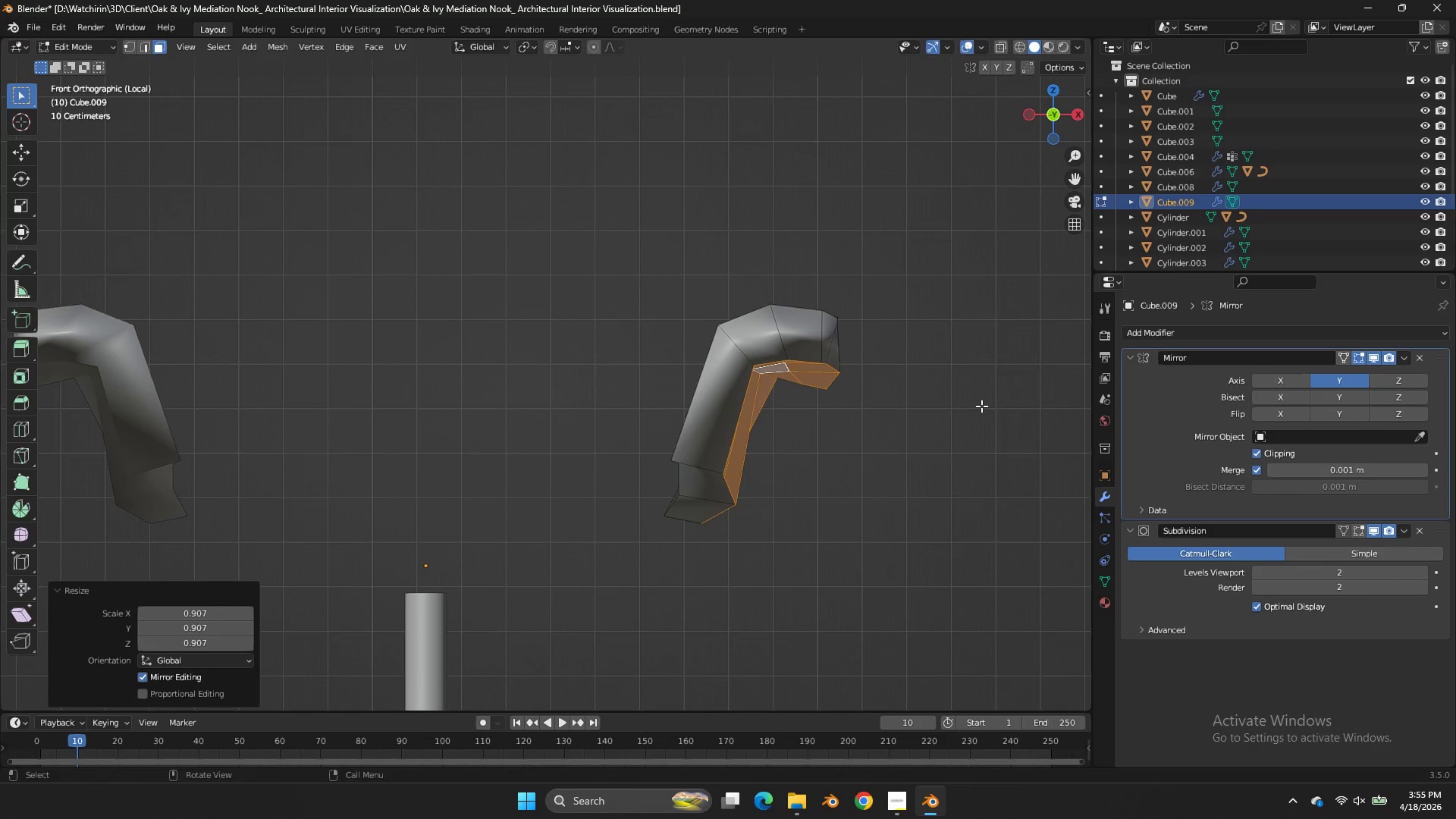 
key(G)
 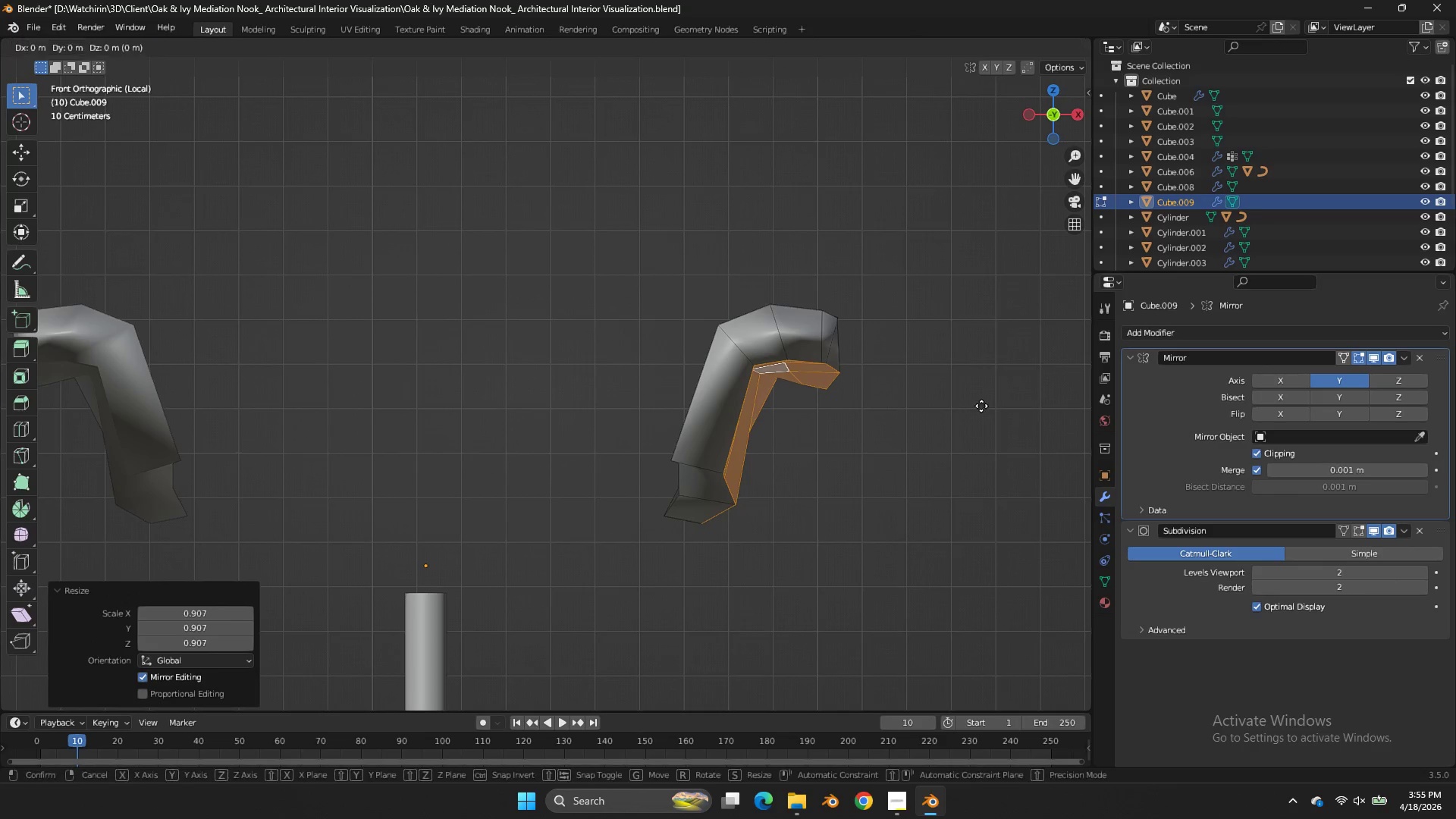 
hold_key(key=ShiftLeft, duration=0.45)
 